 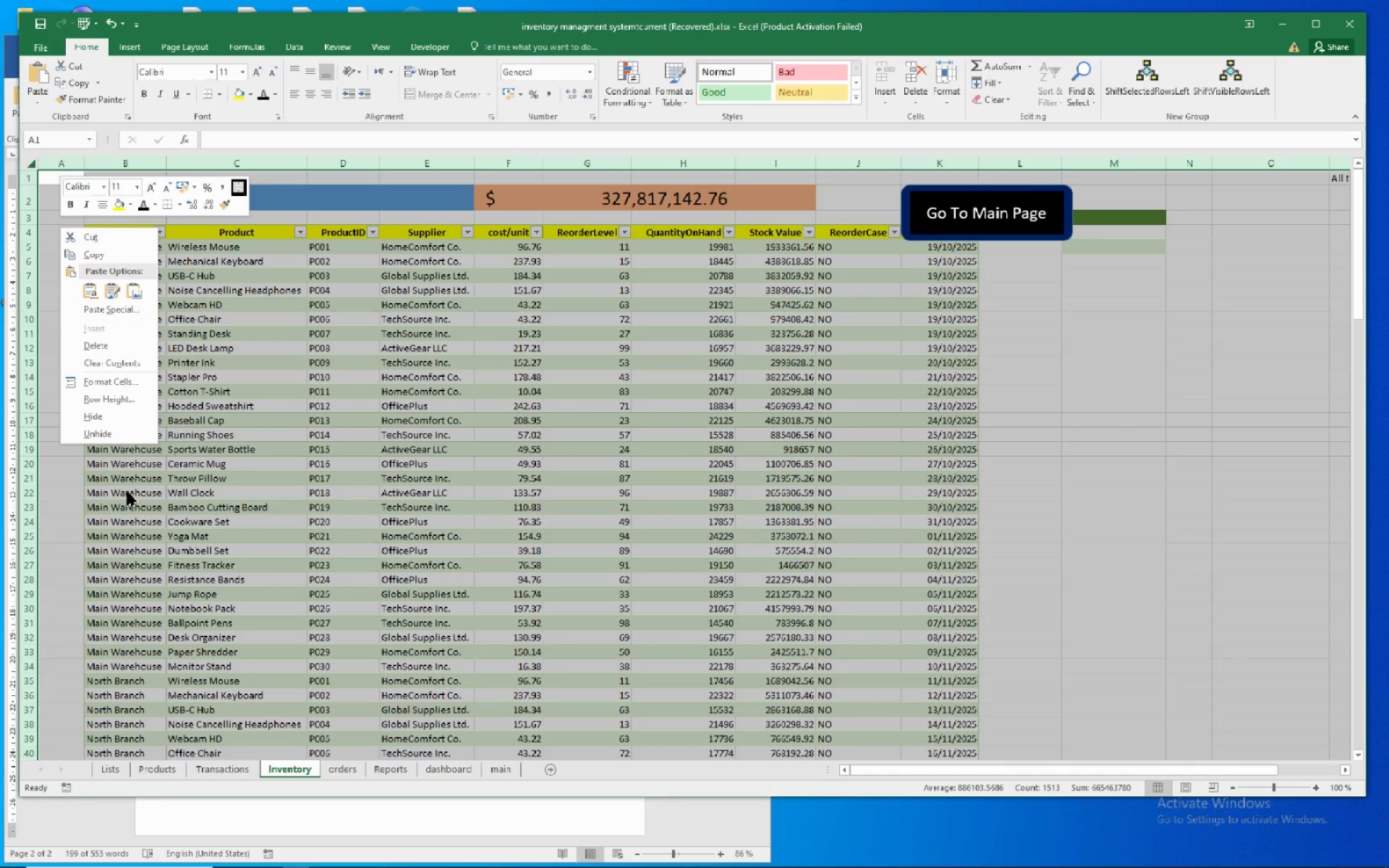 
left_click([264, 233])
 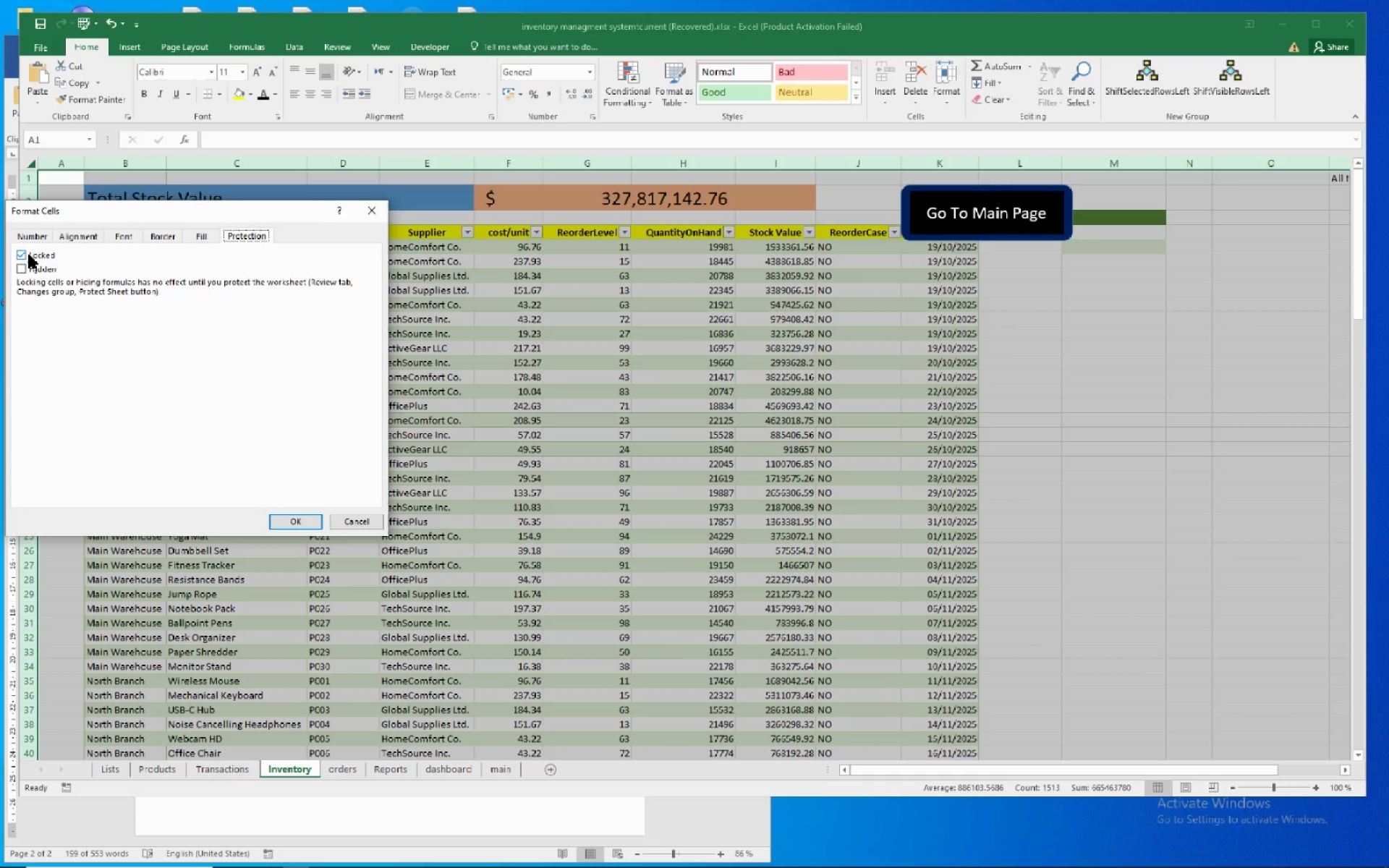 
left_click([30, 253])
 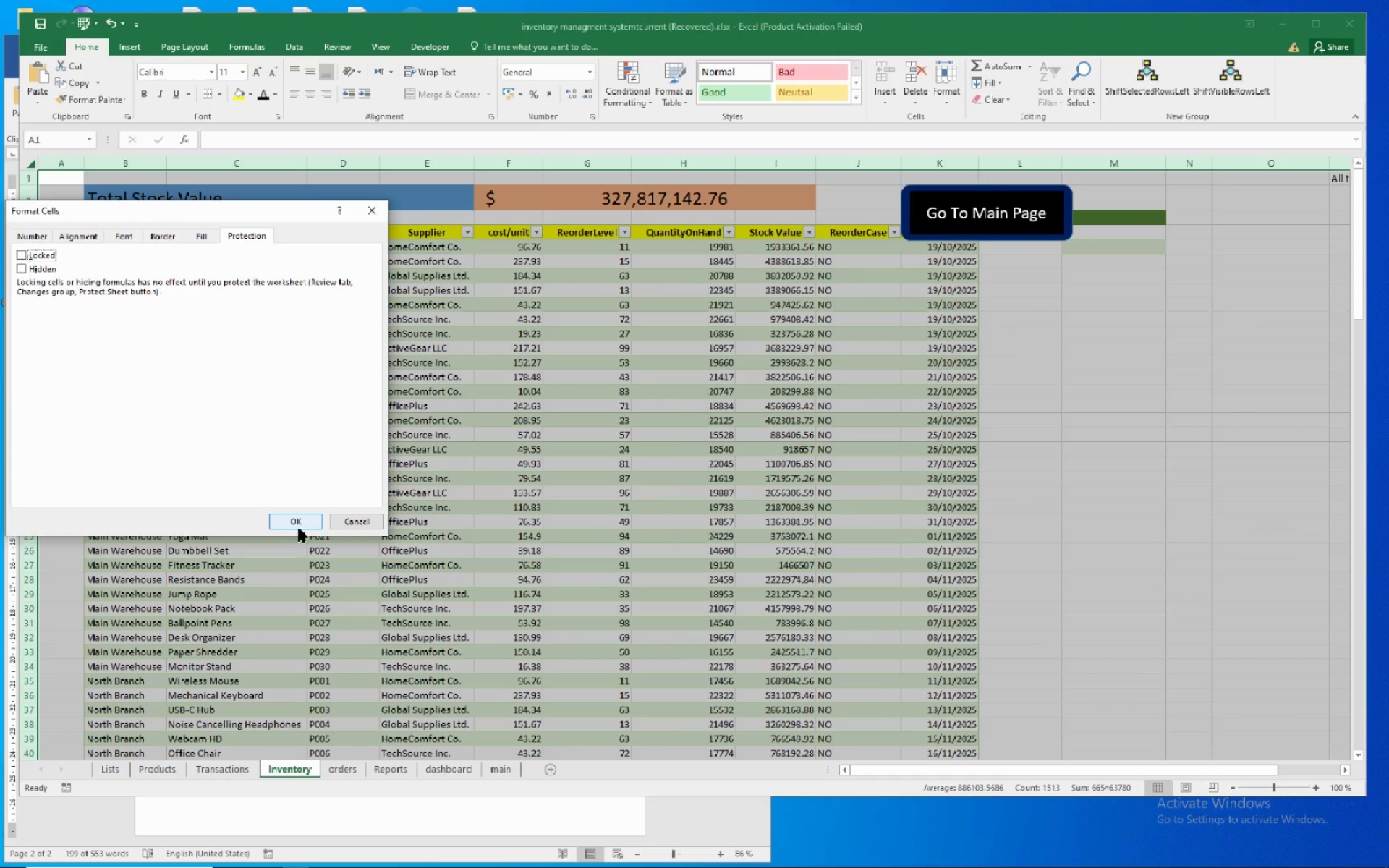 
left_click([303, 516])
 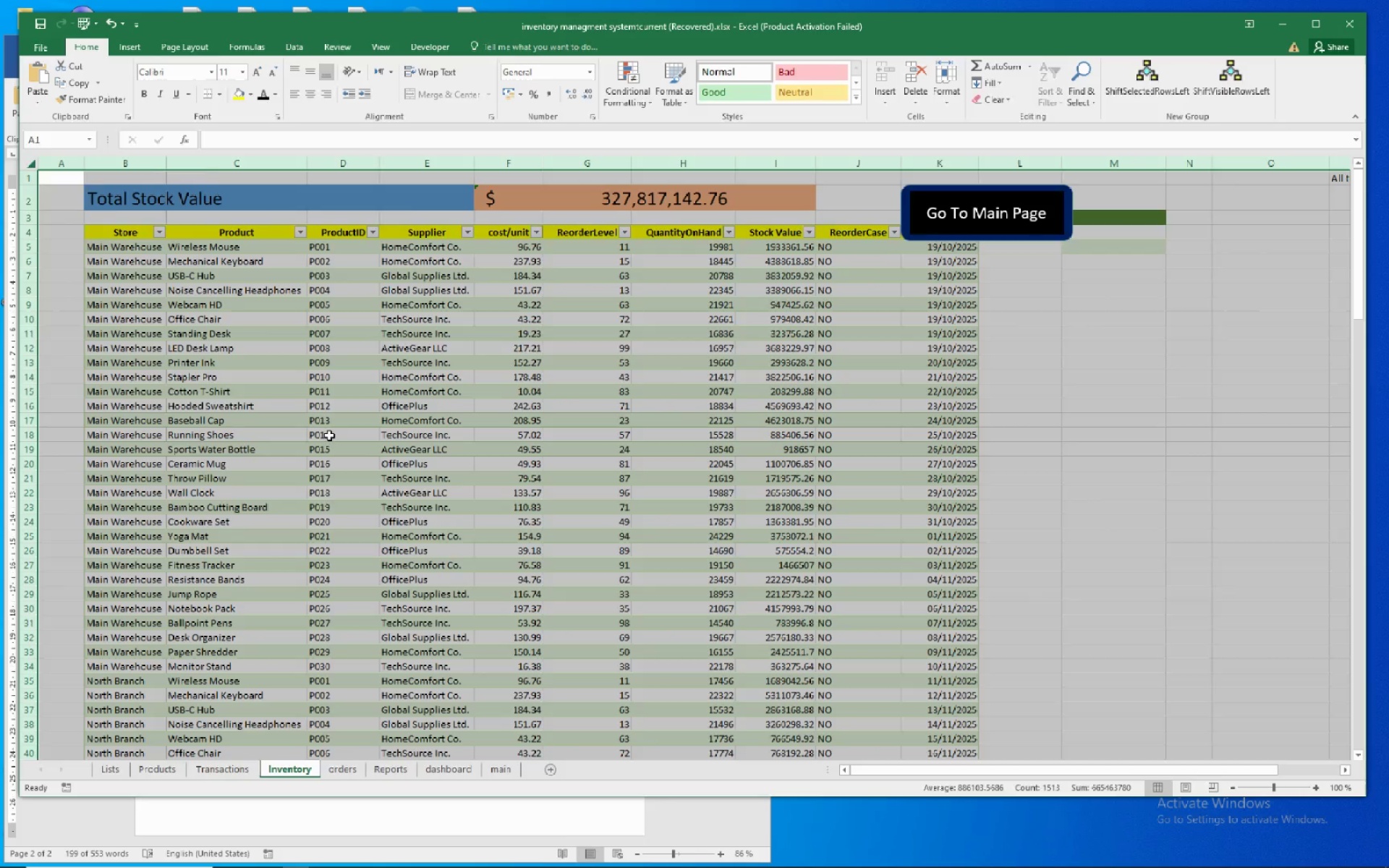 
left_click([329, 435])
 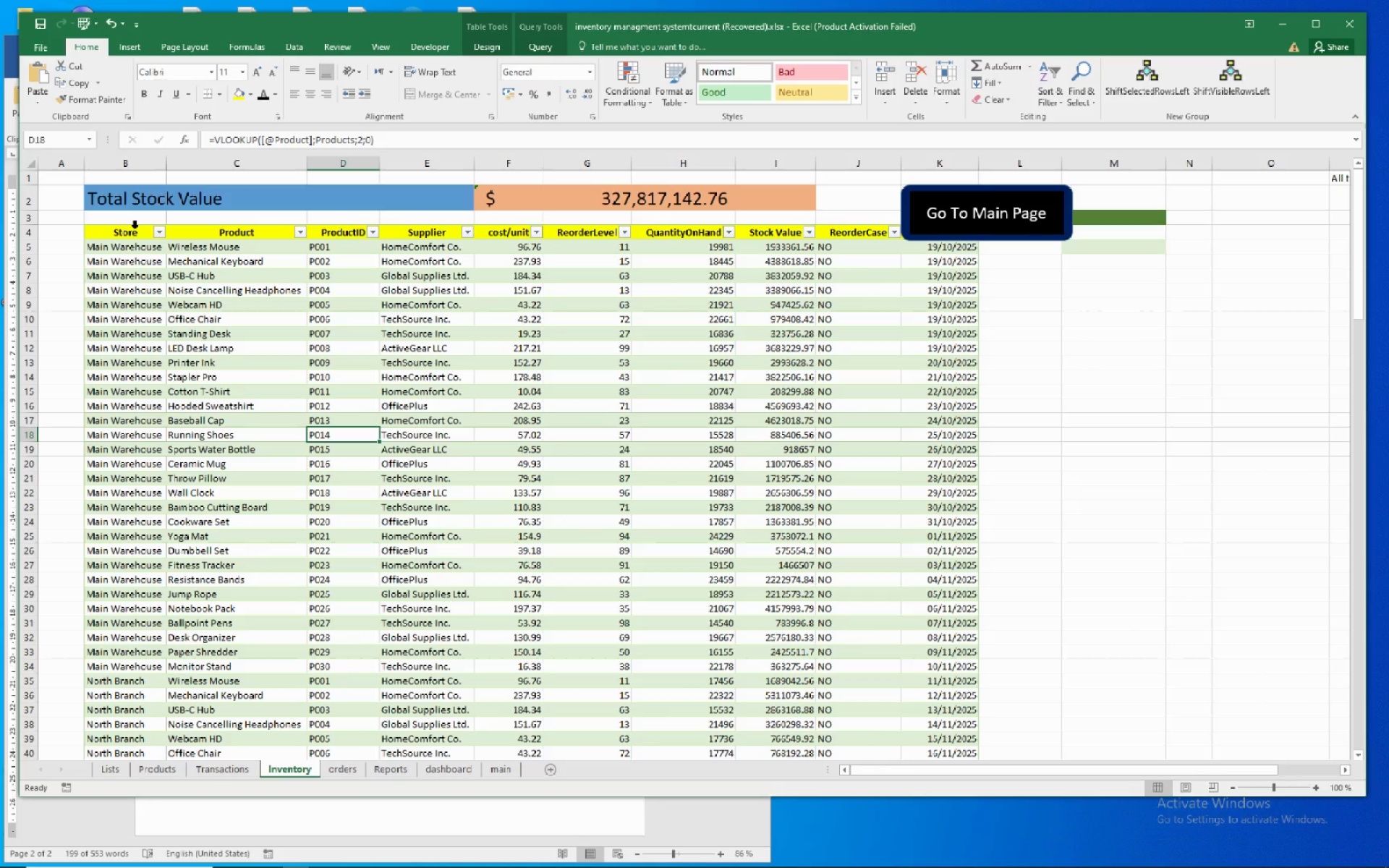 
wait(7.61)
 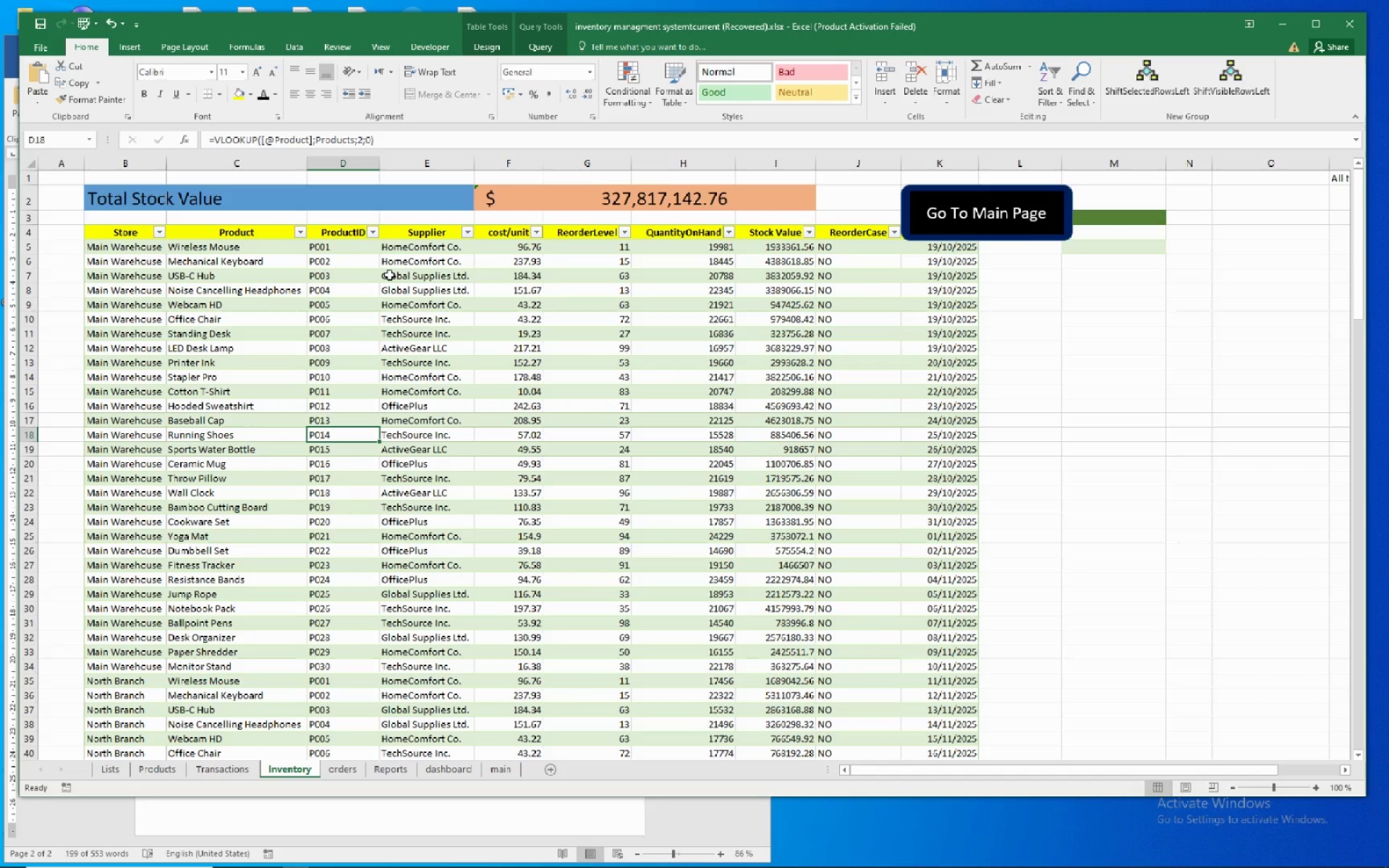 
left_click_drag(start_coordinate=[135, 229], to_coordinate=[927, 244])
 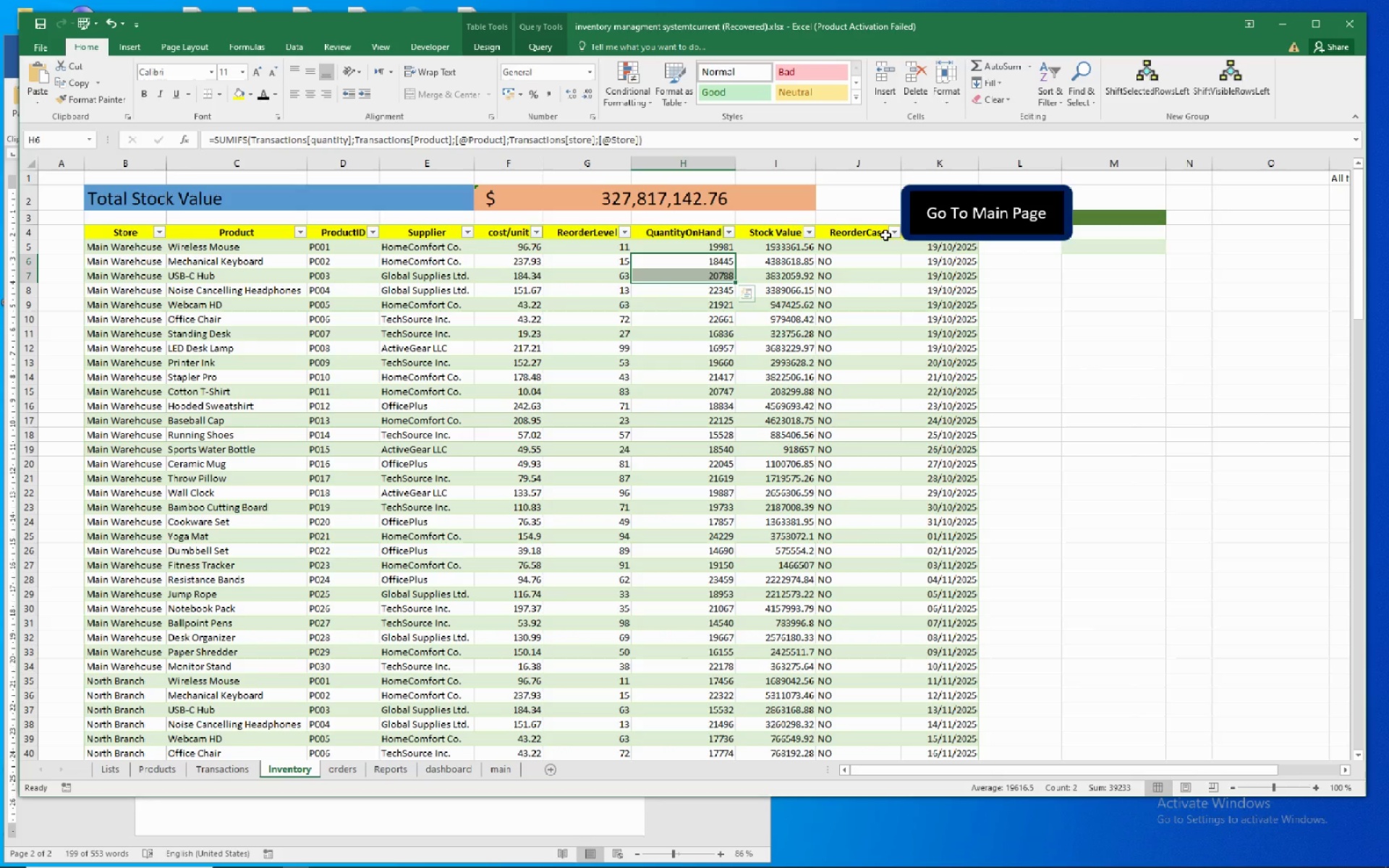 
wait(12.69)
 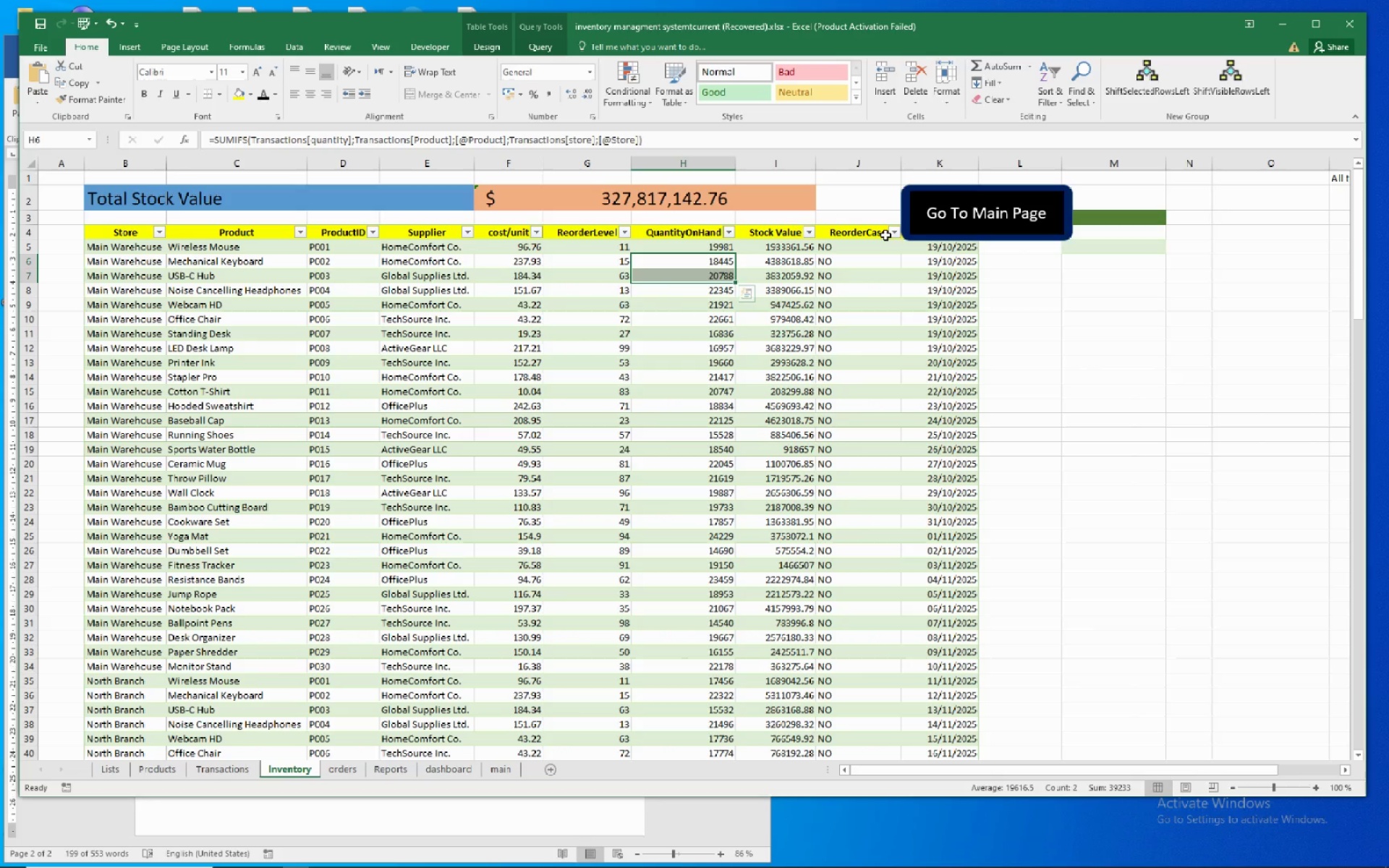 
left_click_drag(start_coordinate=[864, 226], to_coordinate=[138, 255])
 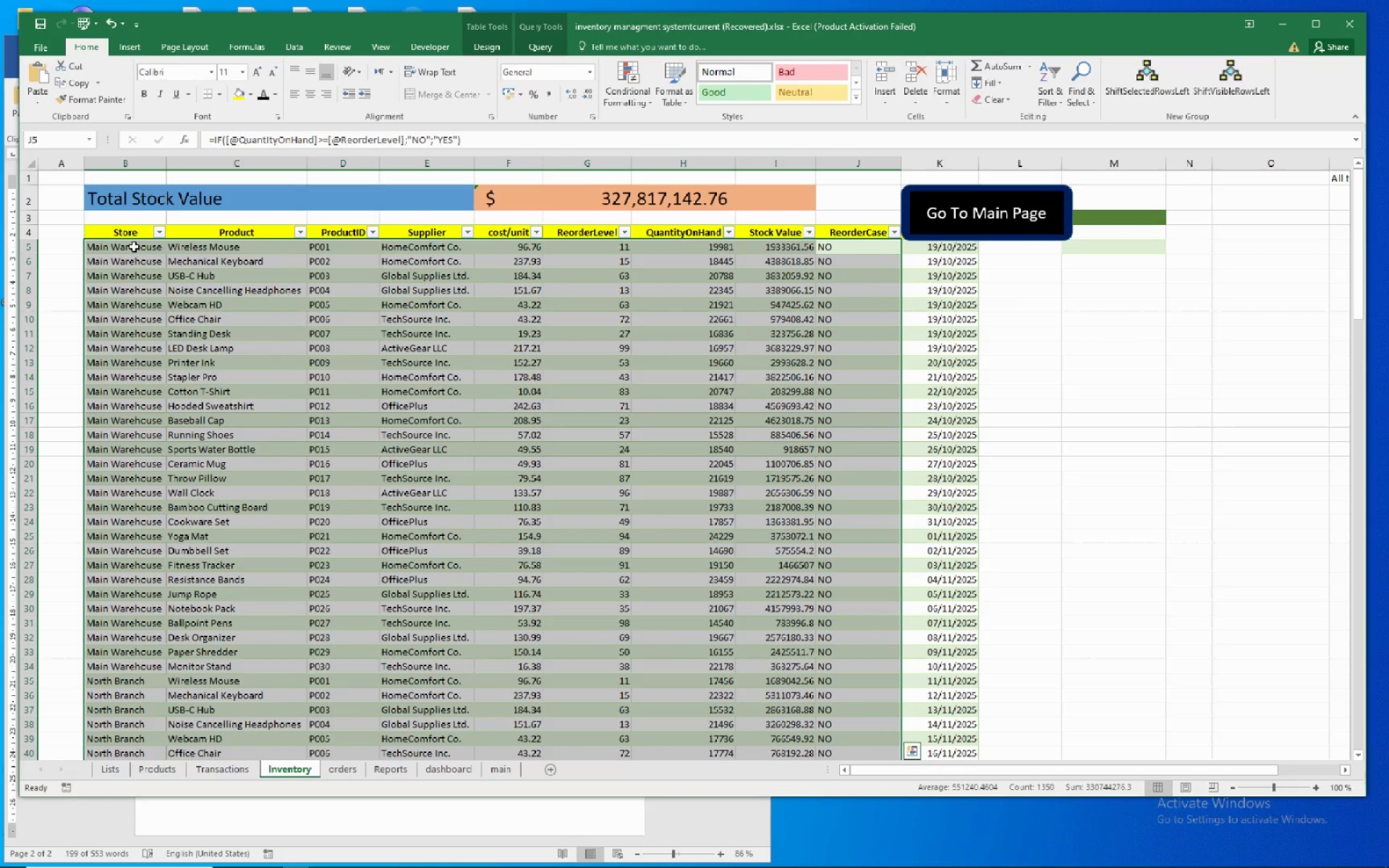 
right_click([129, 250])
 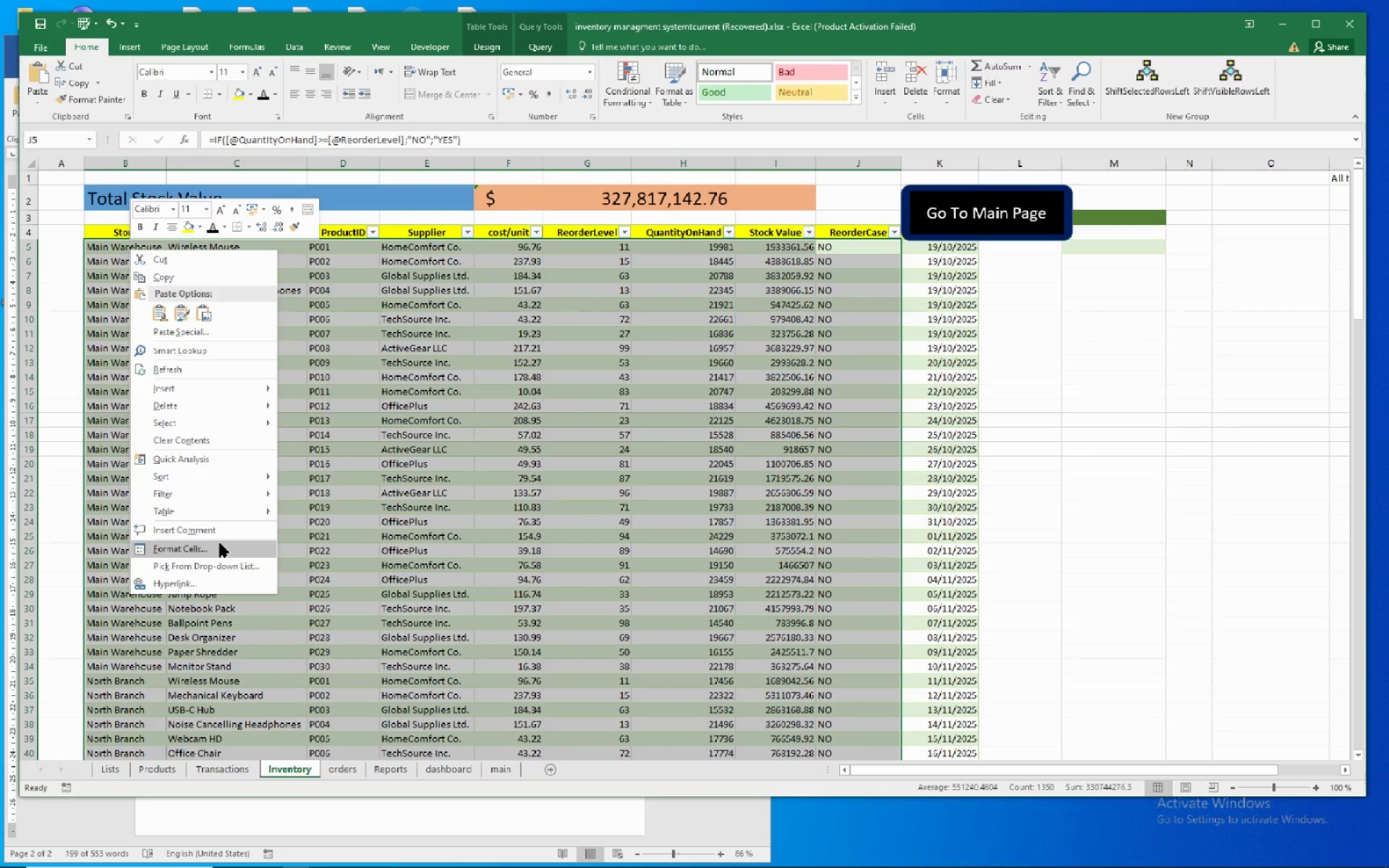 
left_click([220, 542])
 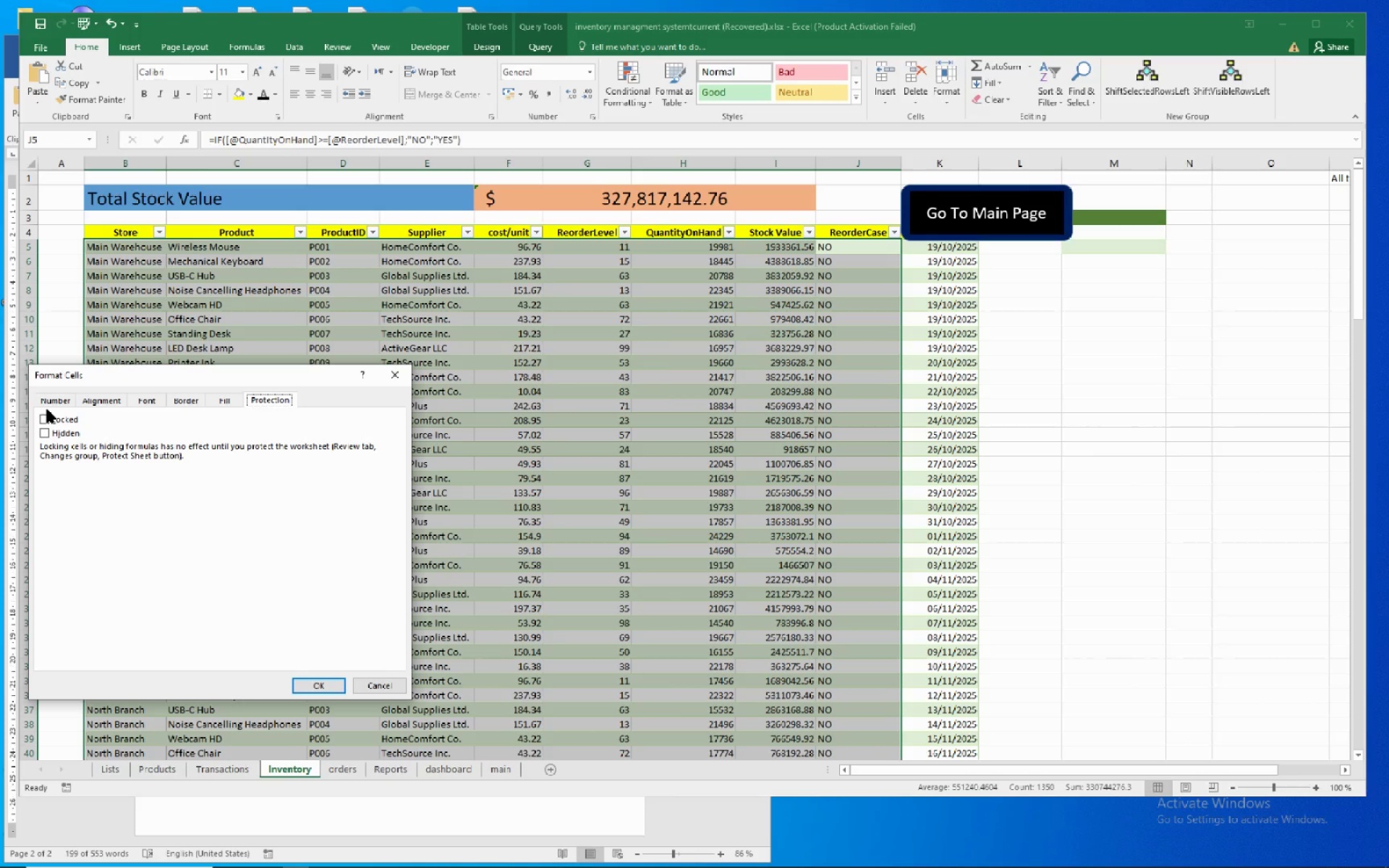 
left_click([51, 415])
 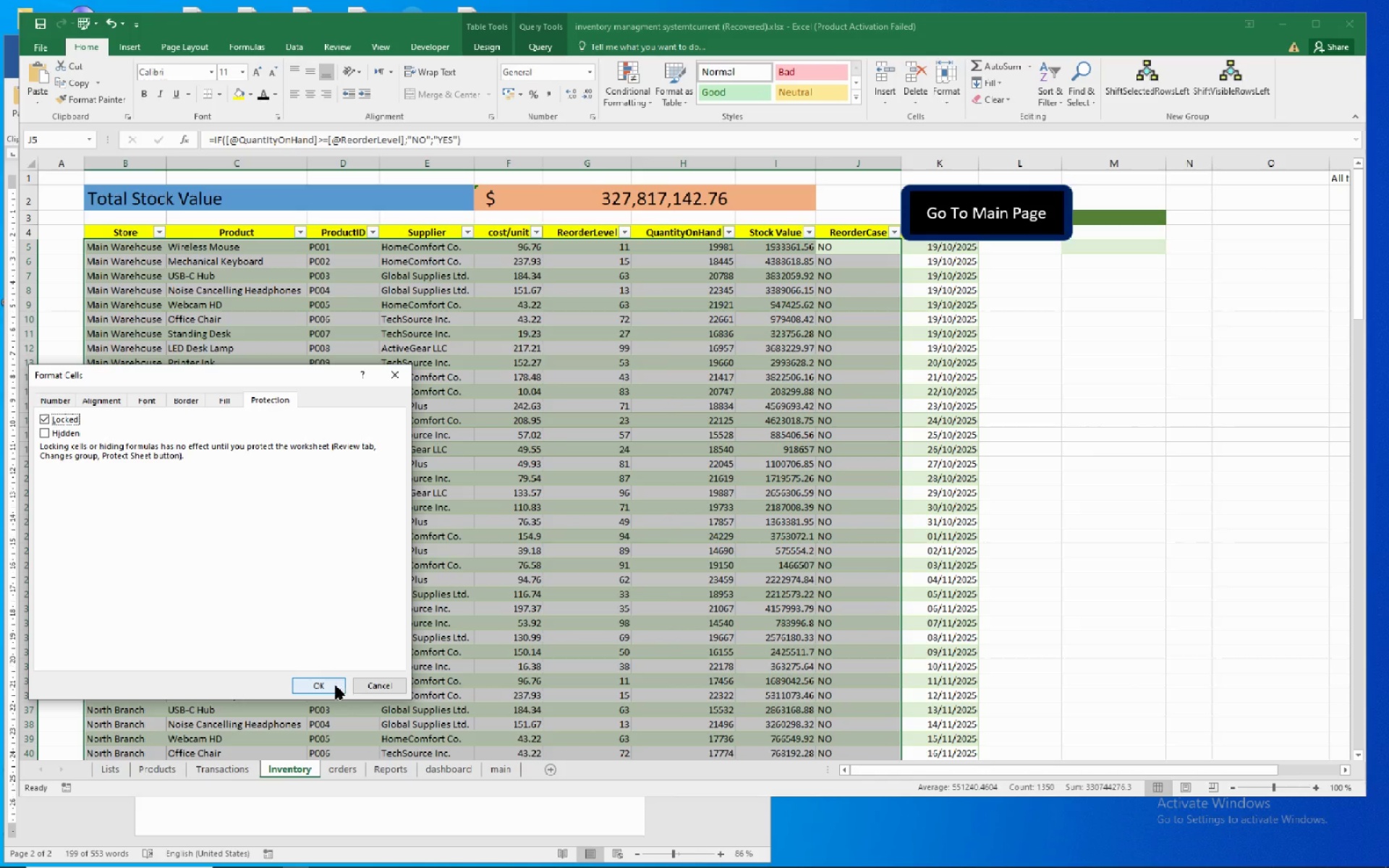 
left_click([336, 686])
 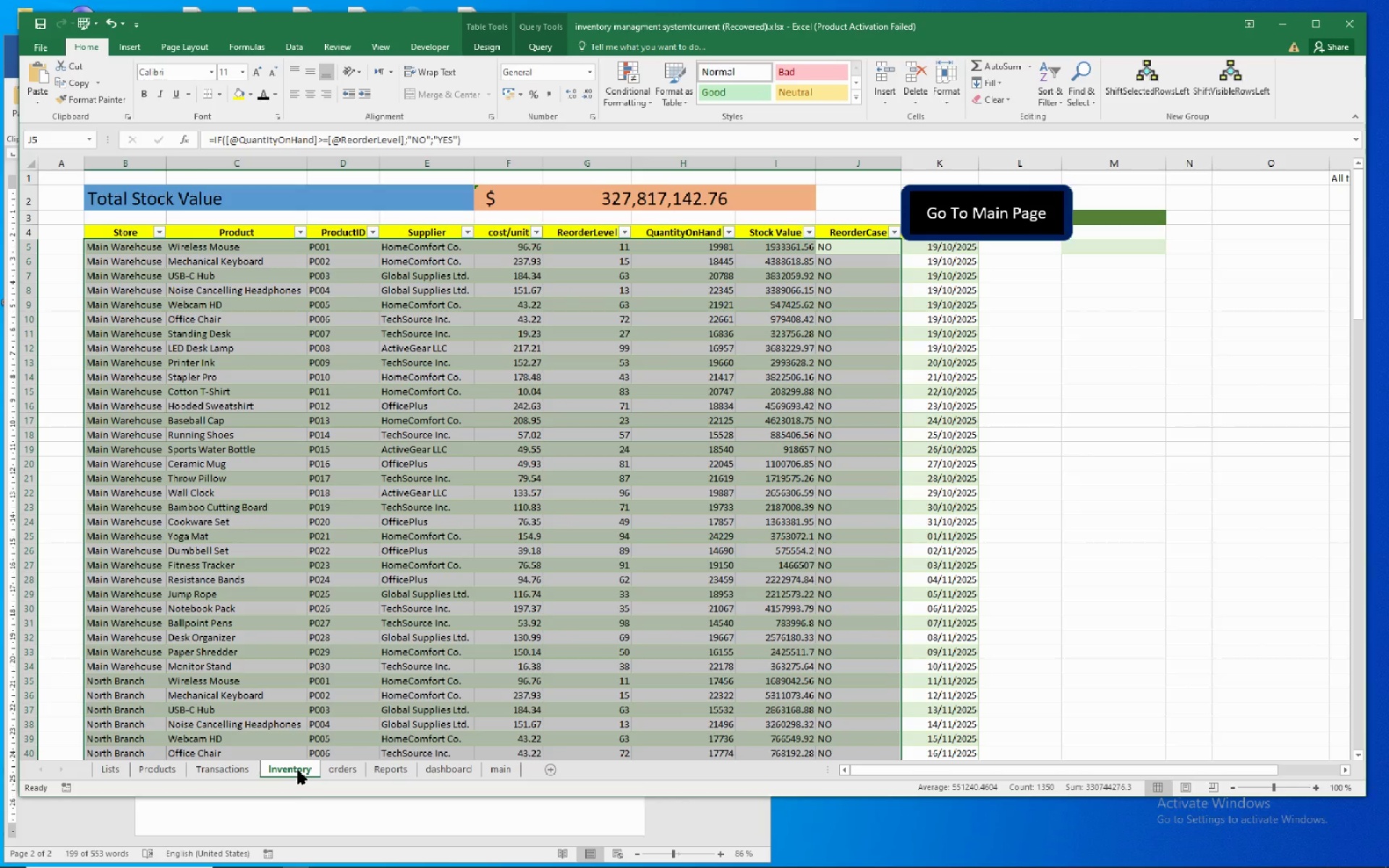 
right_click([298, 769])
 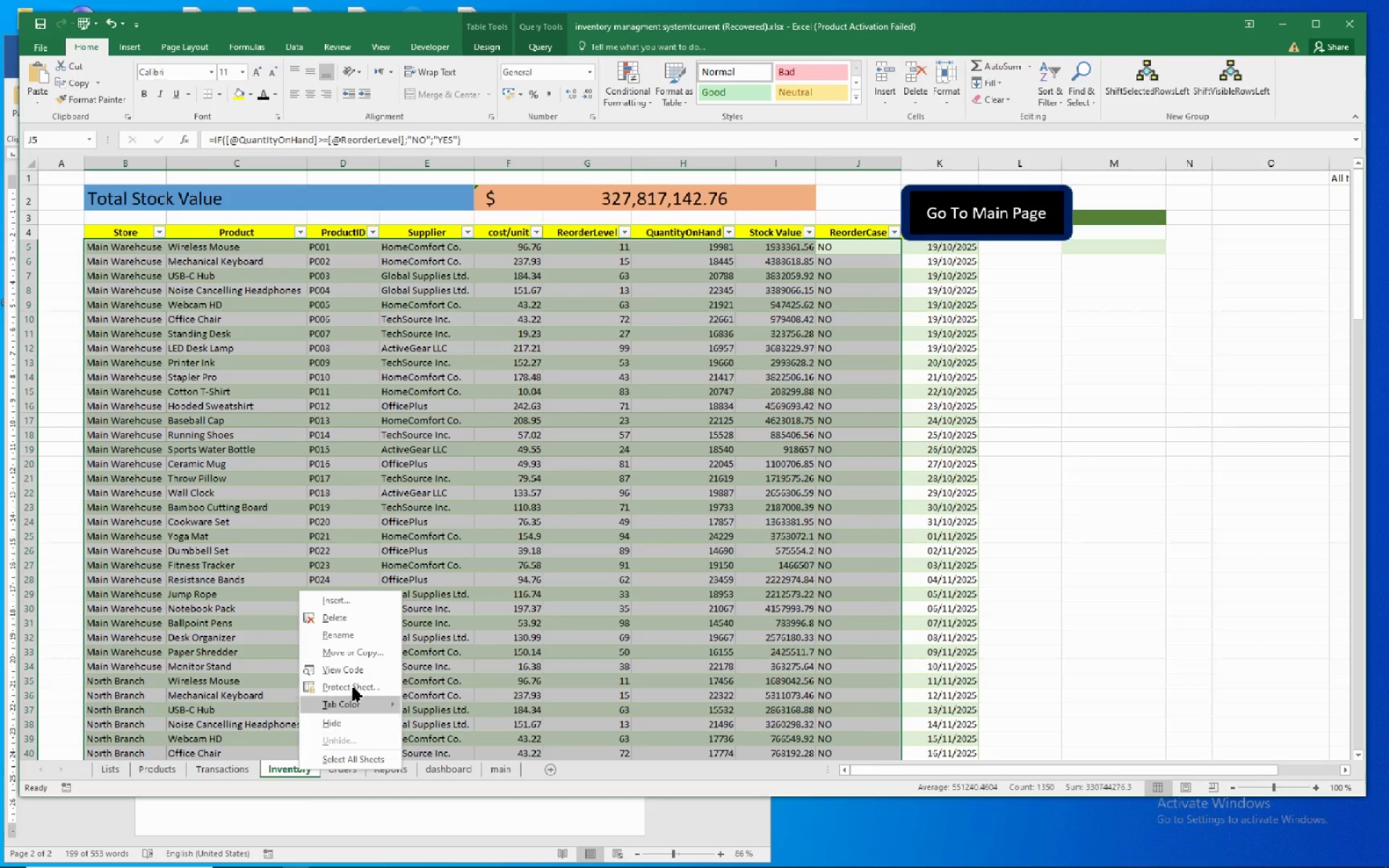 
mouse_move([354, 666])
 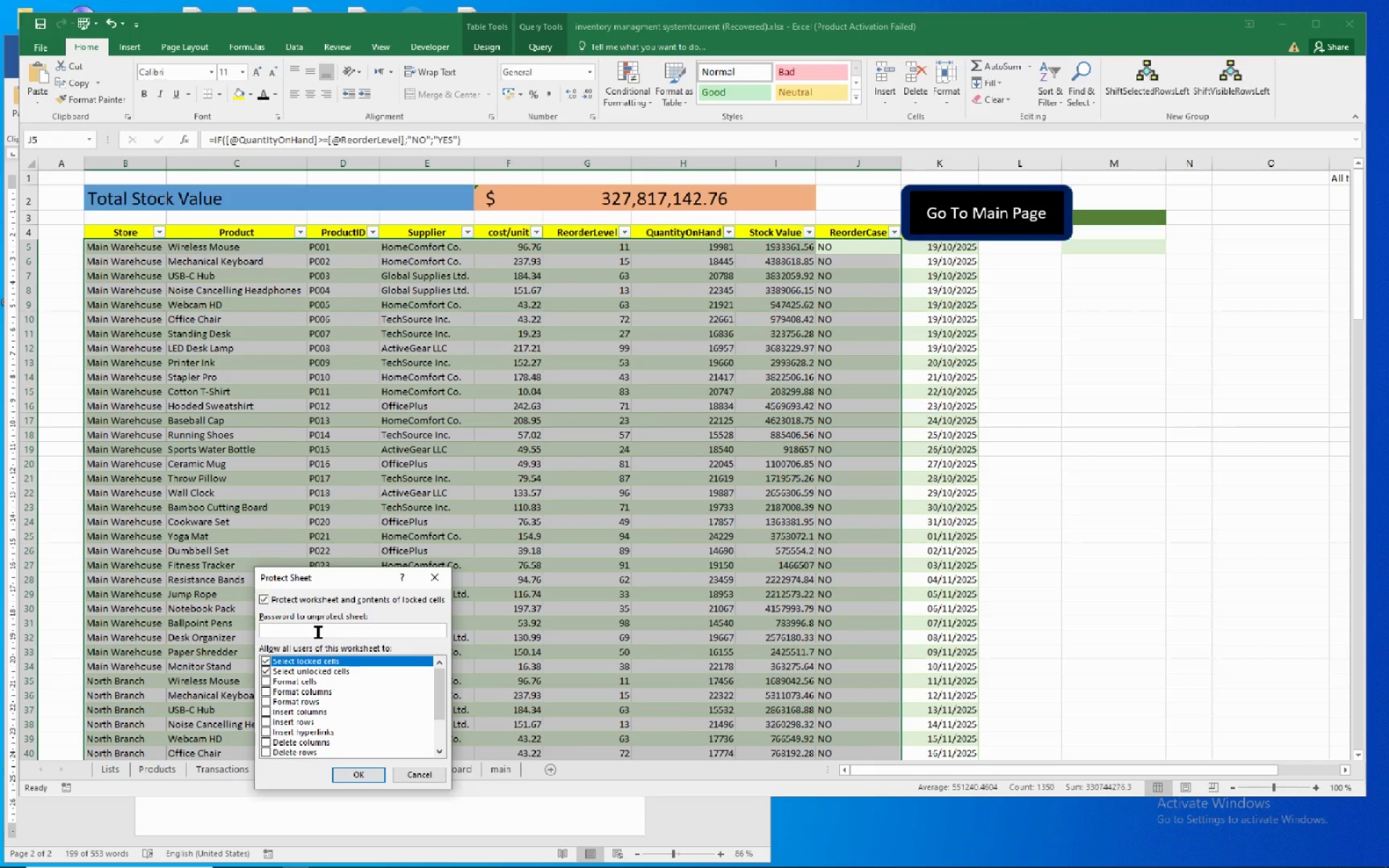 
left_click([318, 632])
 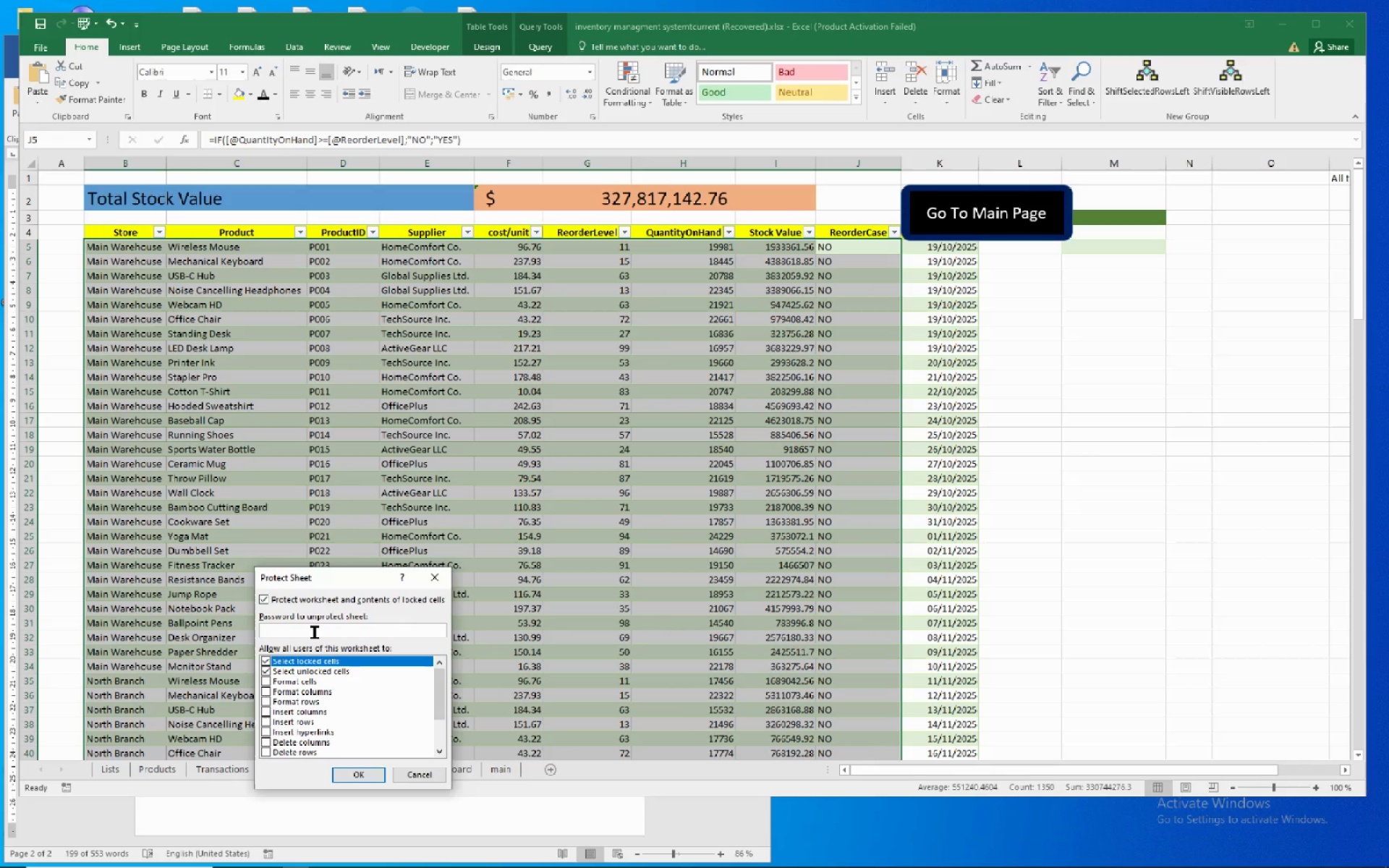 
key(Numpad1)
 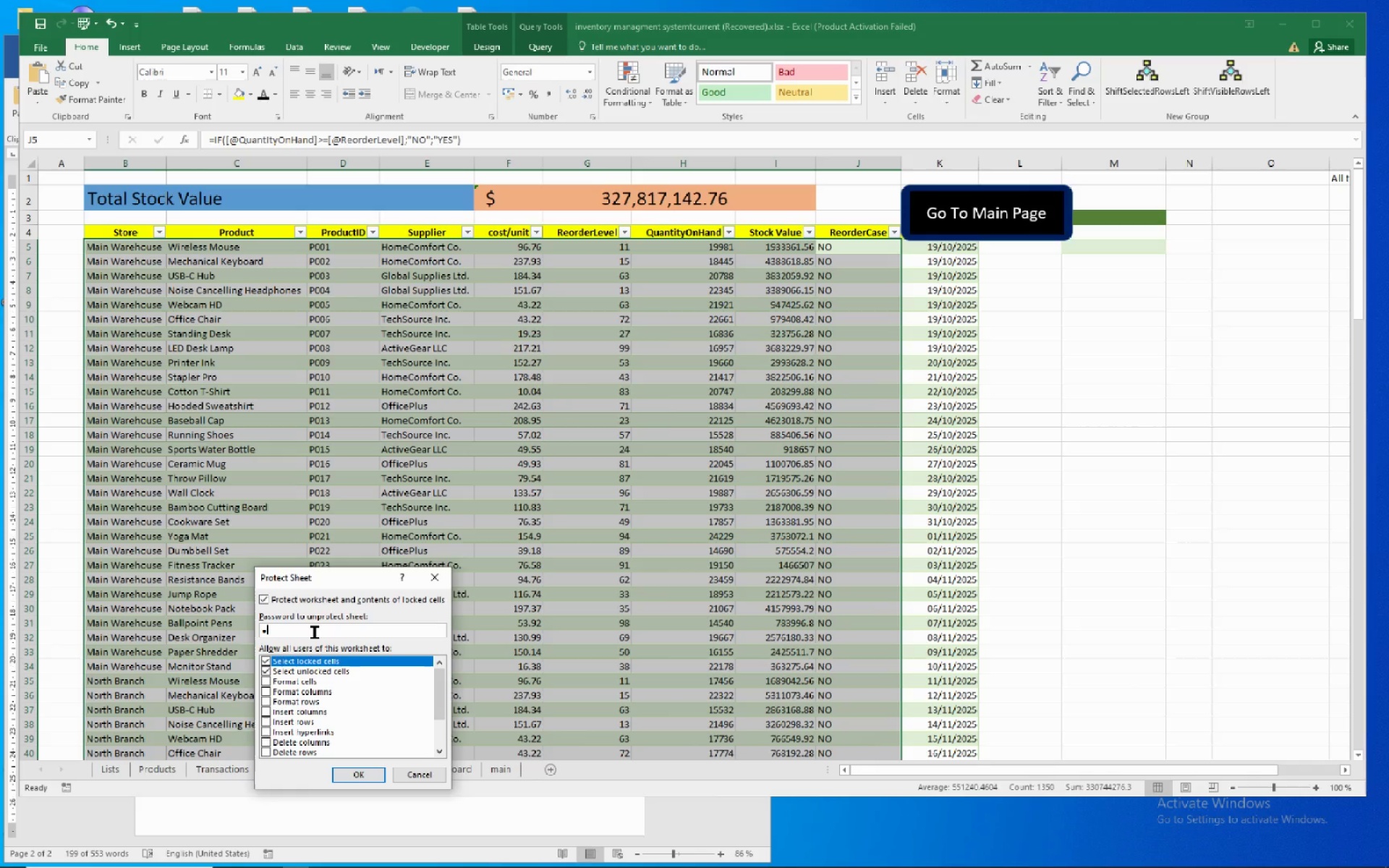 
key(Numpad2)
 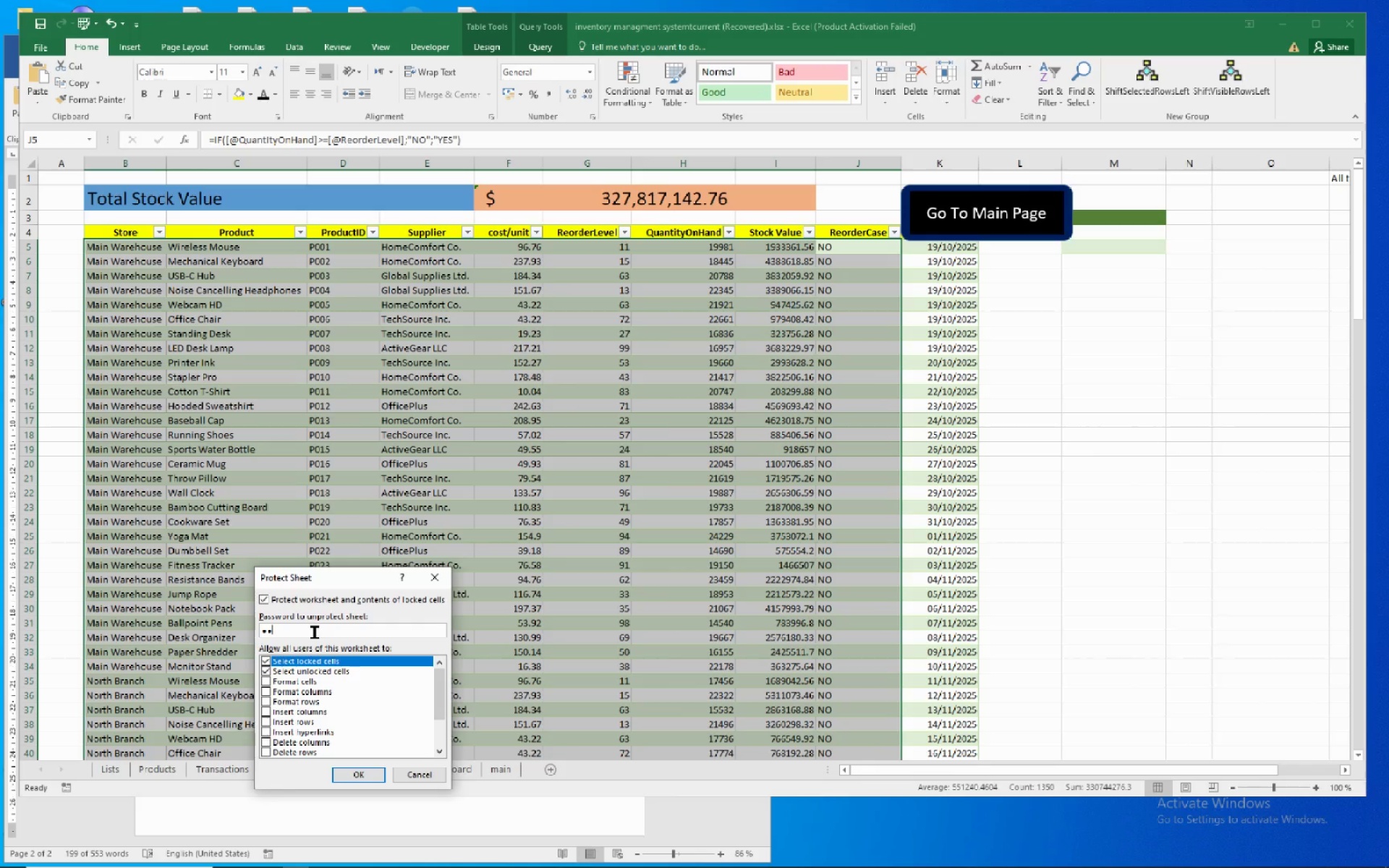 
key(Numpad3)
 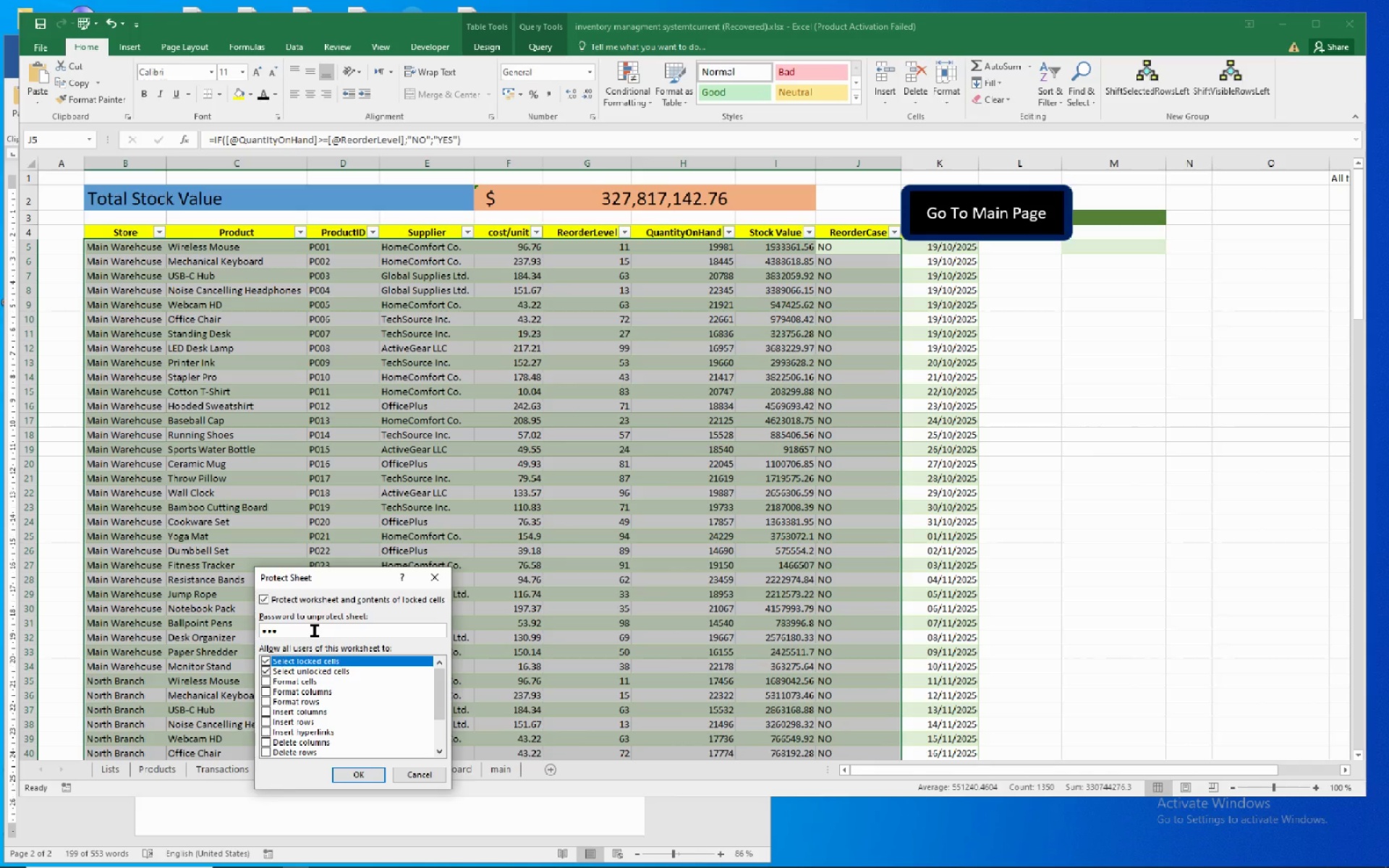 
key(NumpadEnter)
 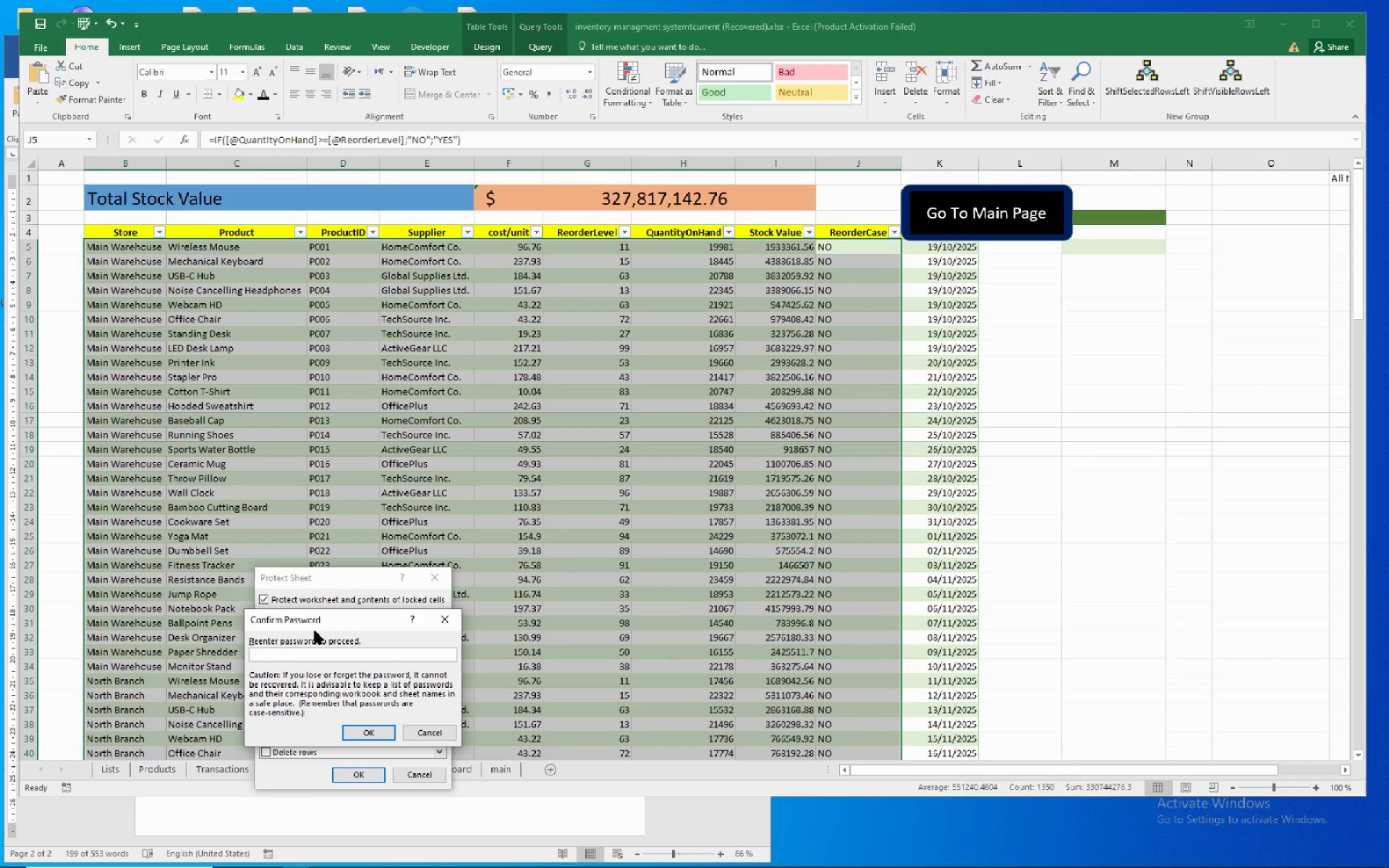 
key(Numpad1)
 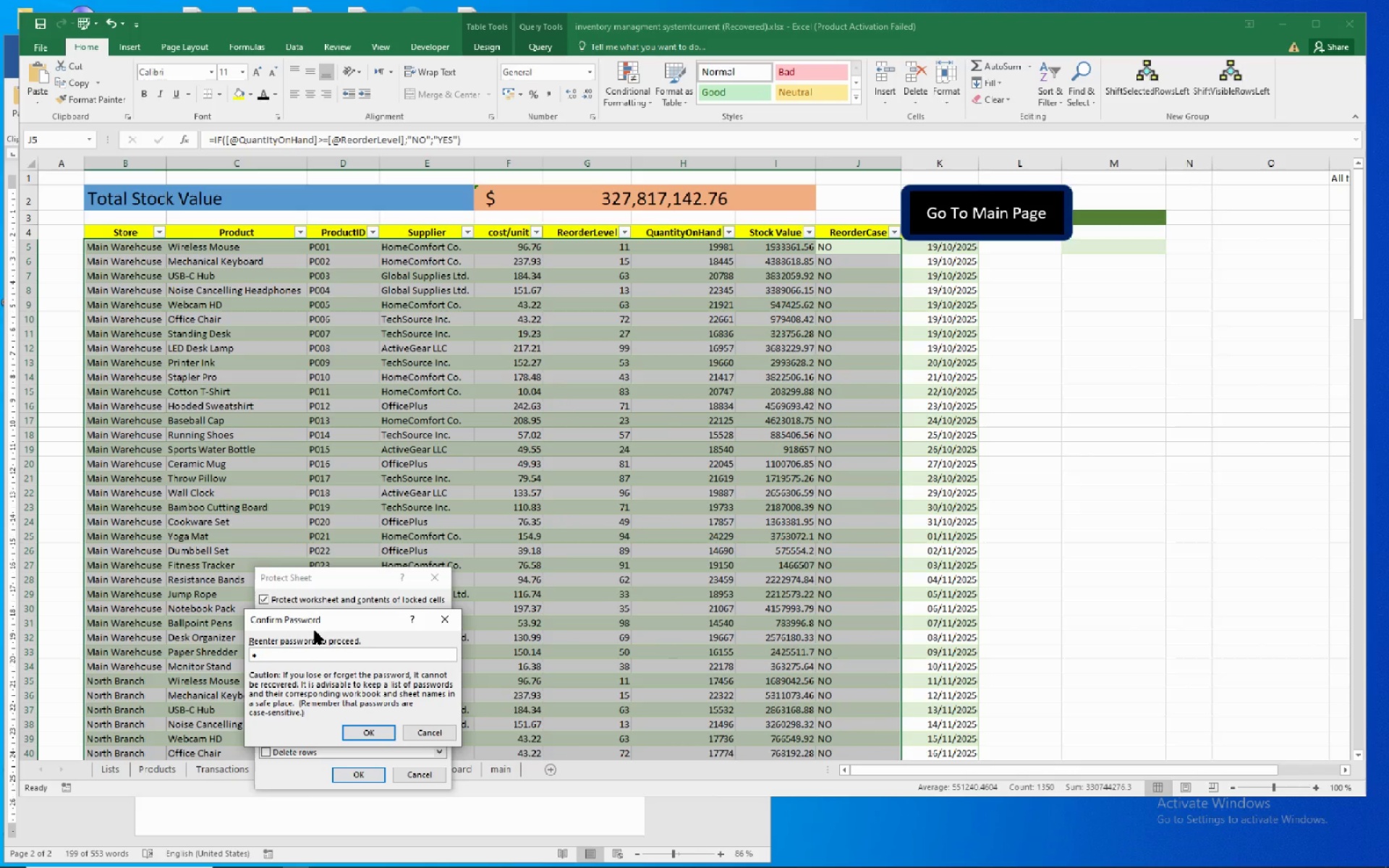 
key(Numpad2)
 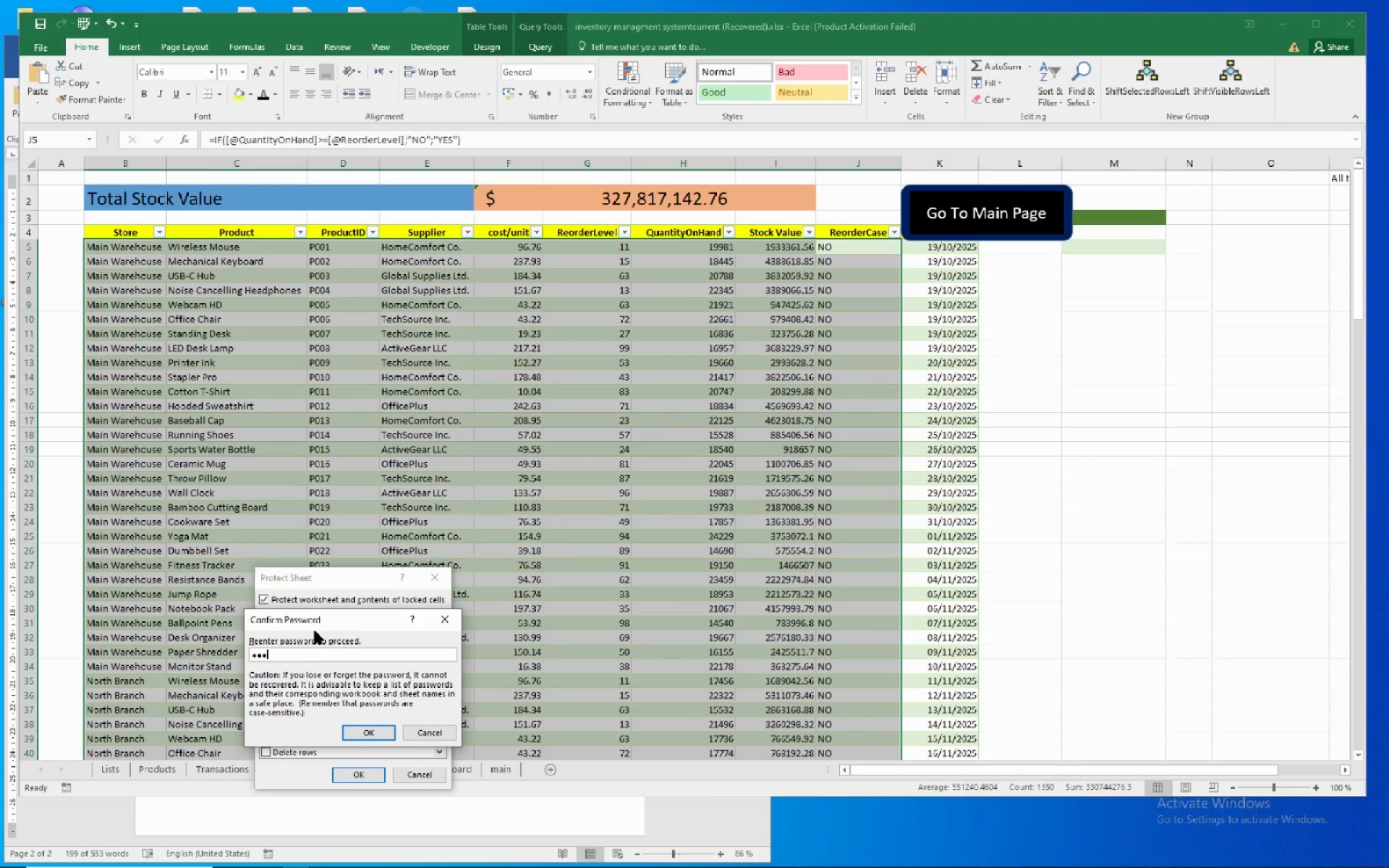 
key(Numpad3)
 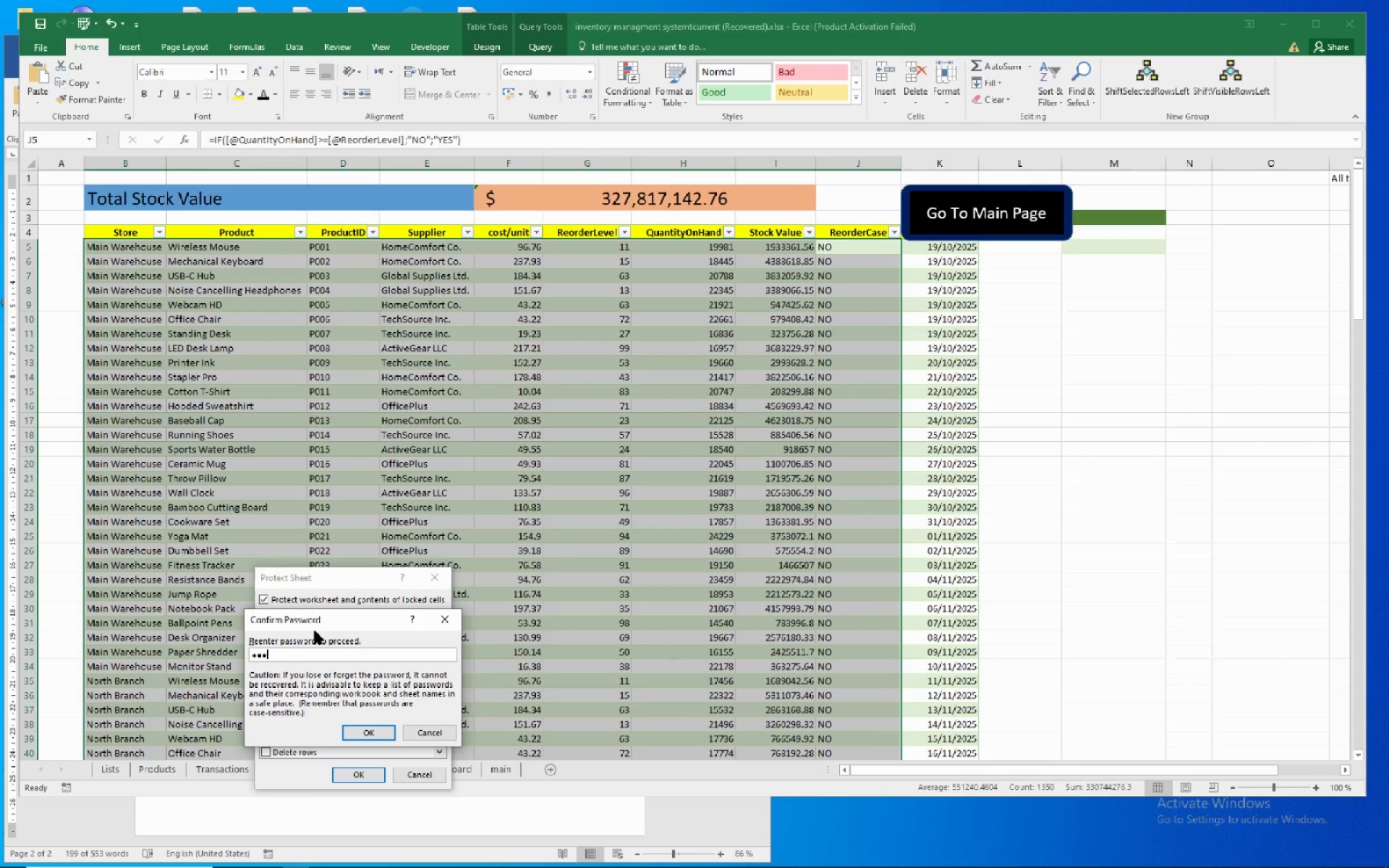 
key(NumpadEnter)
 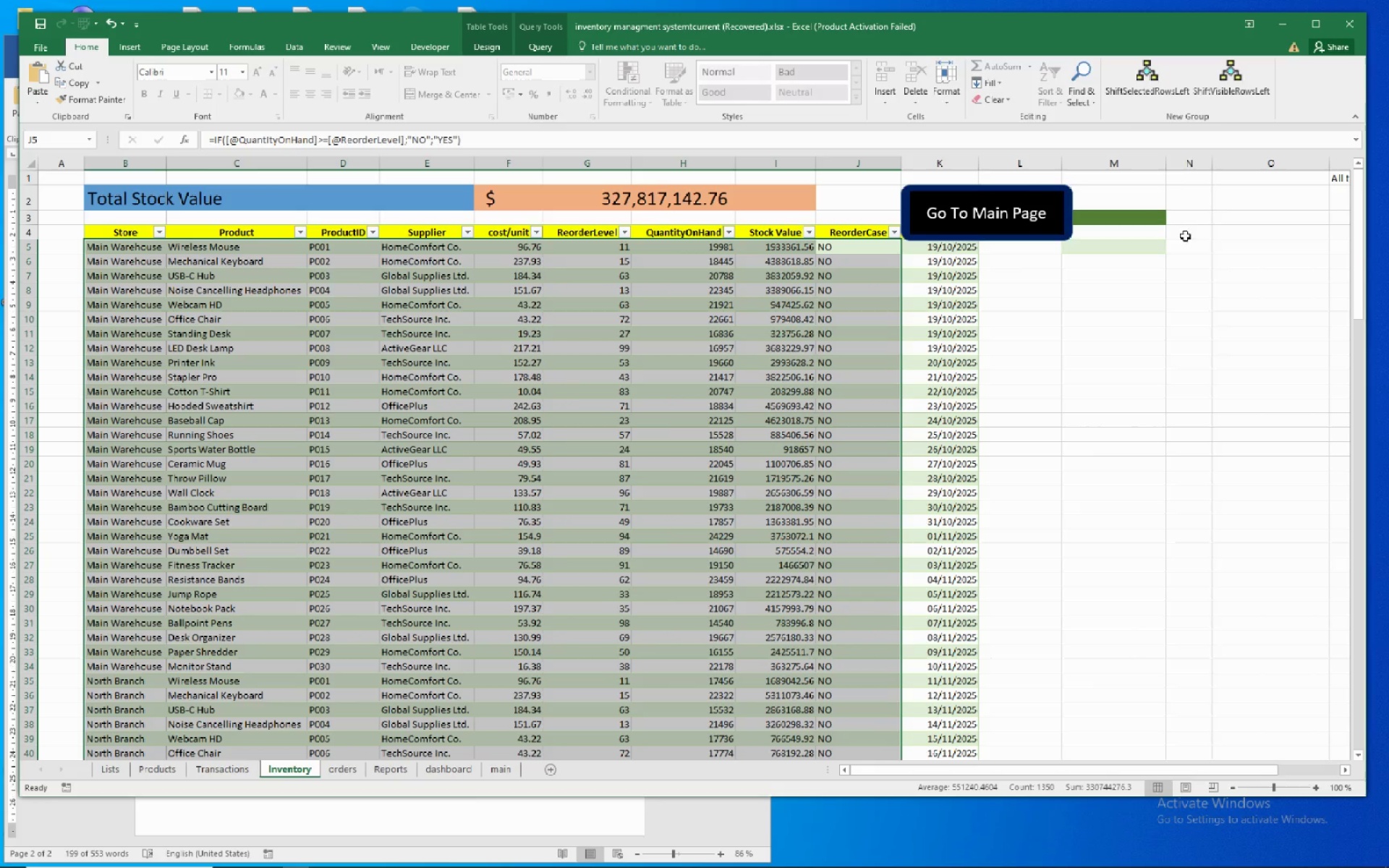 
left_click([1179, 495])
 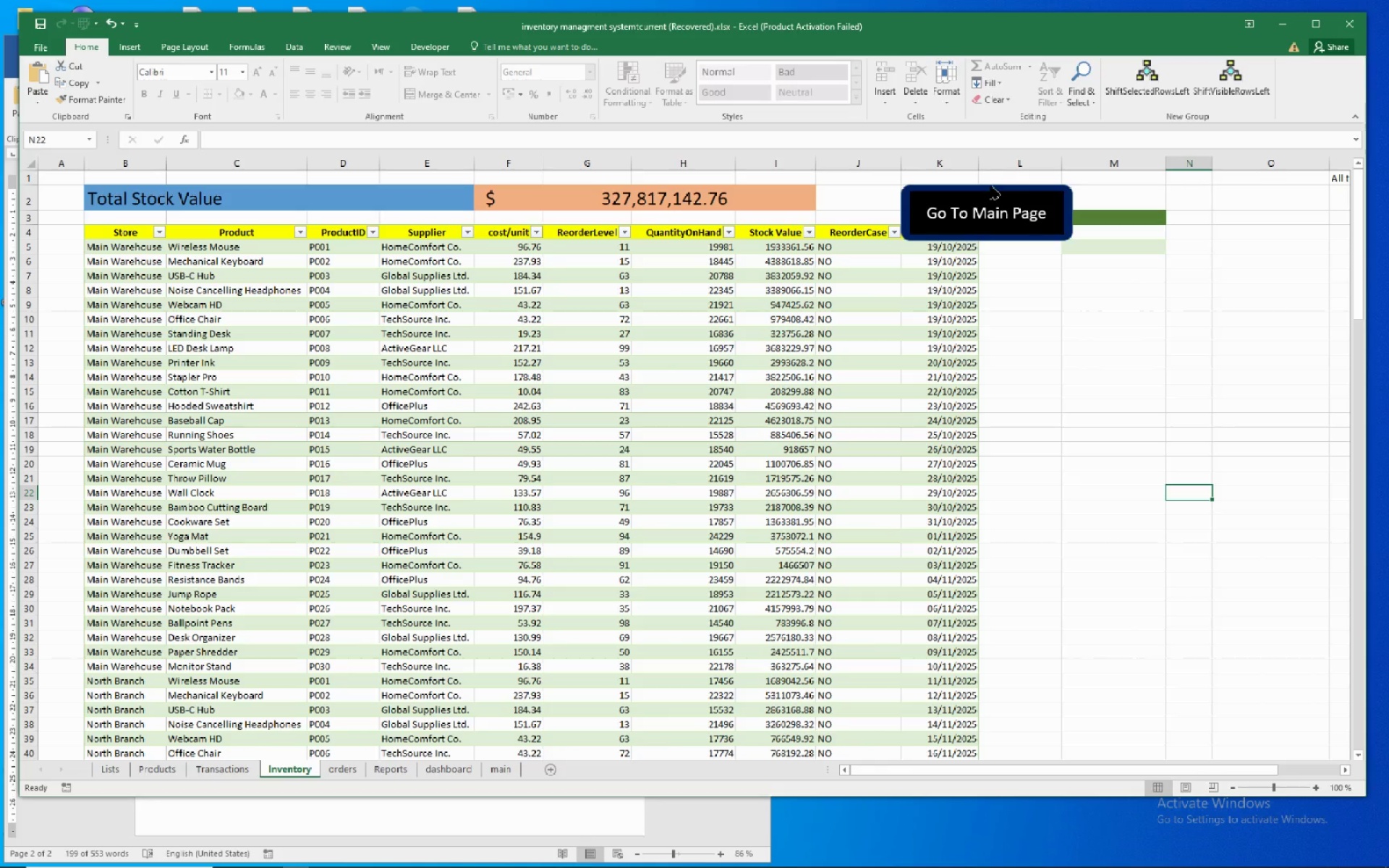 
right_click([990, 185])
 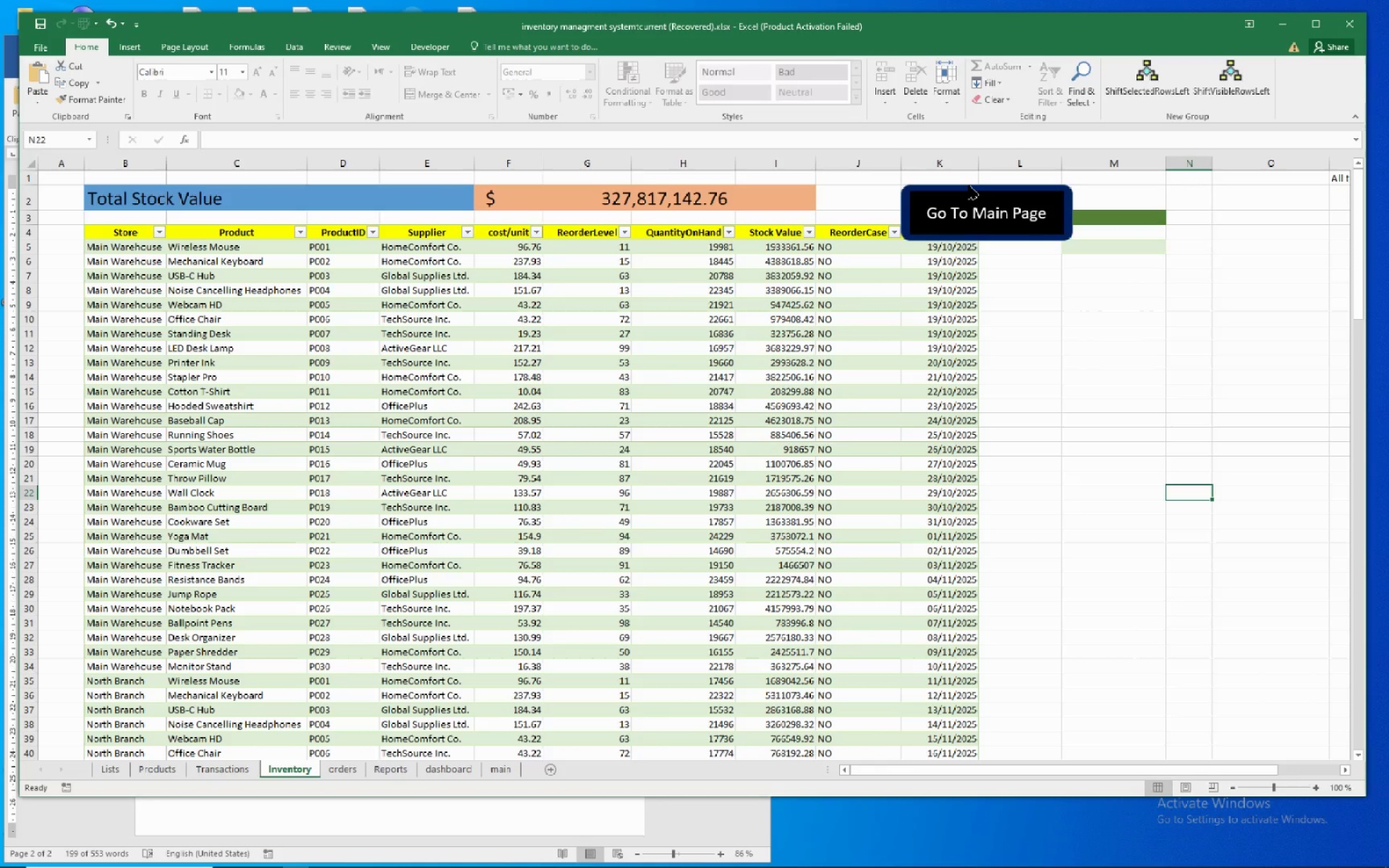 
right_click([969, 185])
 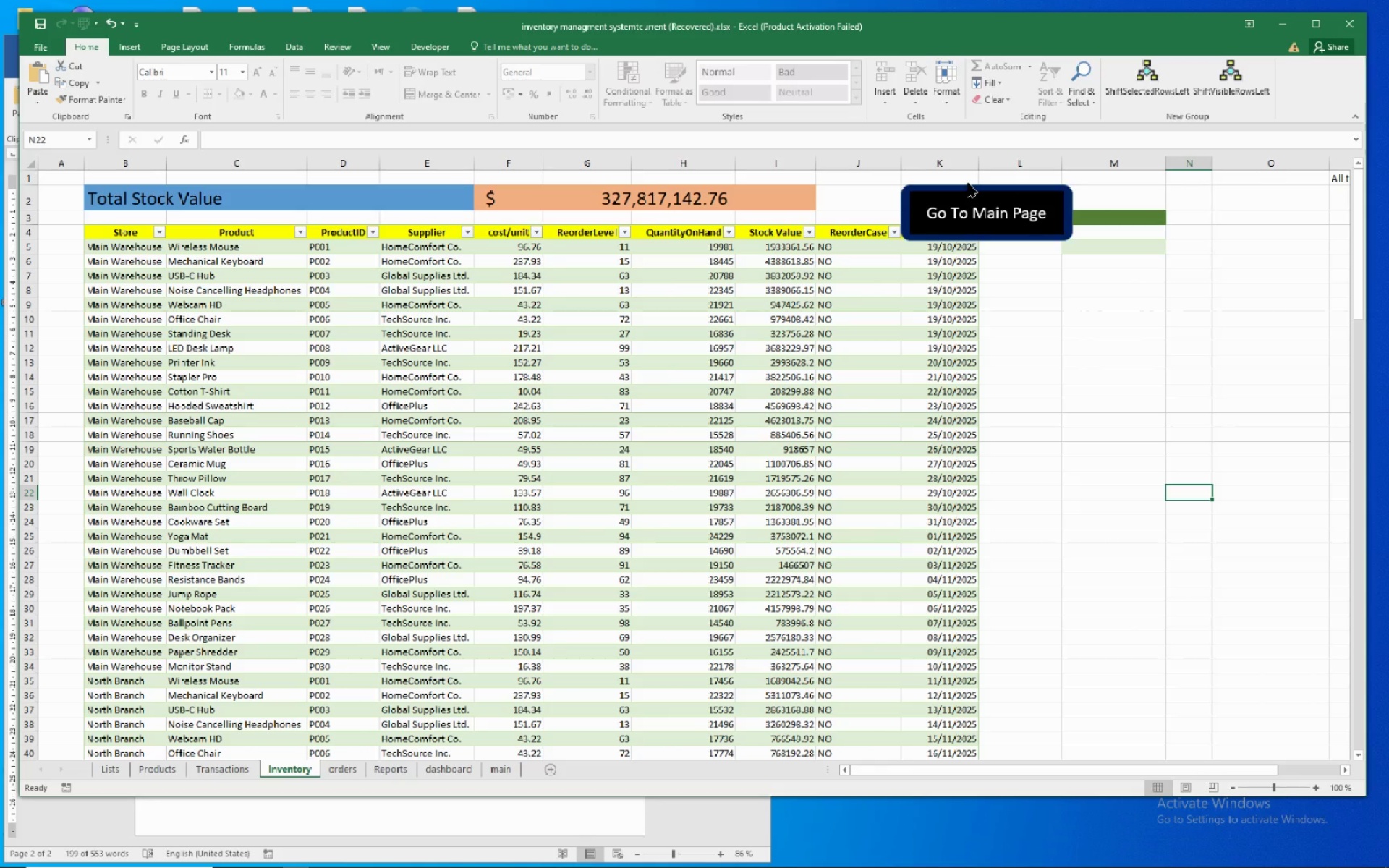 
left_click([968, 183])
 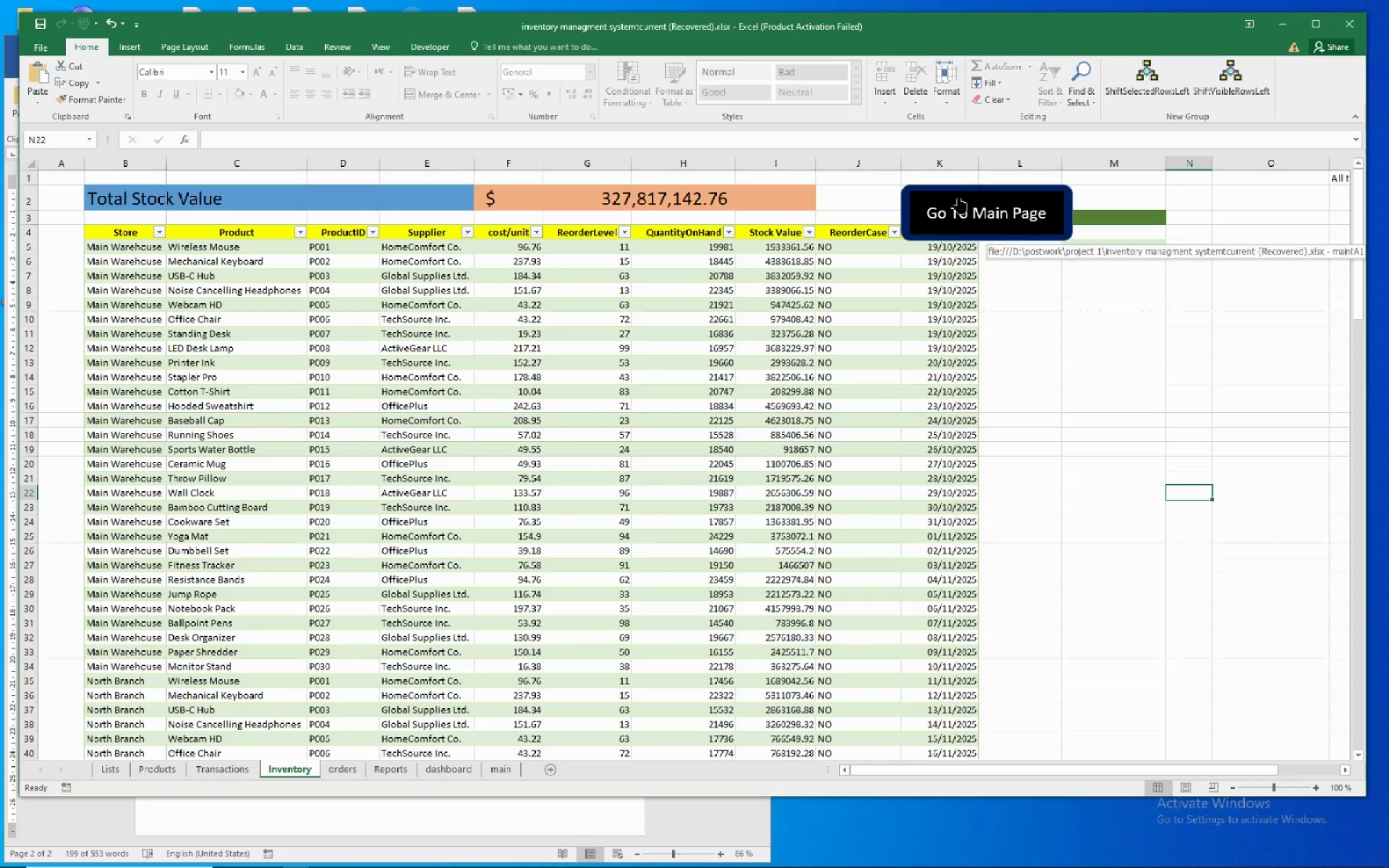 
left_click([958, 184])
 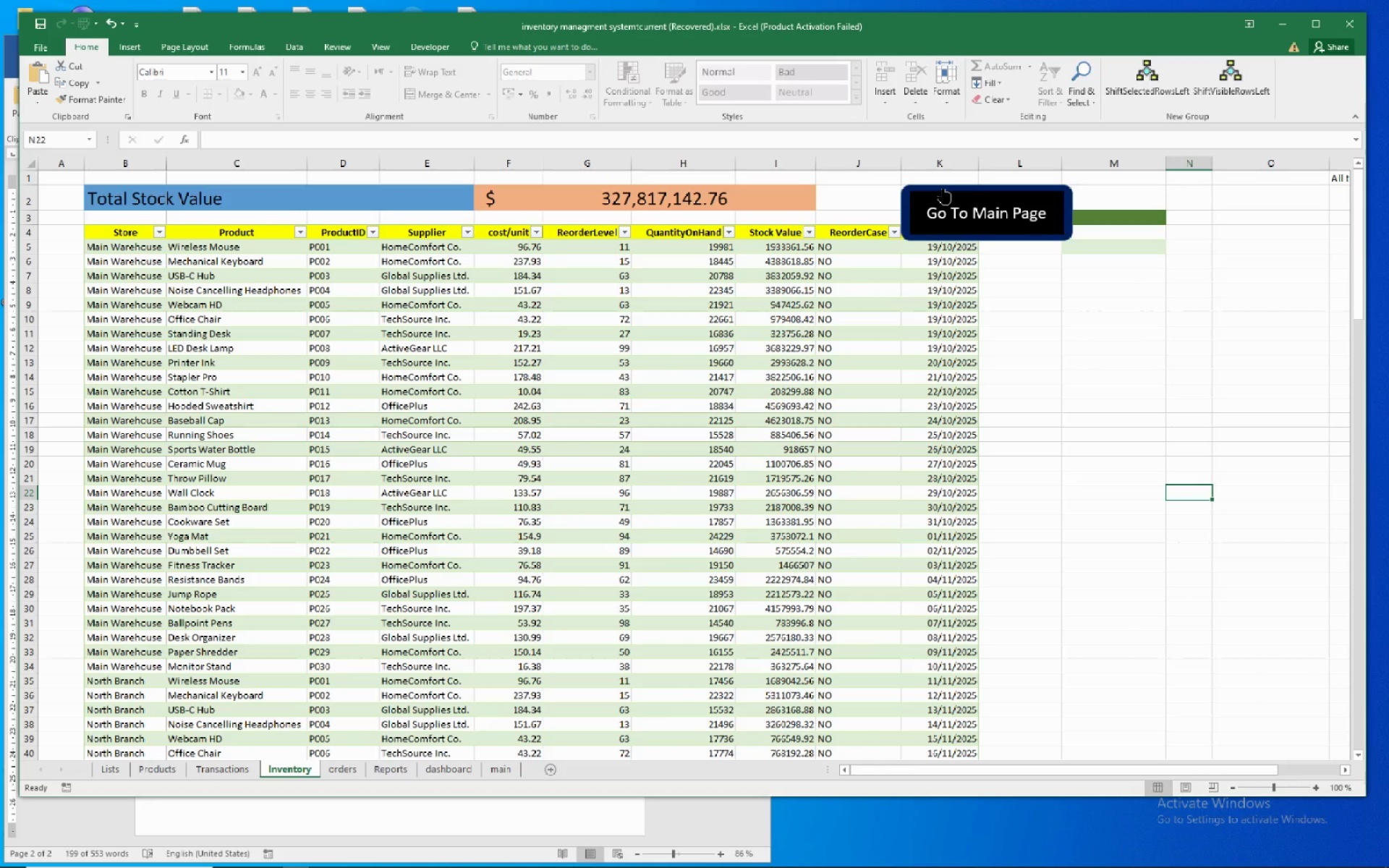 
left_click_drag(start_coordinate=[943, 189], to_coordinate=[981, 195])
 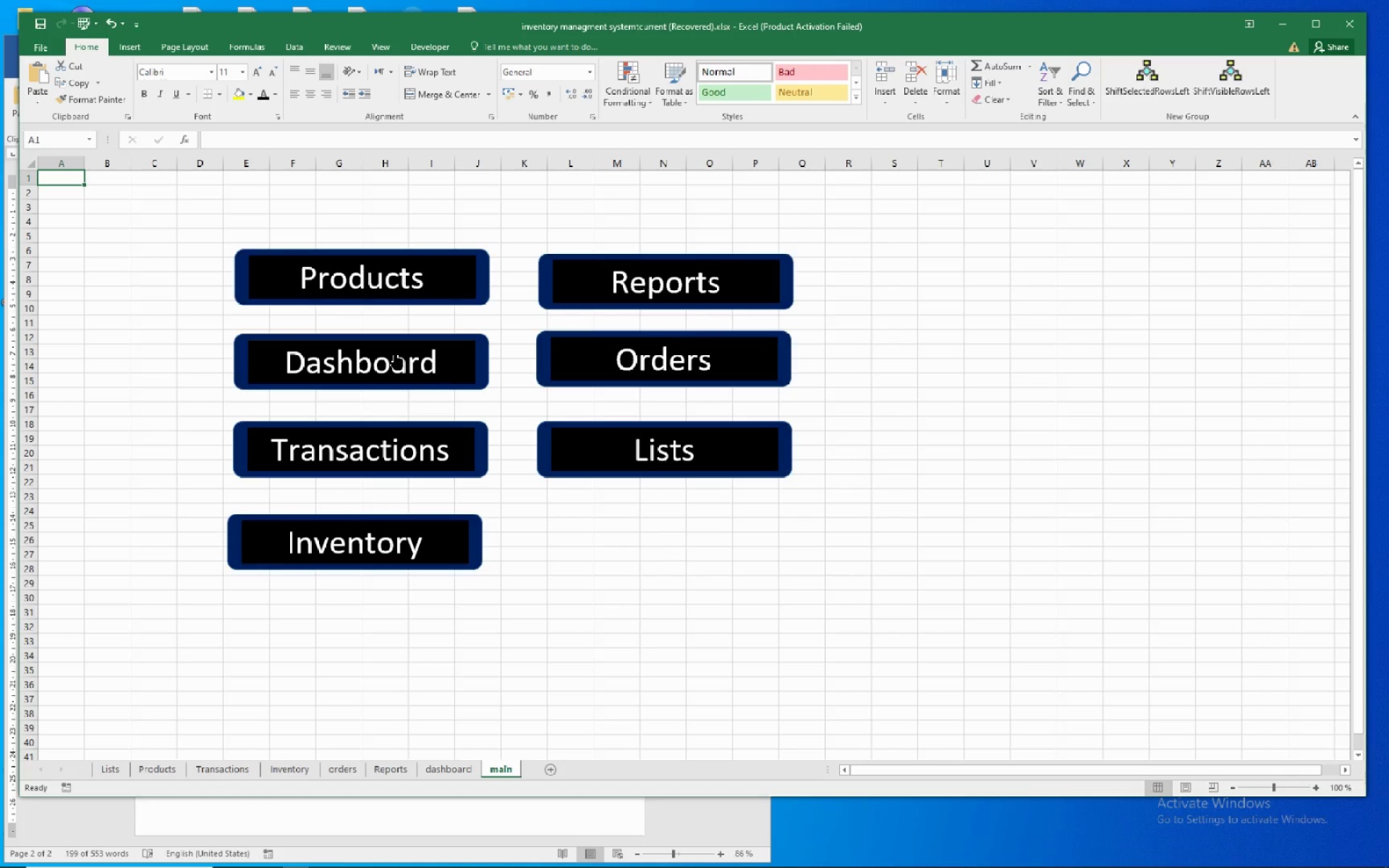 
wait(6.94)
 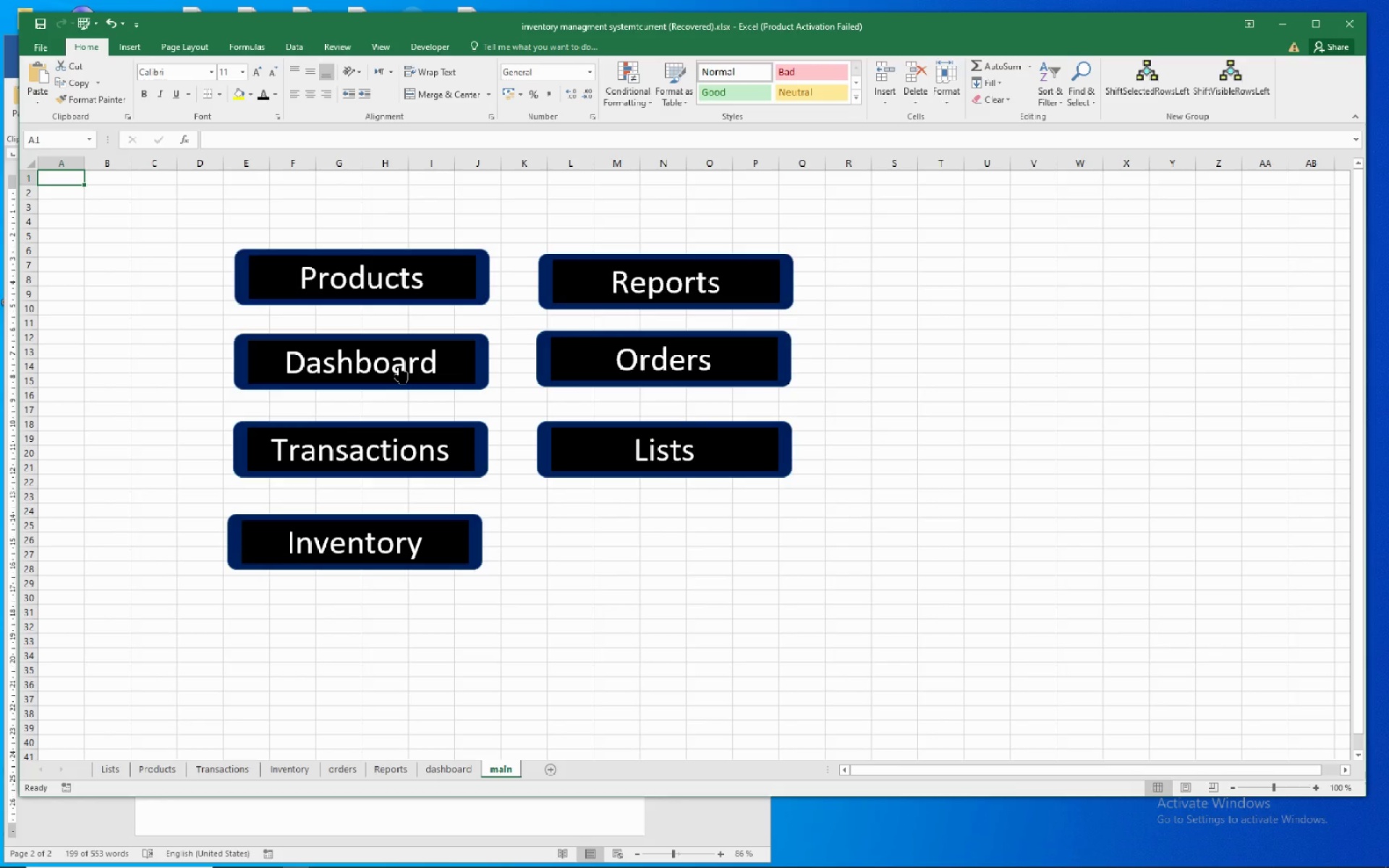 
left_click([378, 566])
 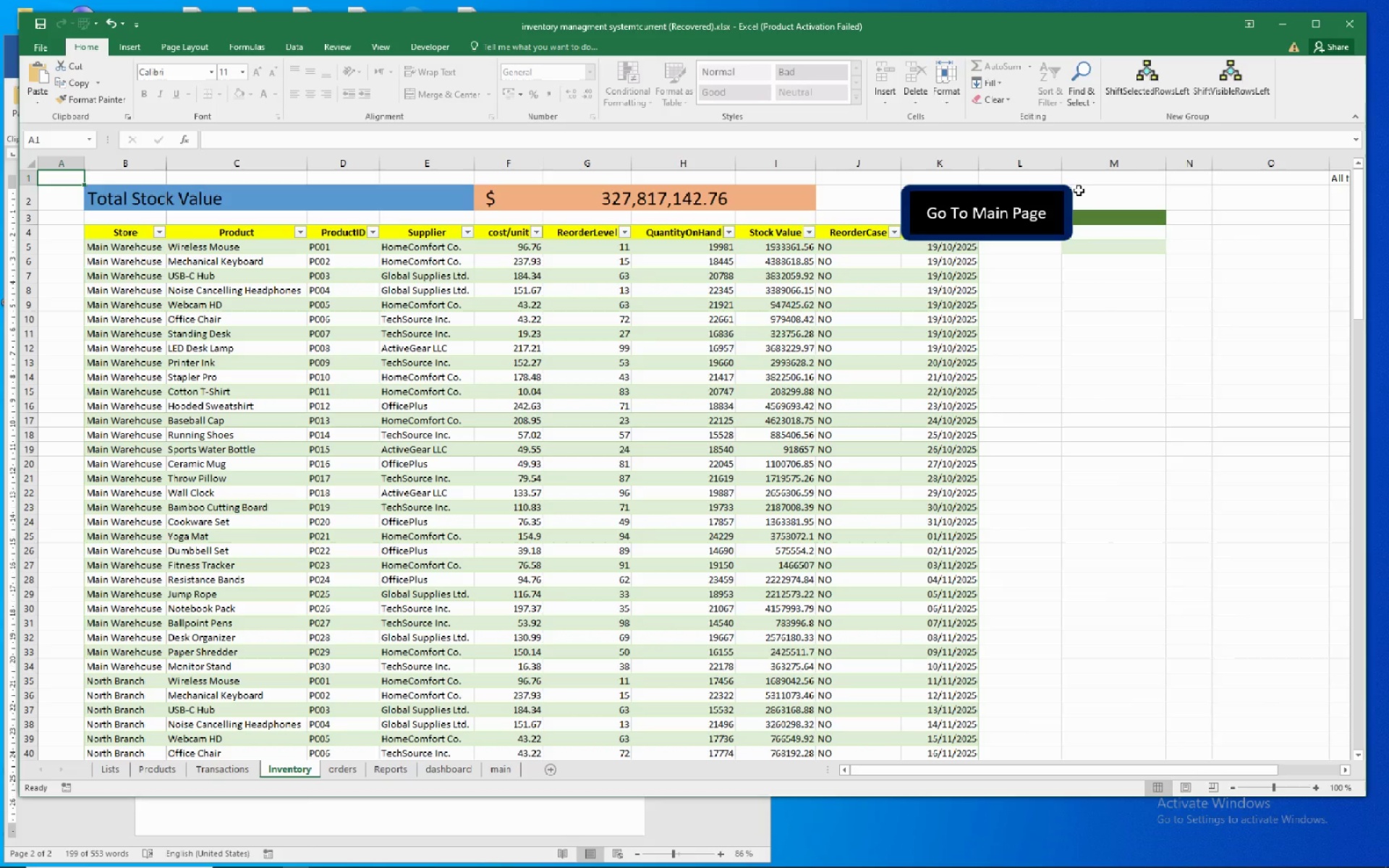 
wait(6.82)
 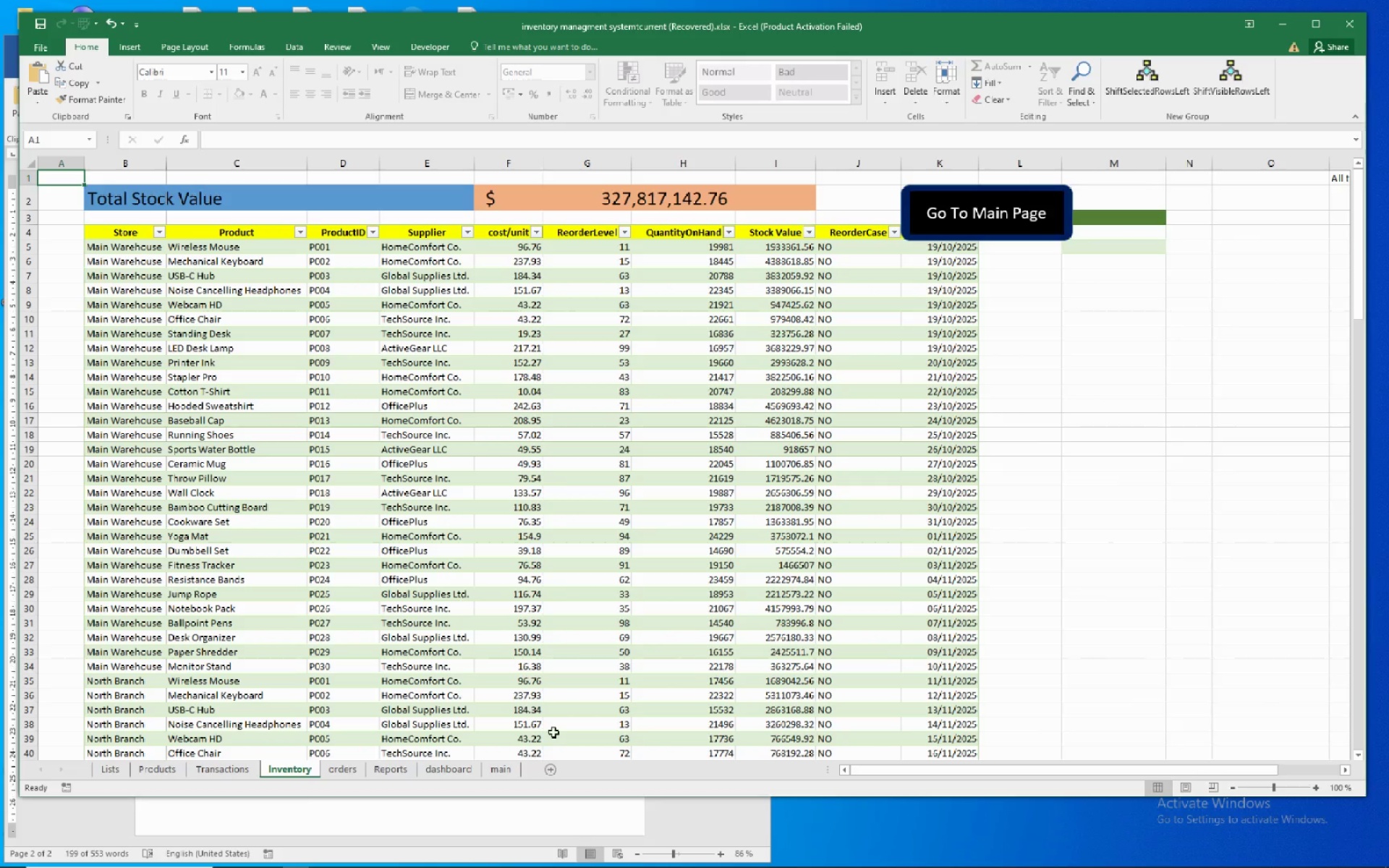 
right_click([1069, 193])
 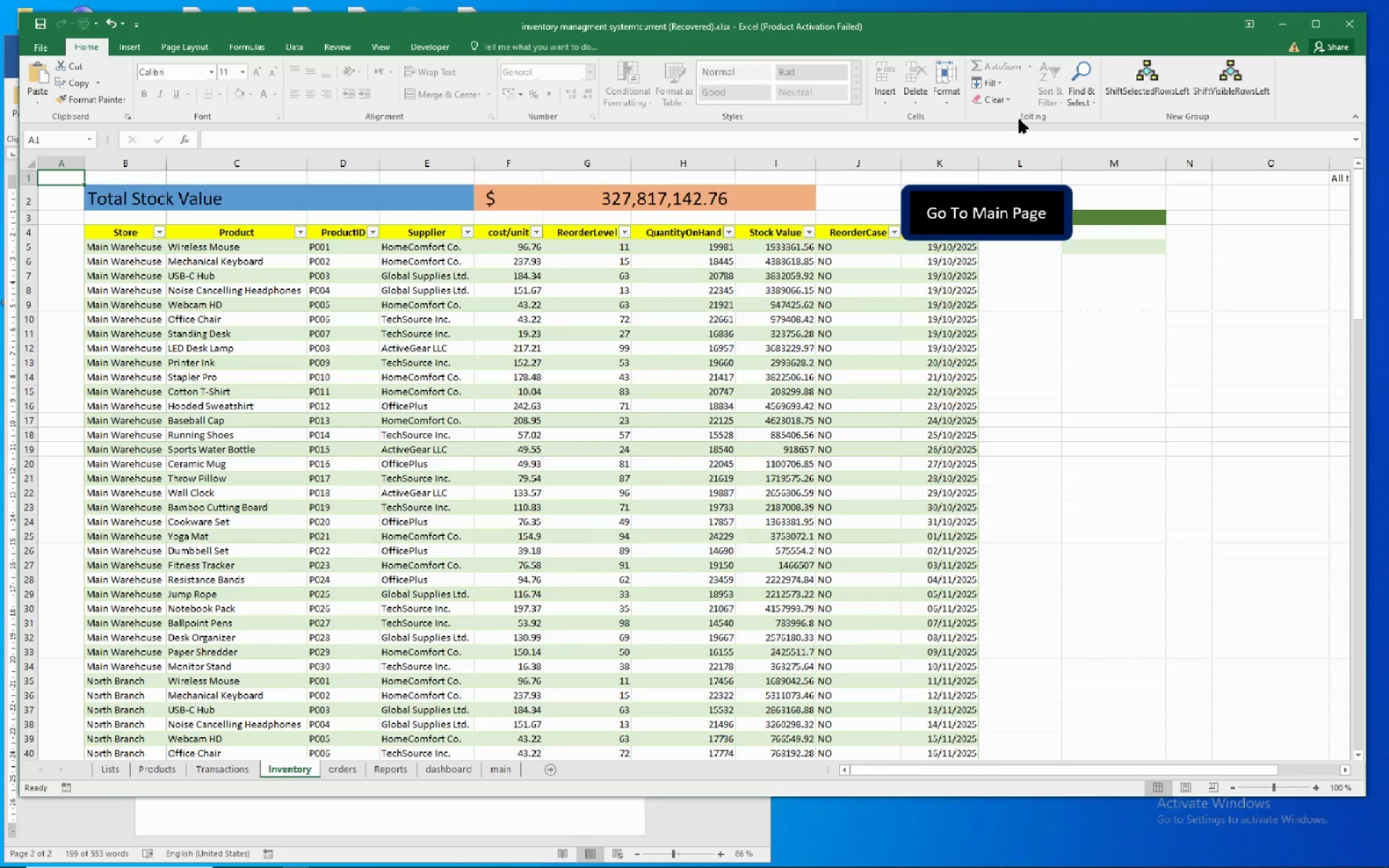 
left_click([1078, 90])
 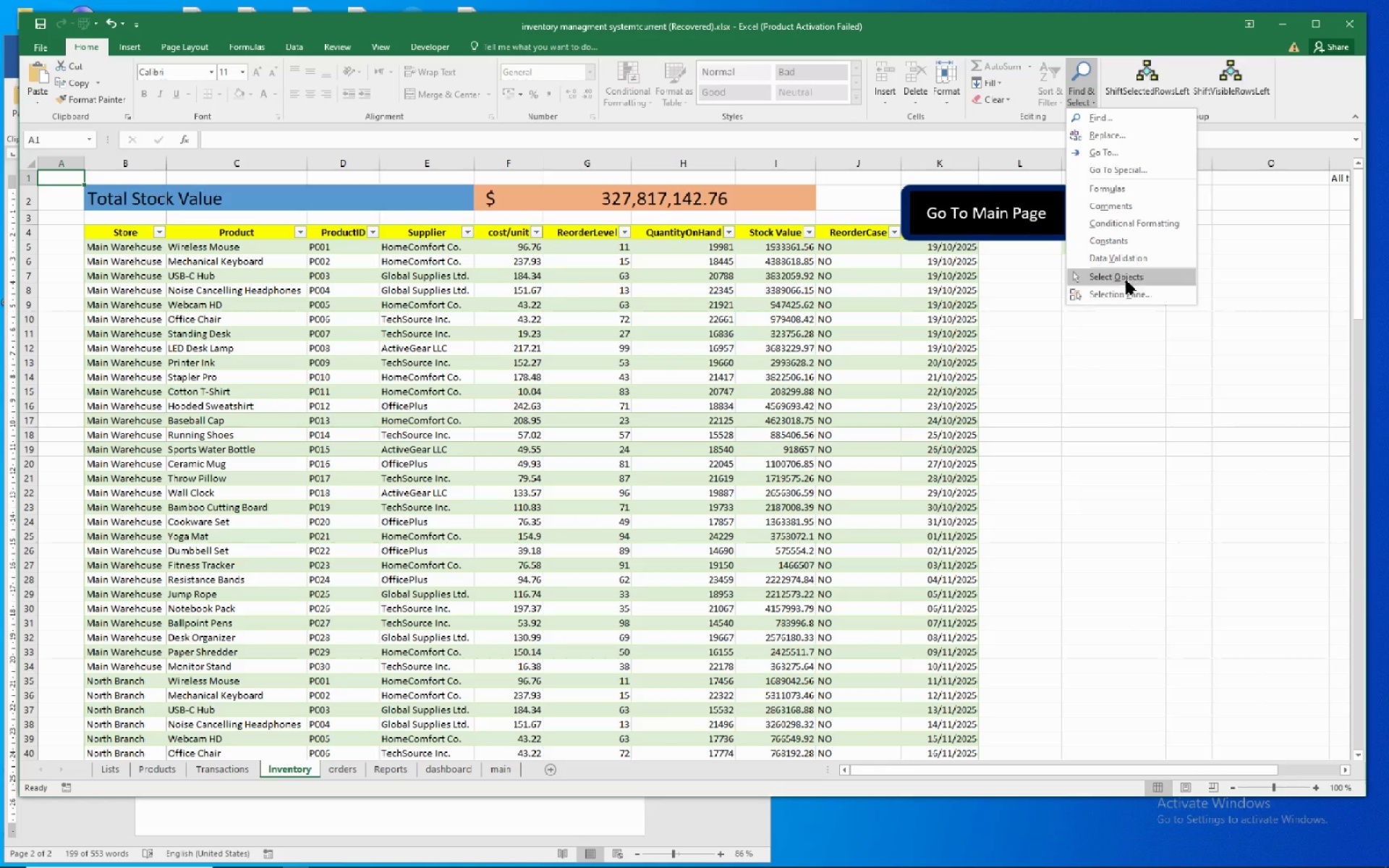 
left_click([1128, 278])
 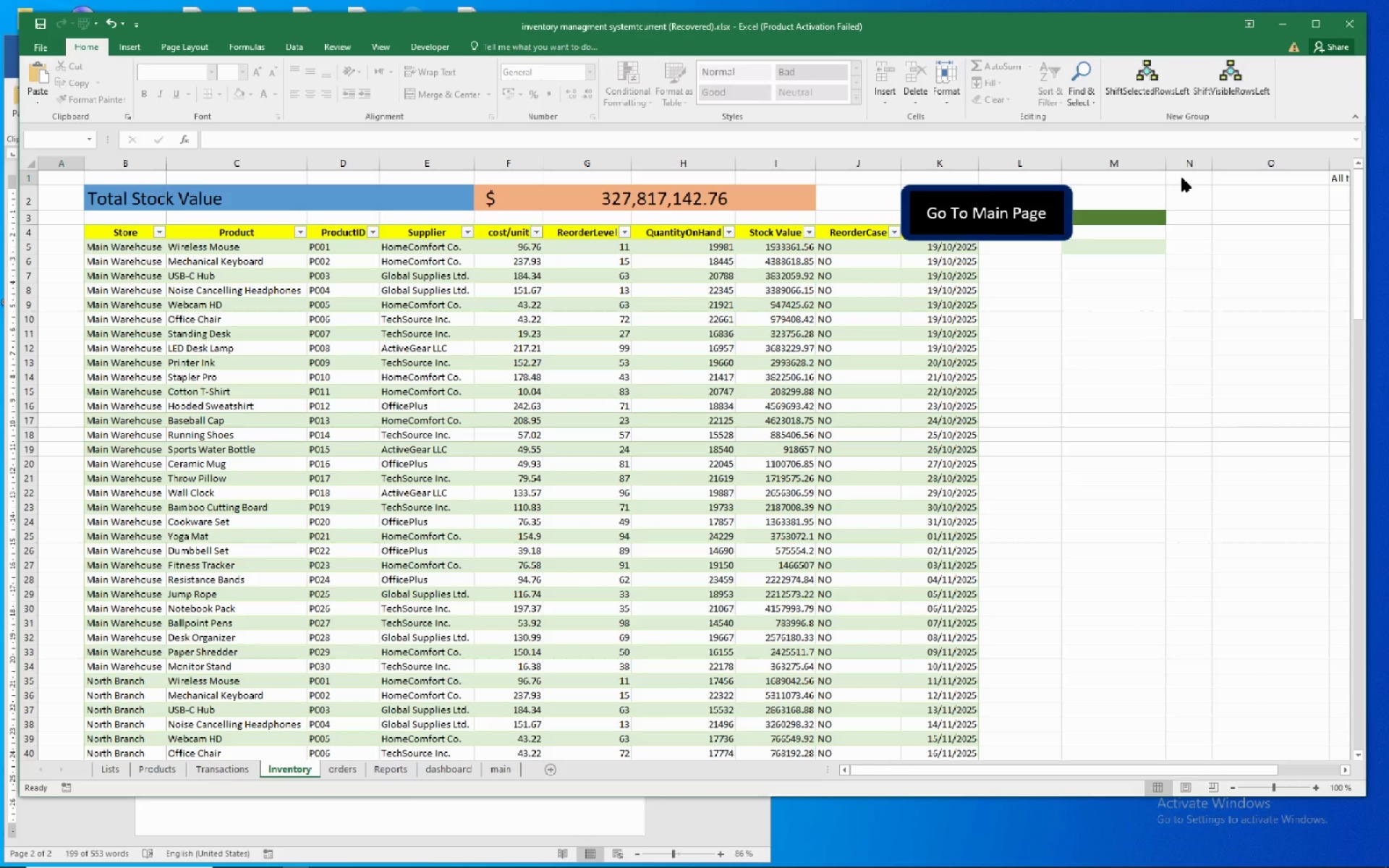 
left_click_drag(start_coordinate=[1182, 178], to_coordinate=[893, 261])
 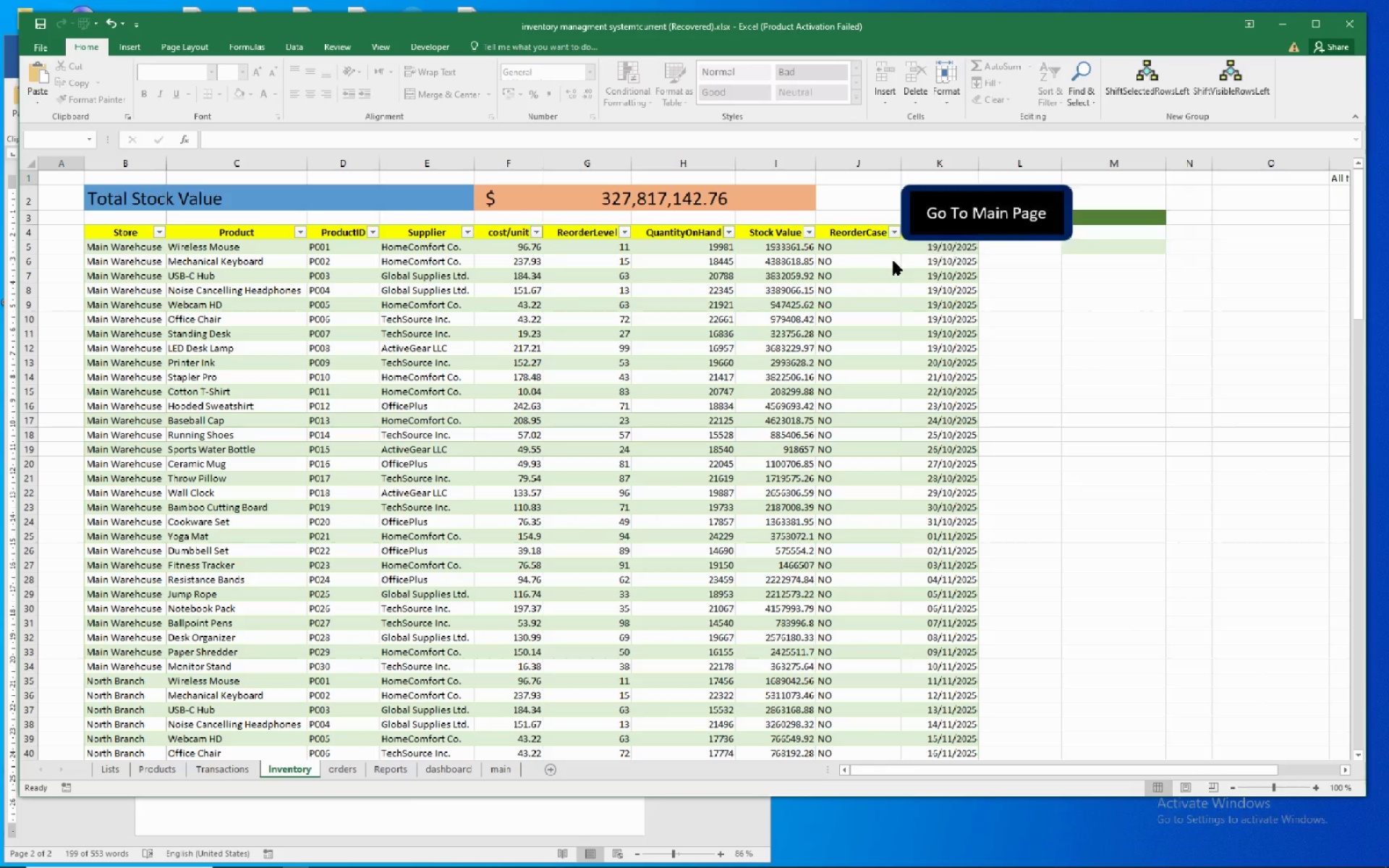 
left_click([893, 261])
 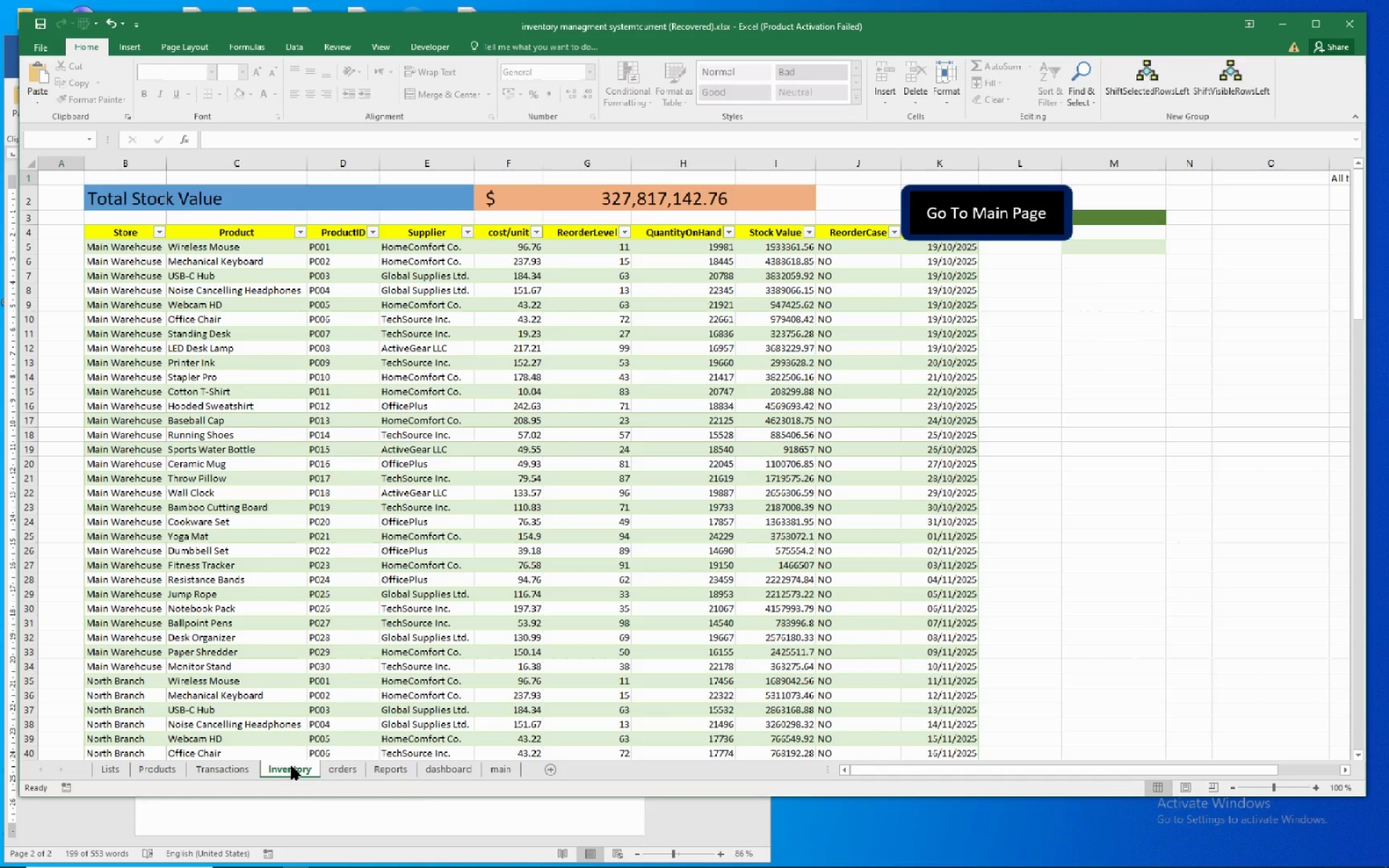 
wait(6.96)
 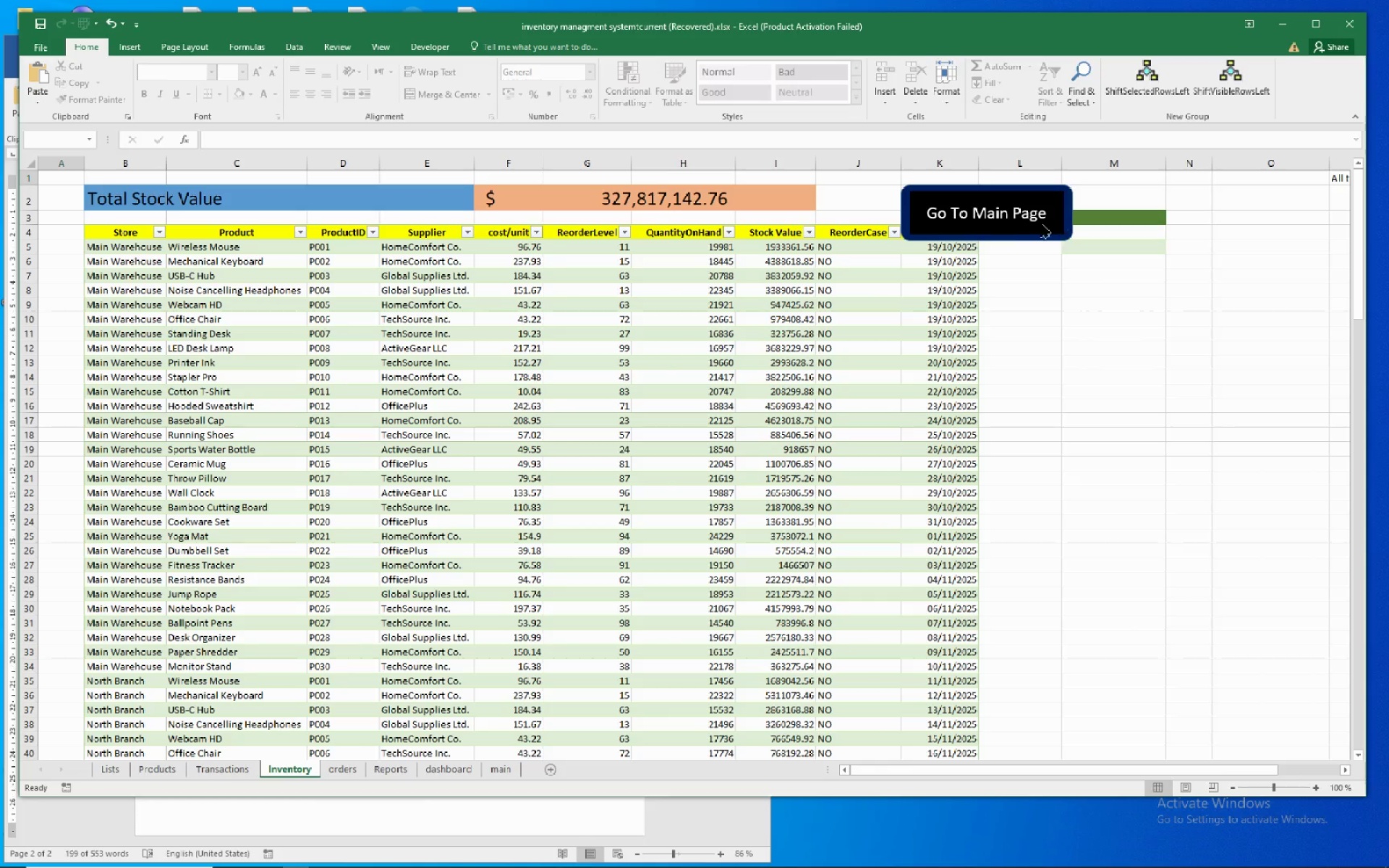 
right_click([292, 766])
 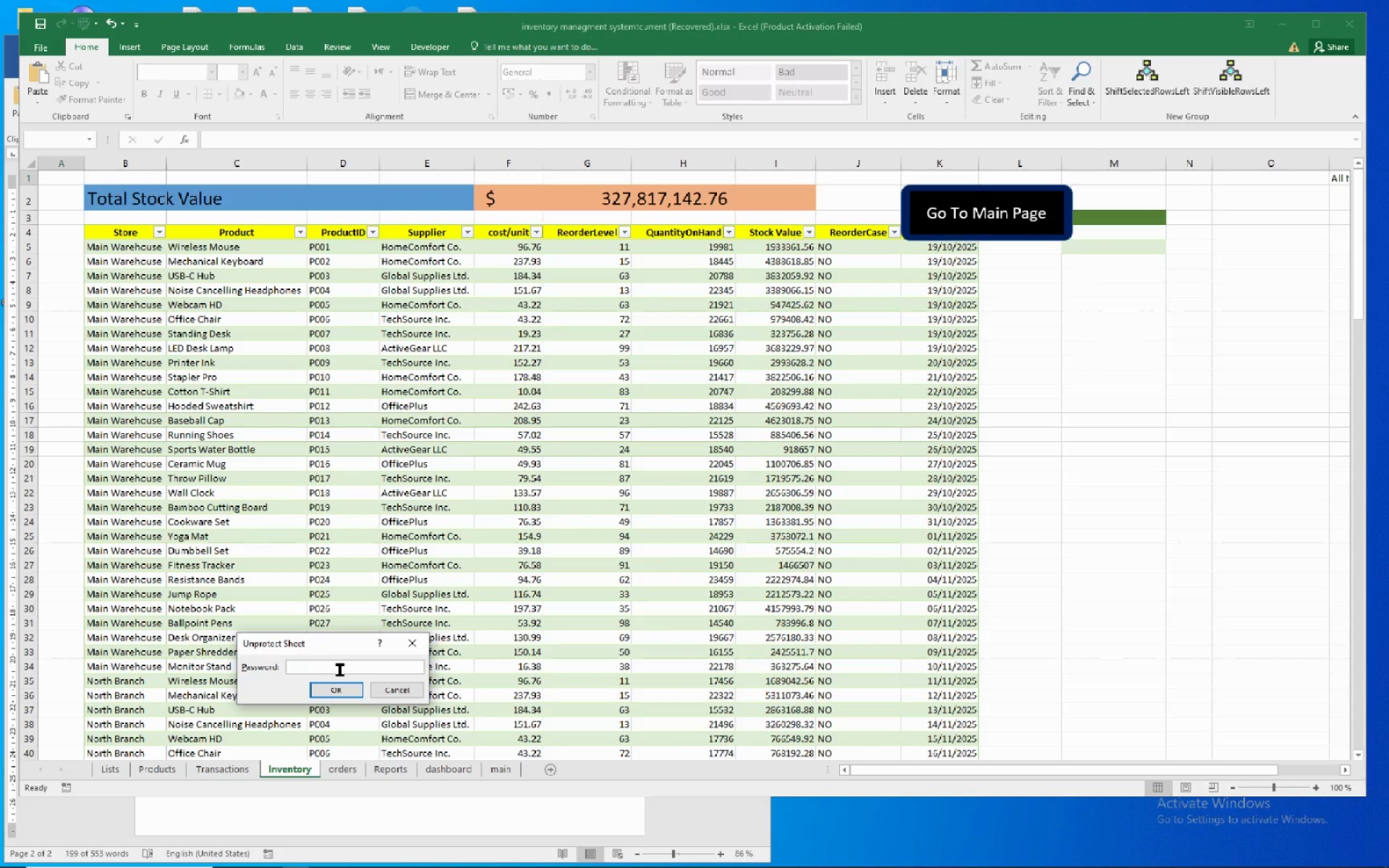 
key(Numpad1)
 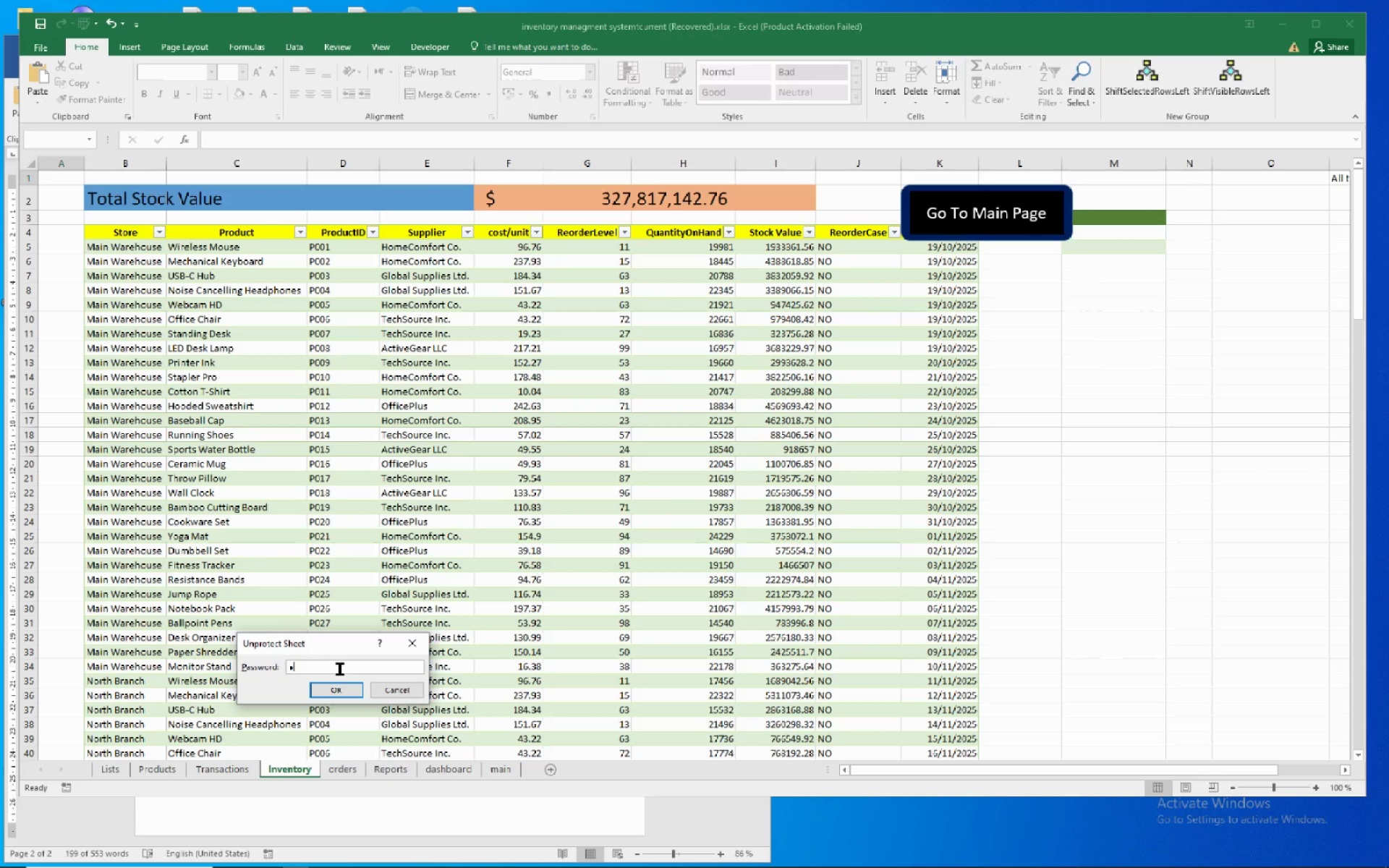 
key(Numpad2)
 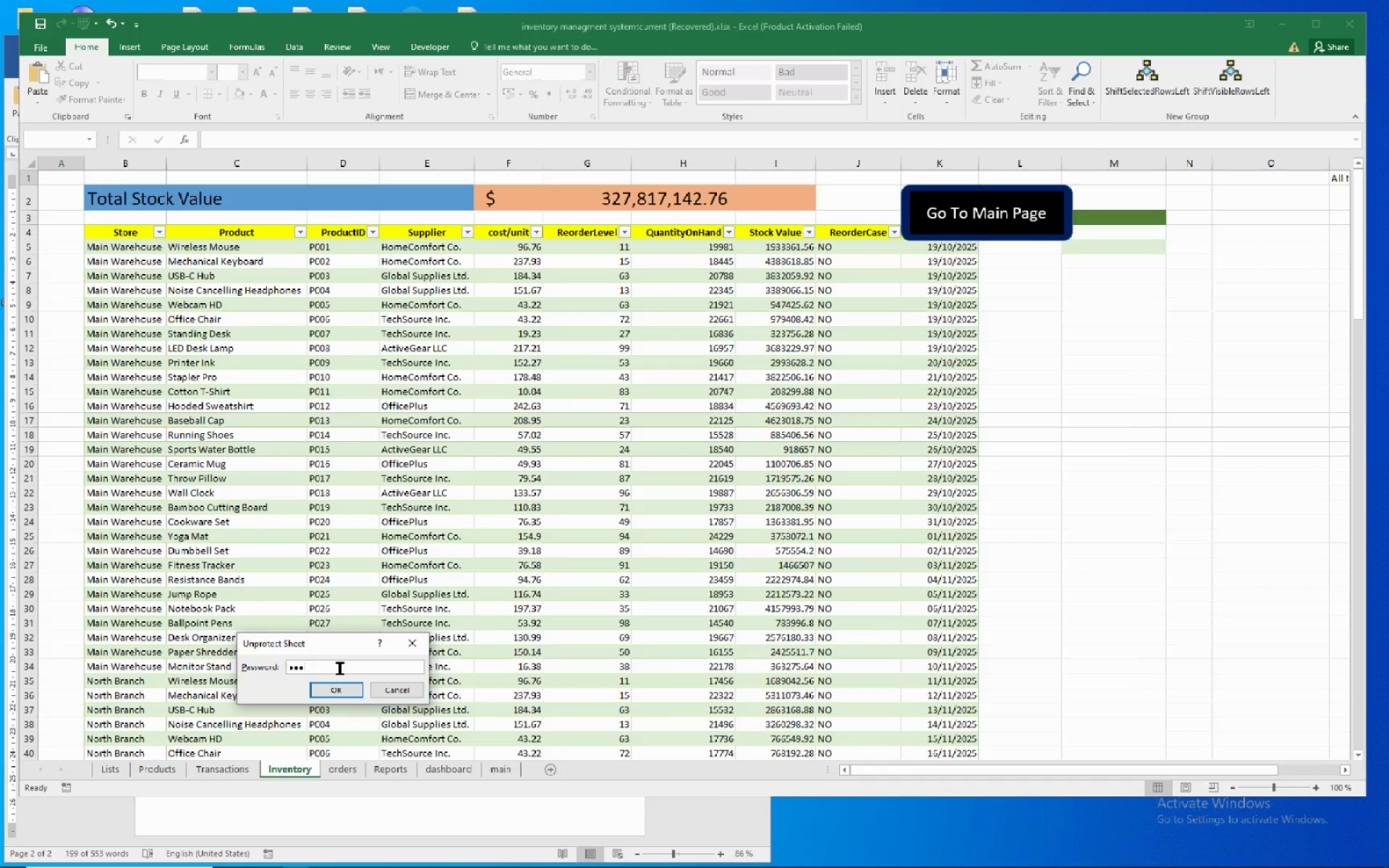 
key(Numpad3)
 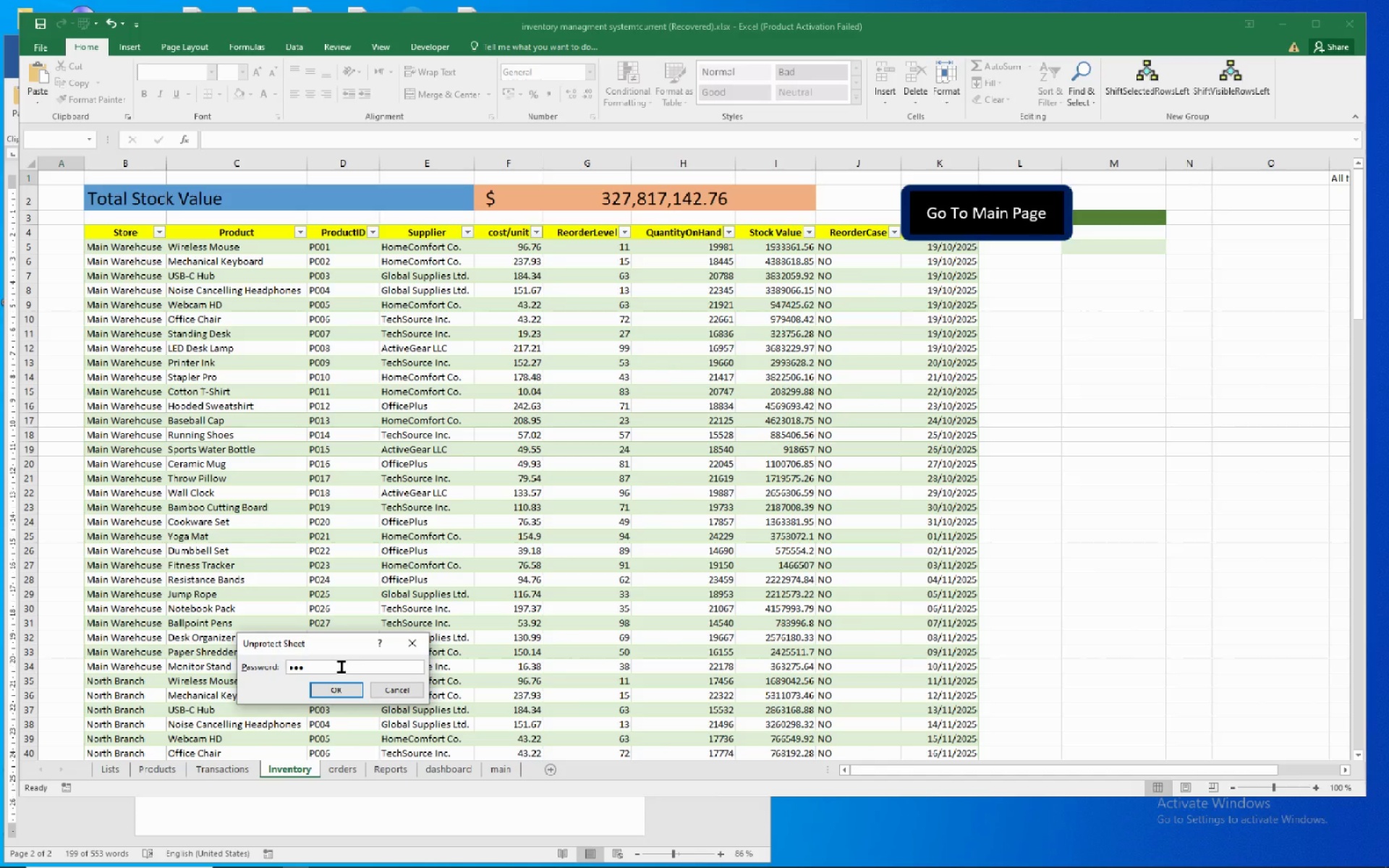 
key(NumpadEnter)
 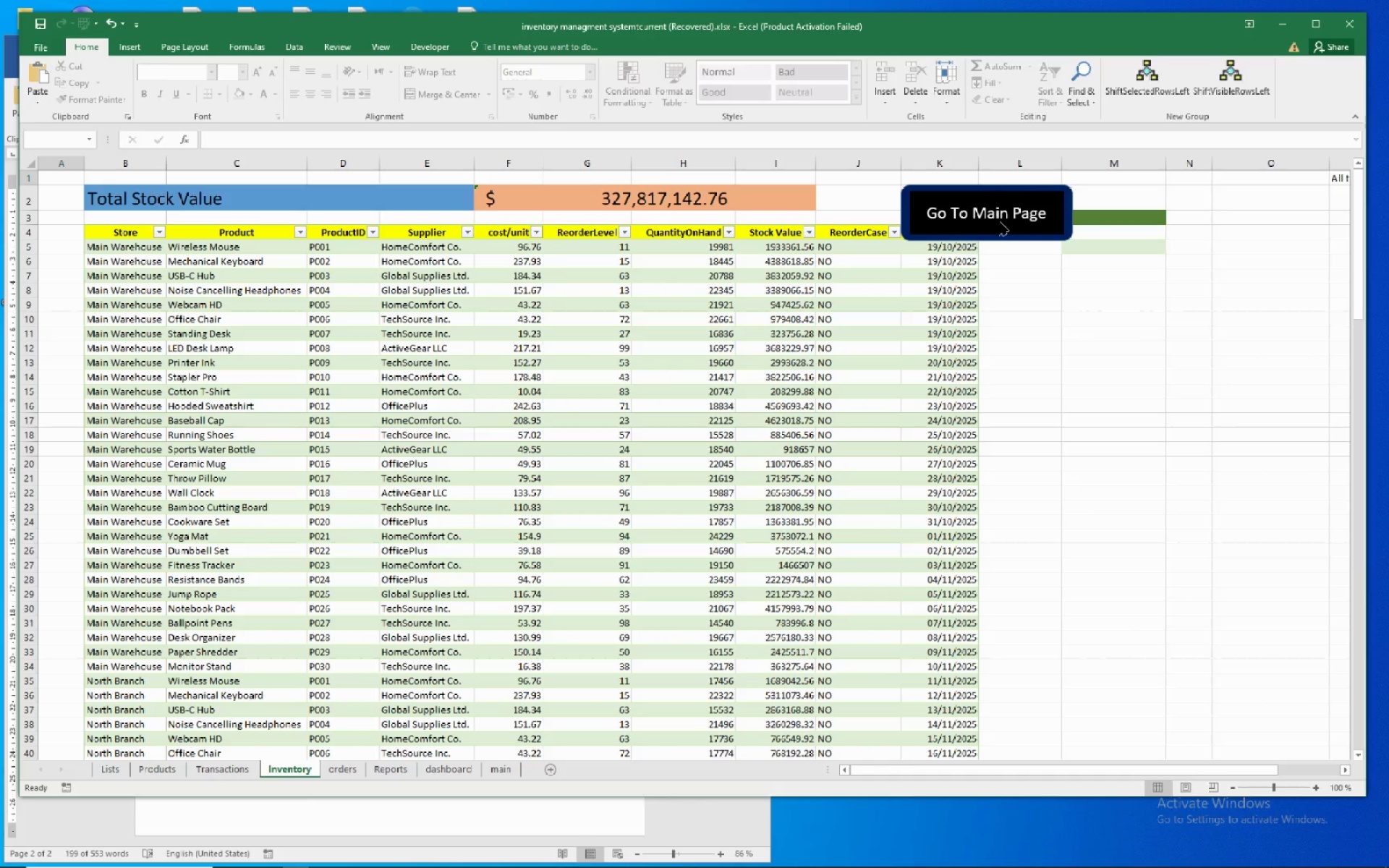 
left_click_drag(start_coordinate=[1117, 176], to_coordinate=[893, 260])
 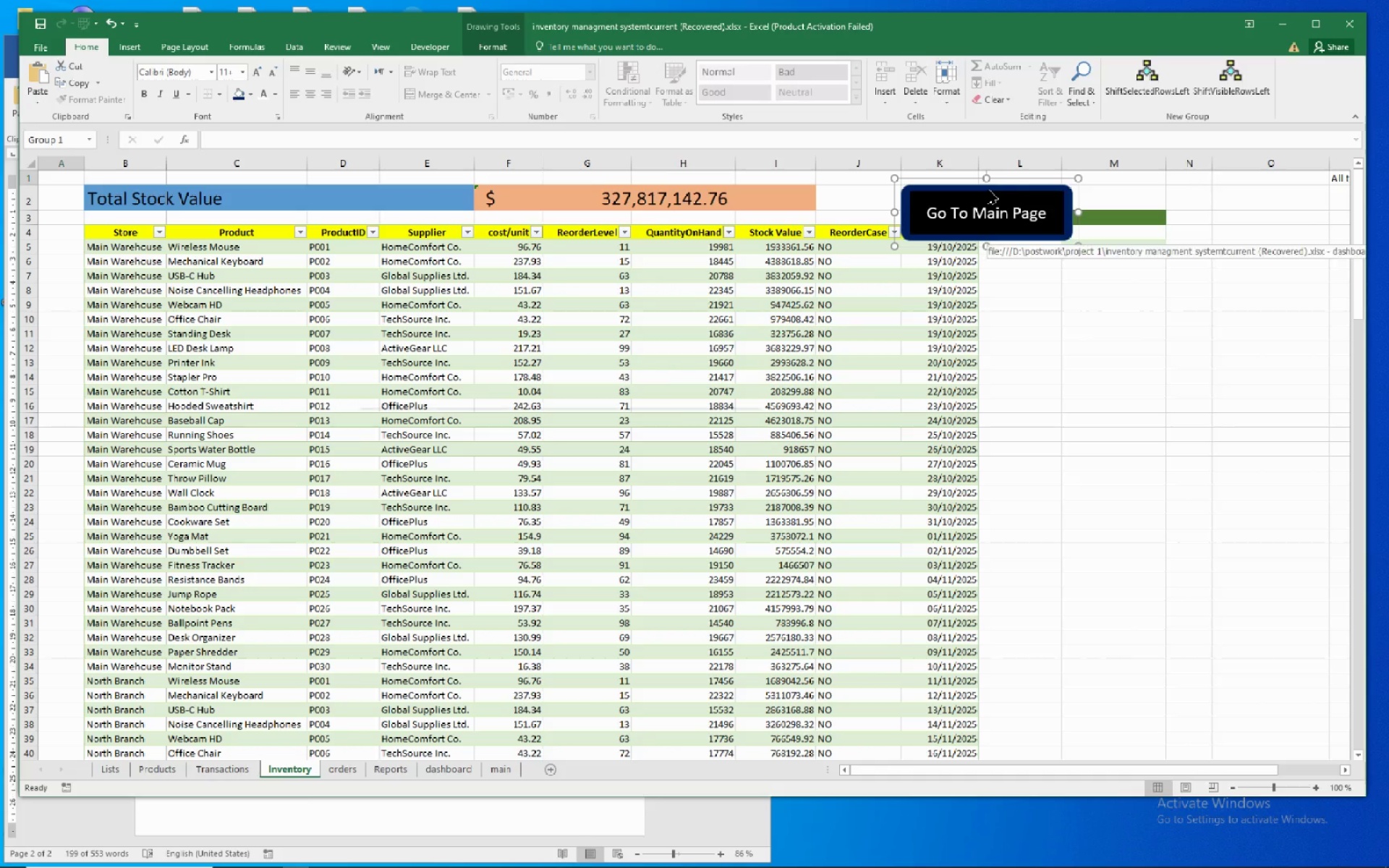 
left_click_drag(start_coordinate=[988, 190], to_coordinate=[1075, 175])
 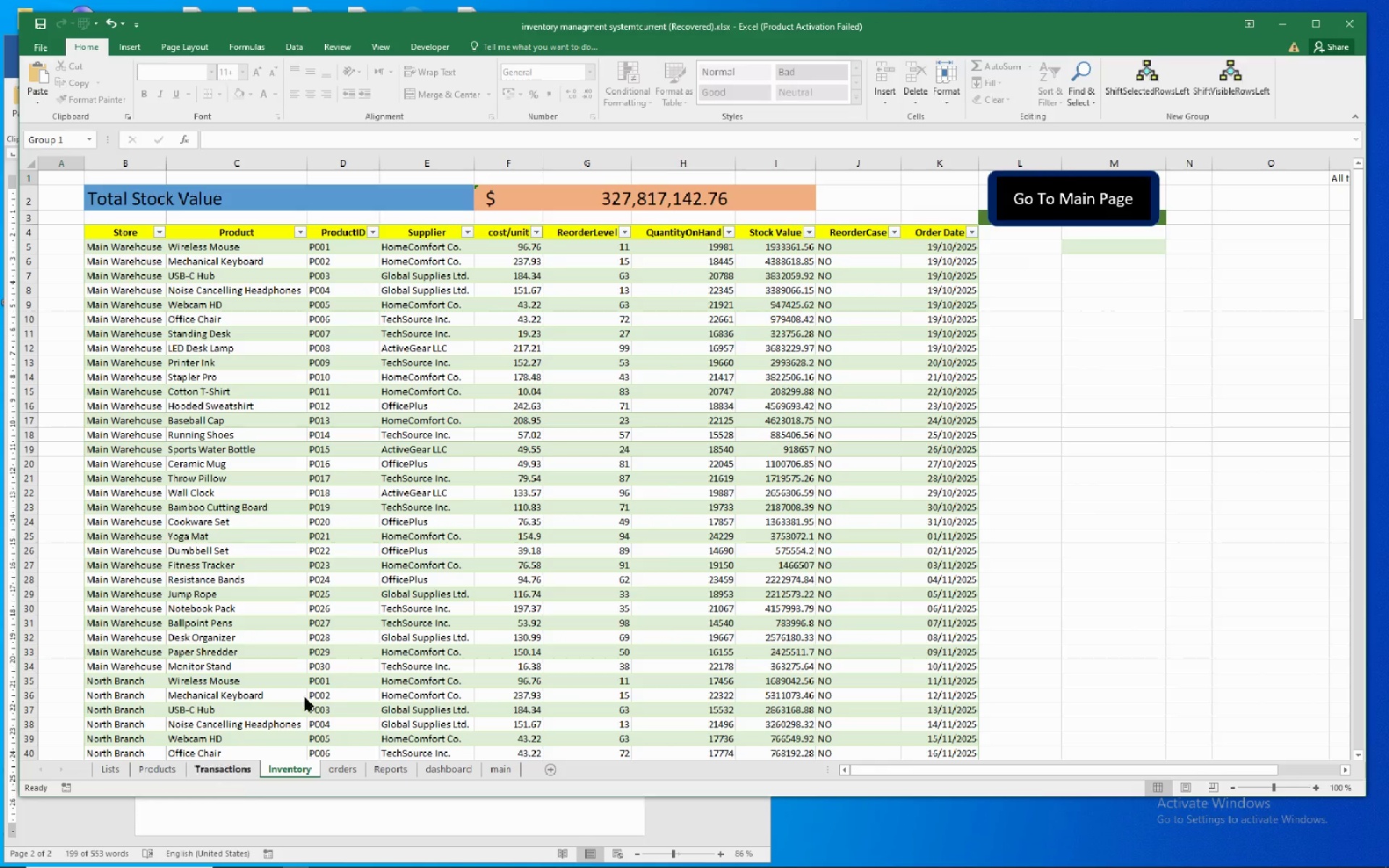 
wait(6.33)
 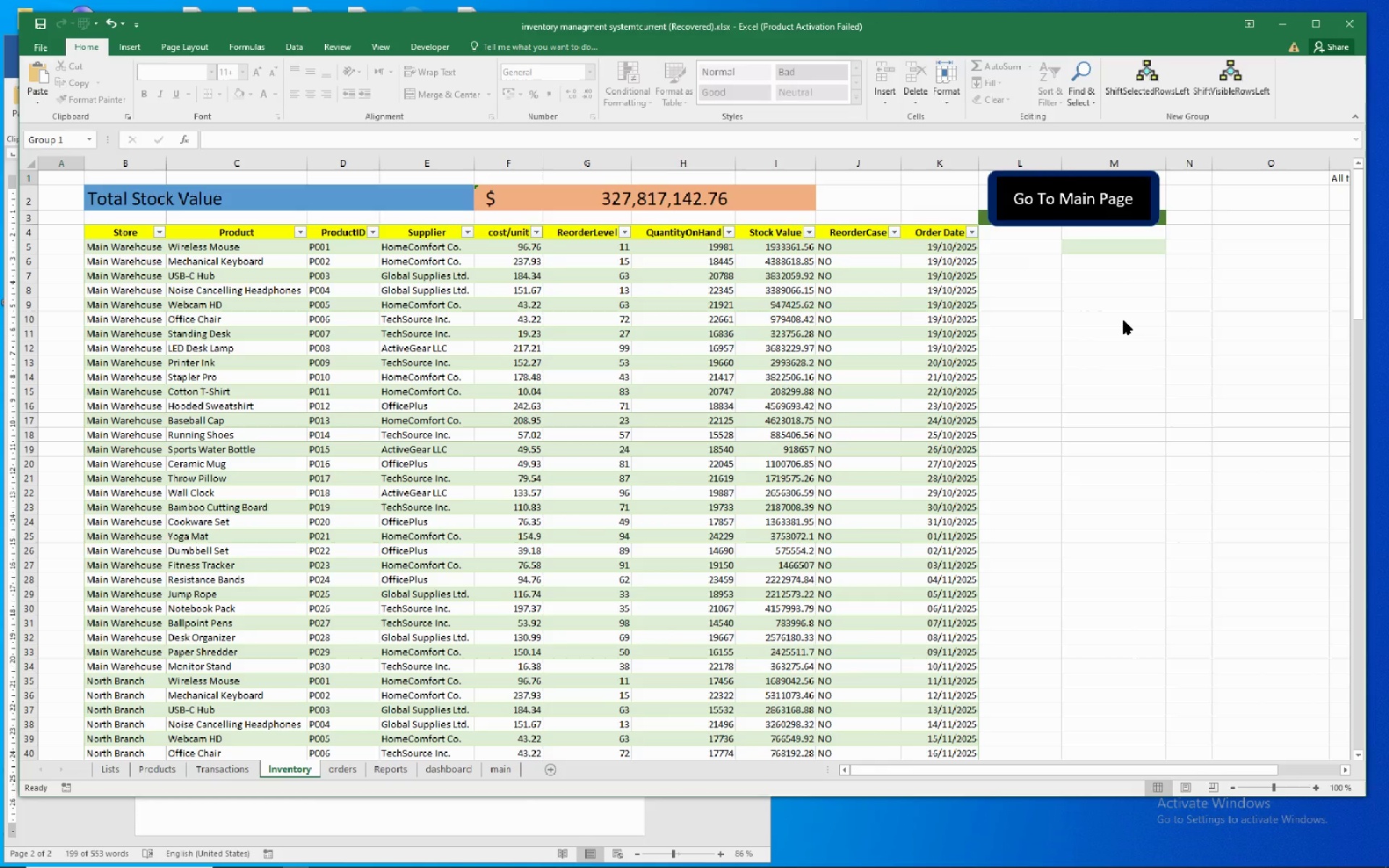 
left_click([650, 192])
 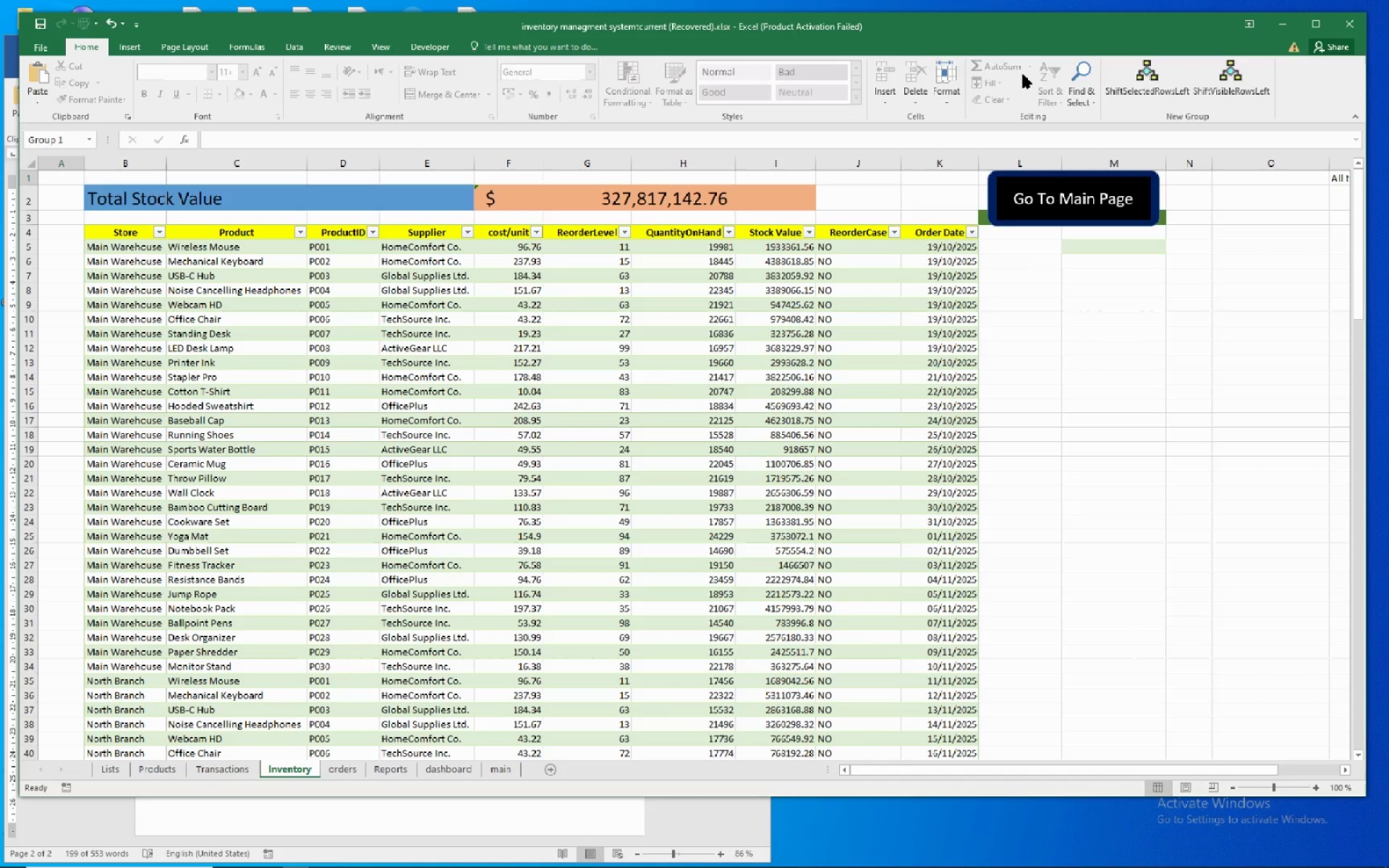 
left_click([1082, 89])
 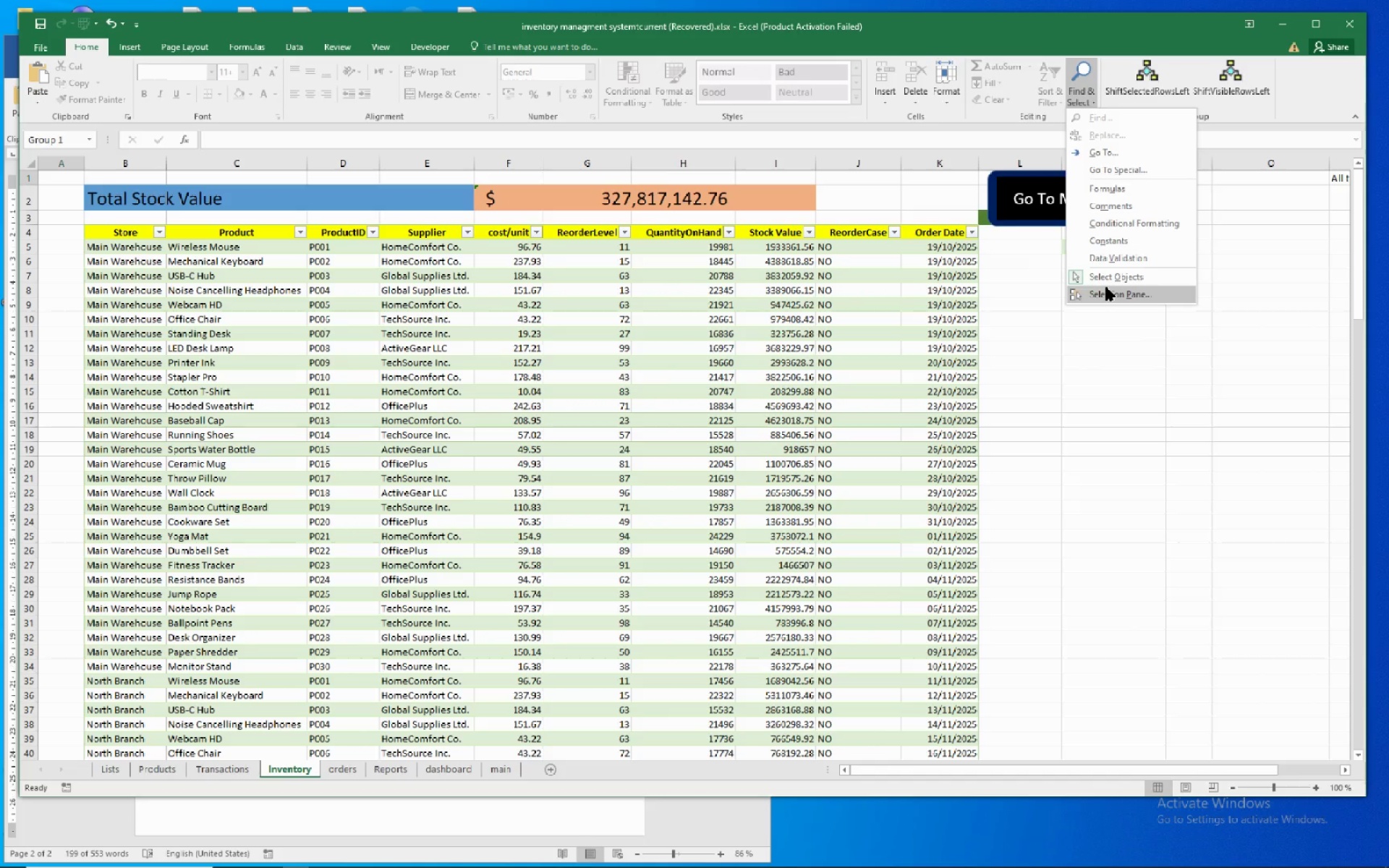 
left_click([1116, 277])
 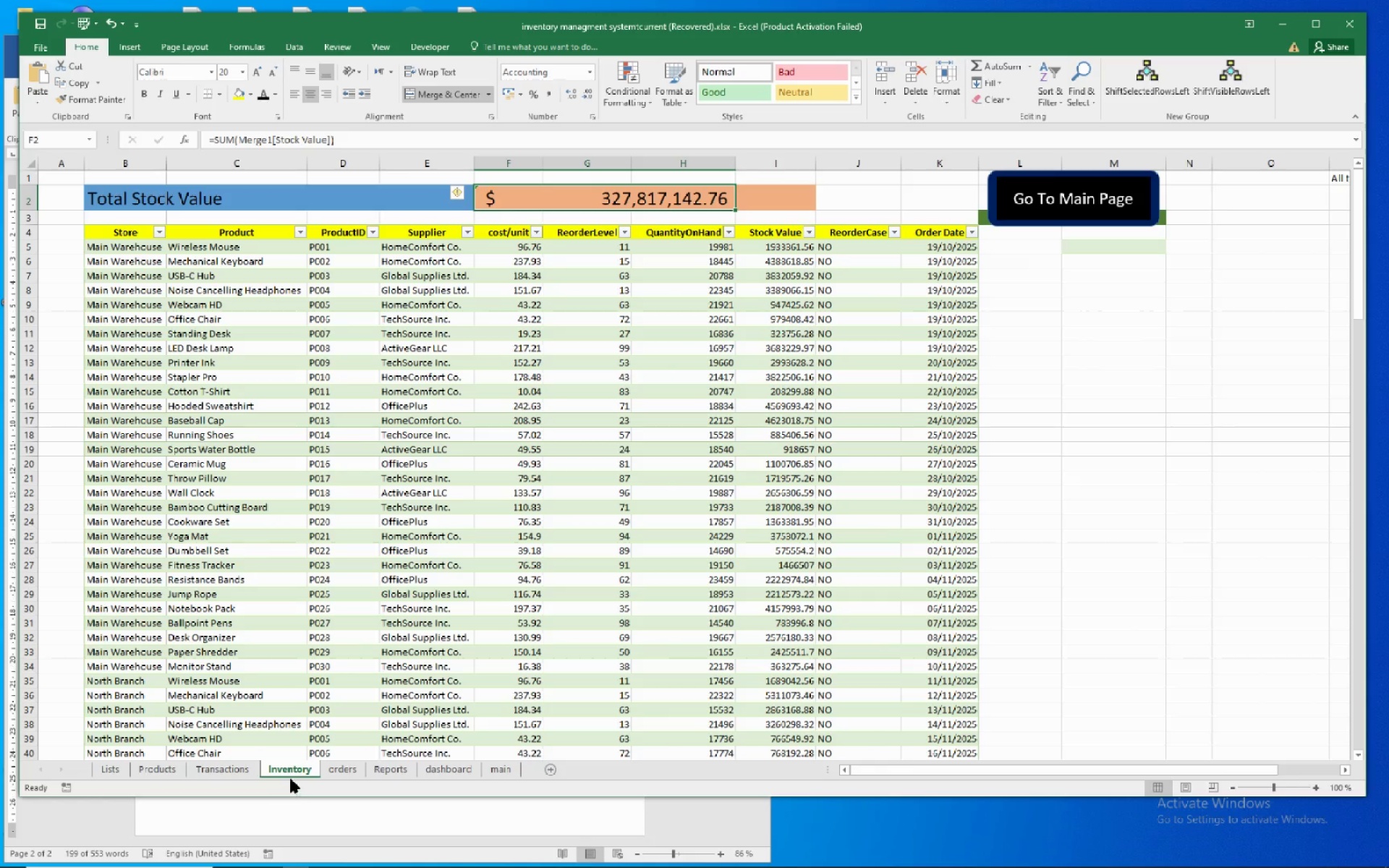 
wait(7.63)
 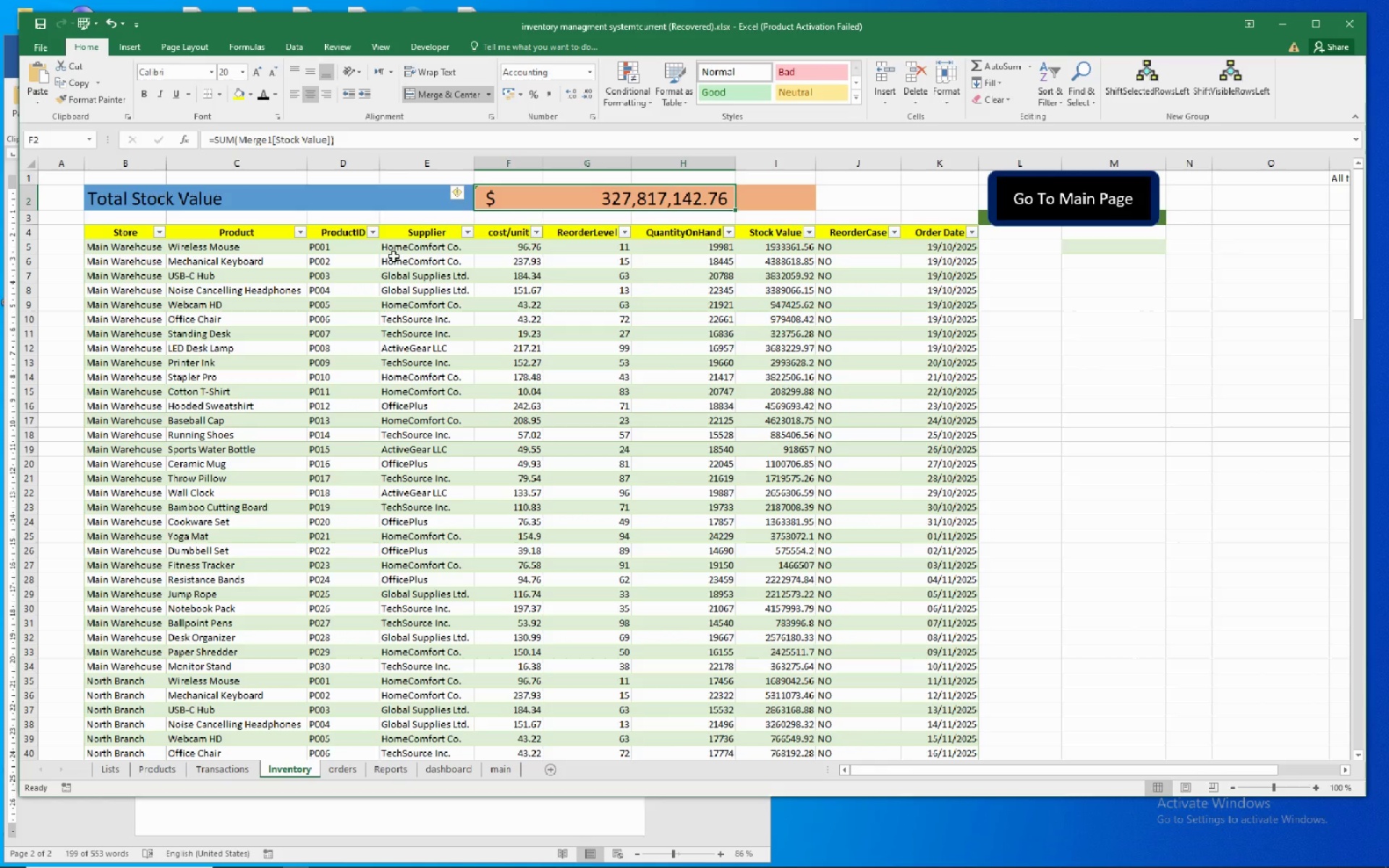 
right_click([613, 193])
 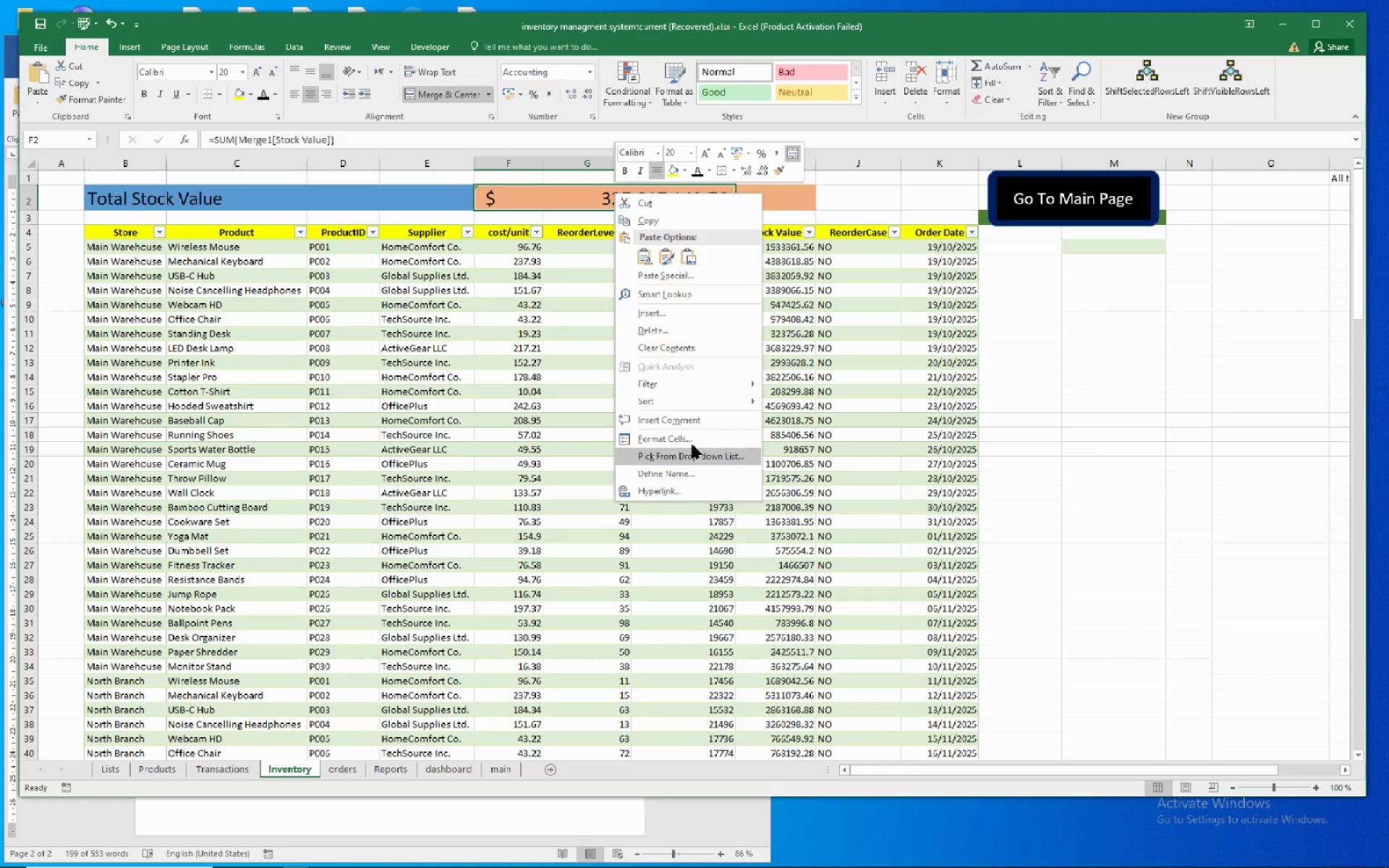 
left_click([692, 443])
 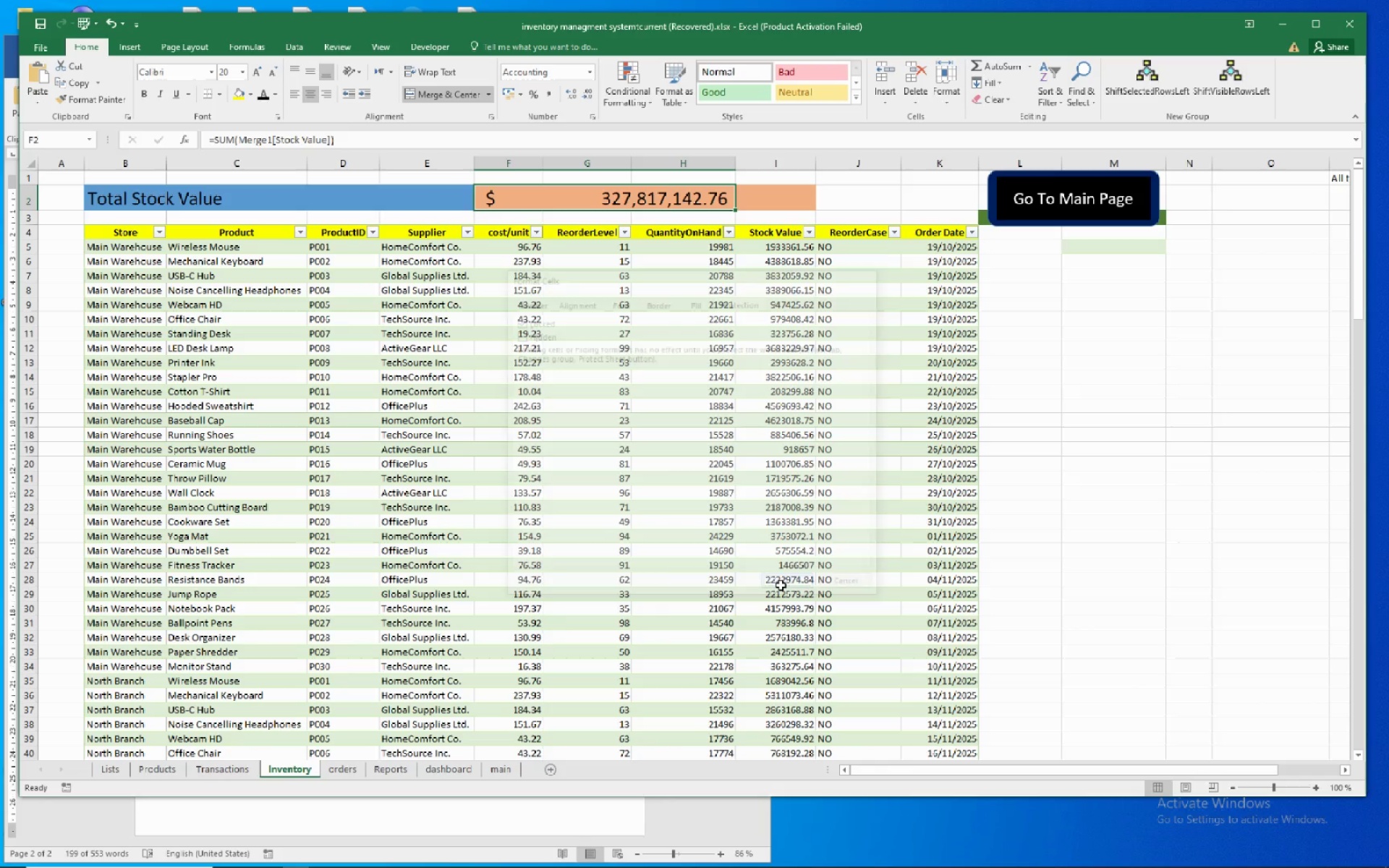 
wait(11.99)
 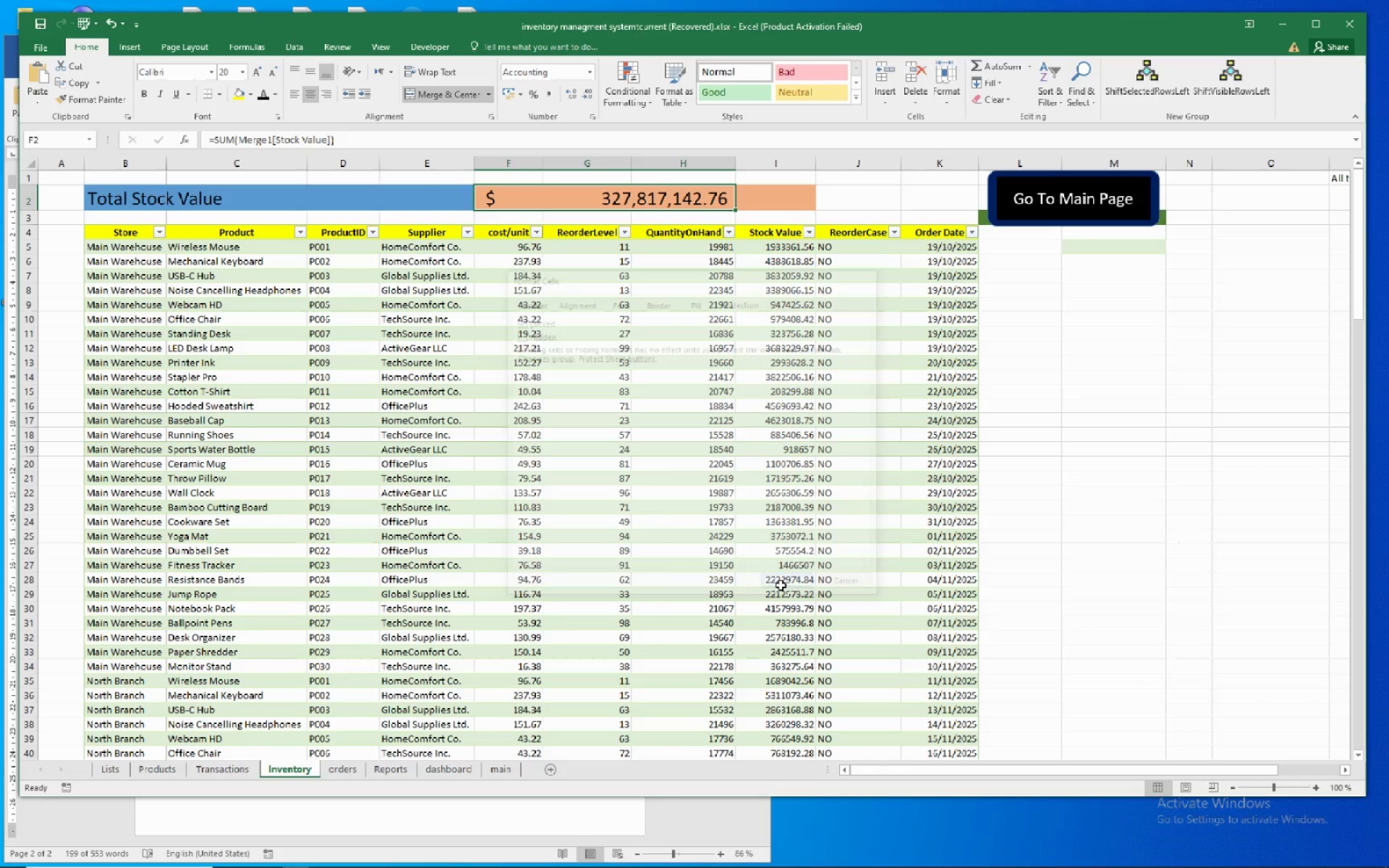 
left_click([169, 200])
 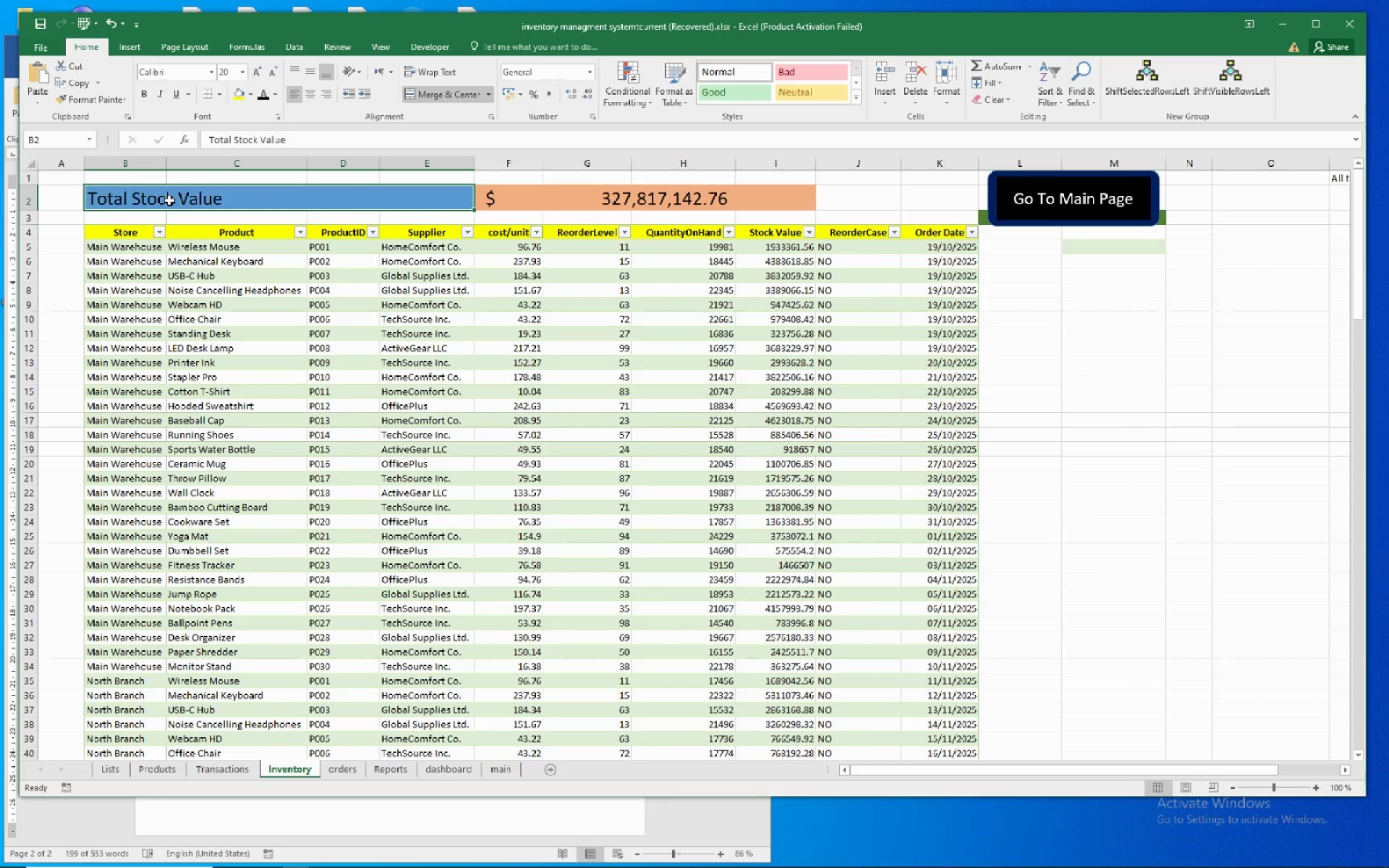 
right_click([169, 200])
 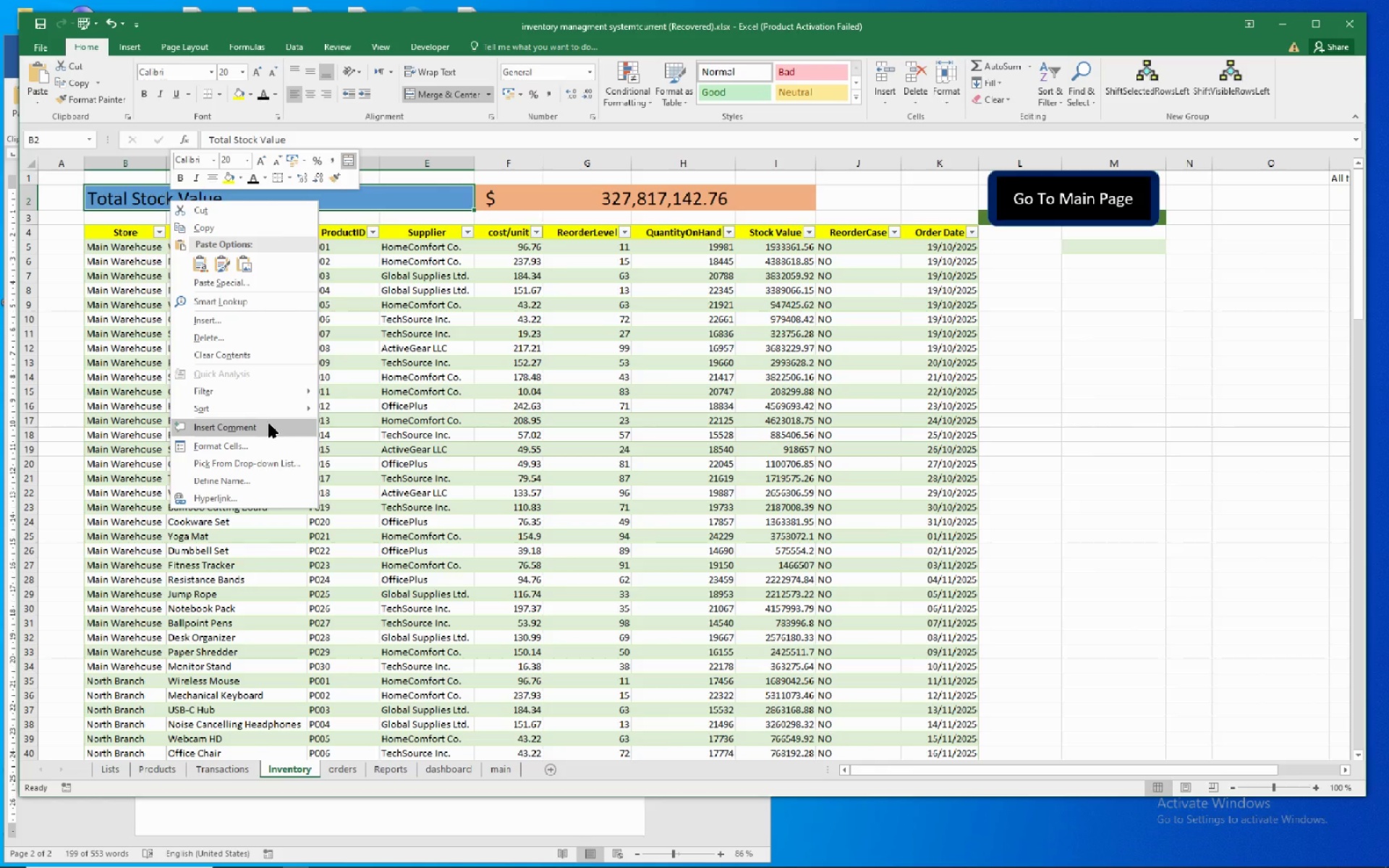 
left_click([254, 444])
 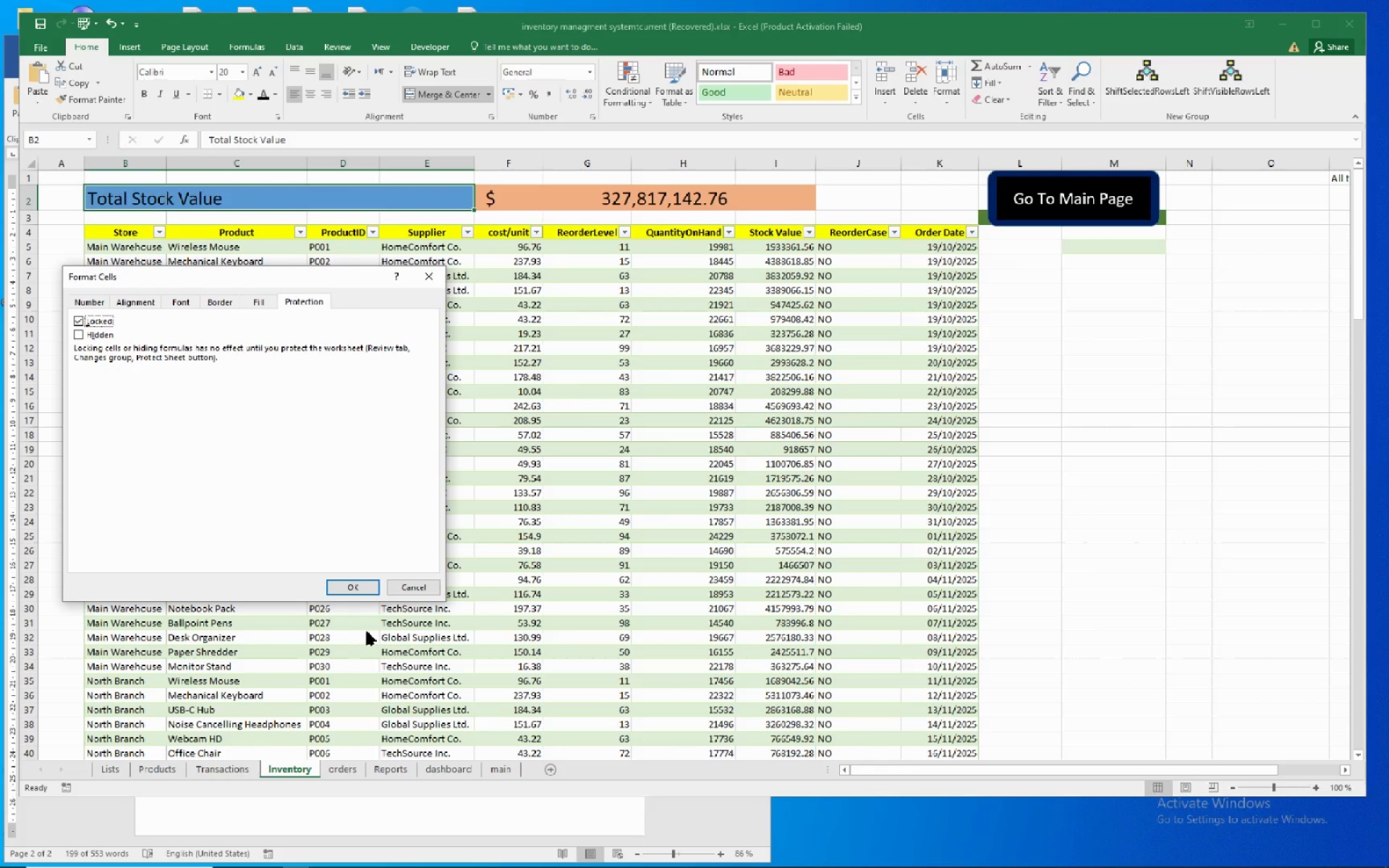 
left_click([345, 584])
 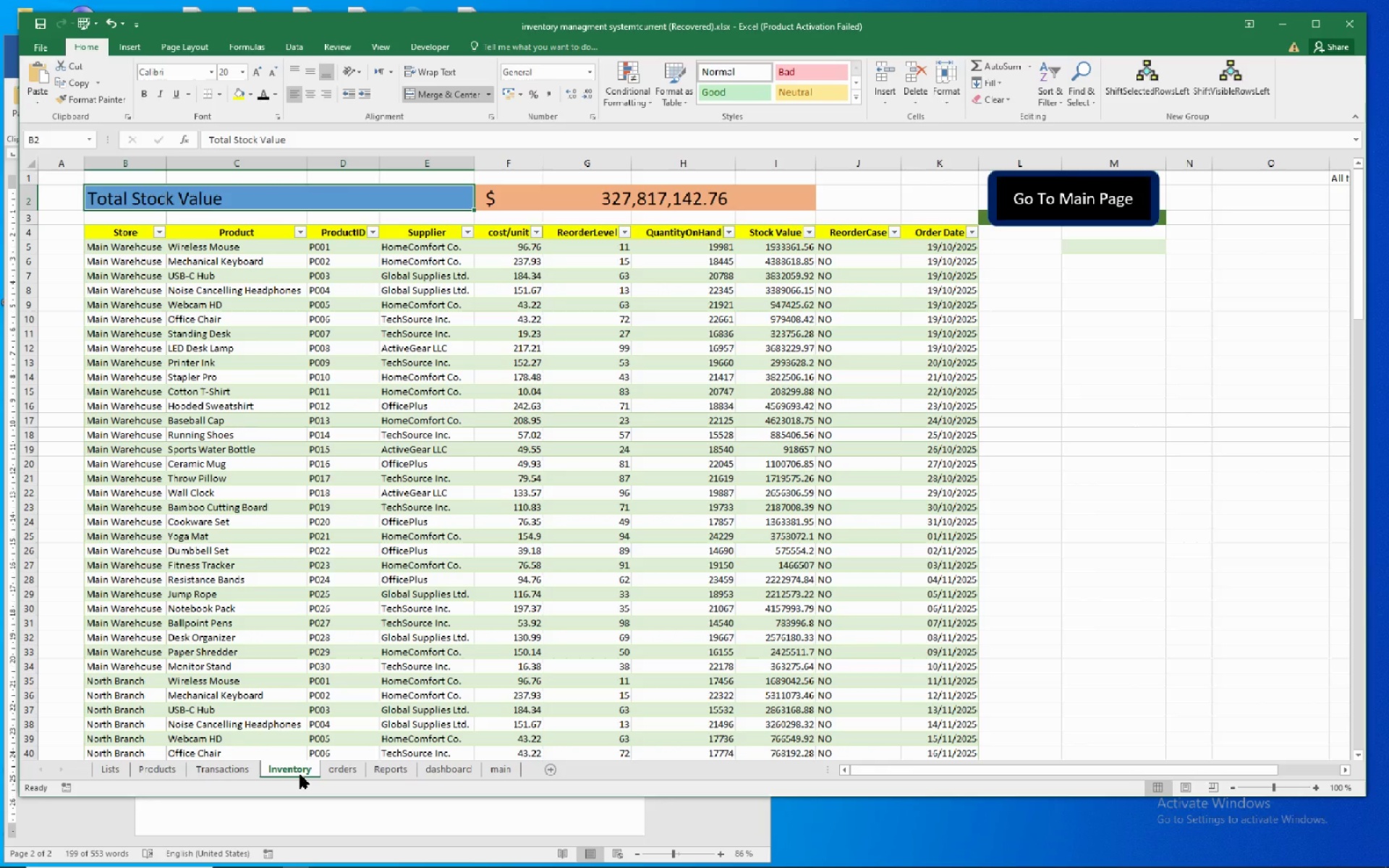 
right_click([304, 765])
 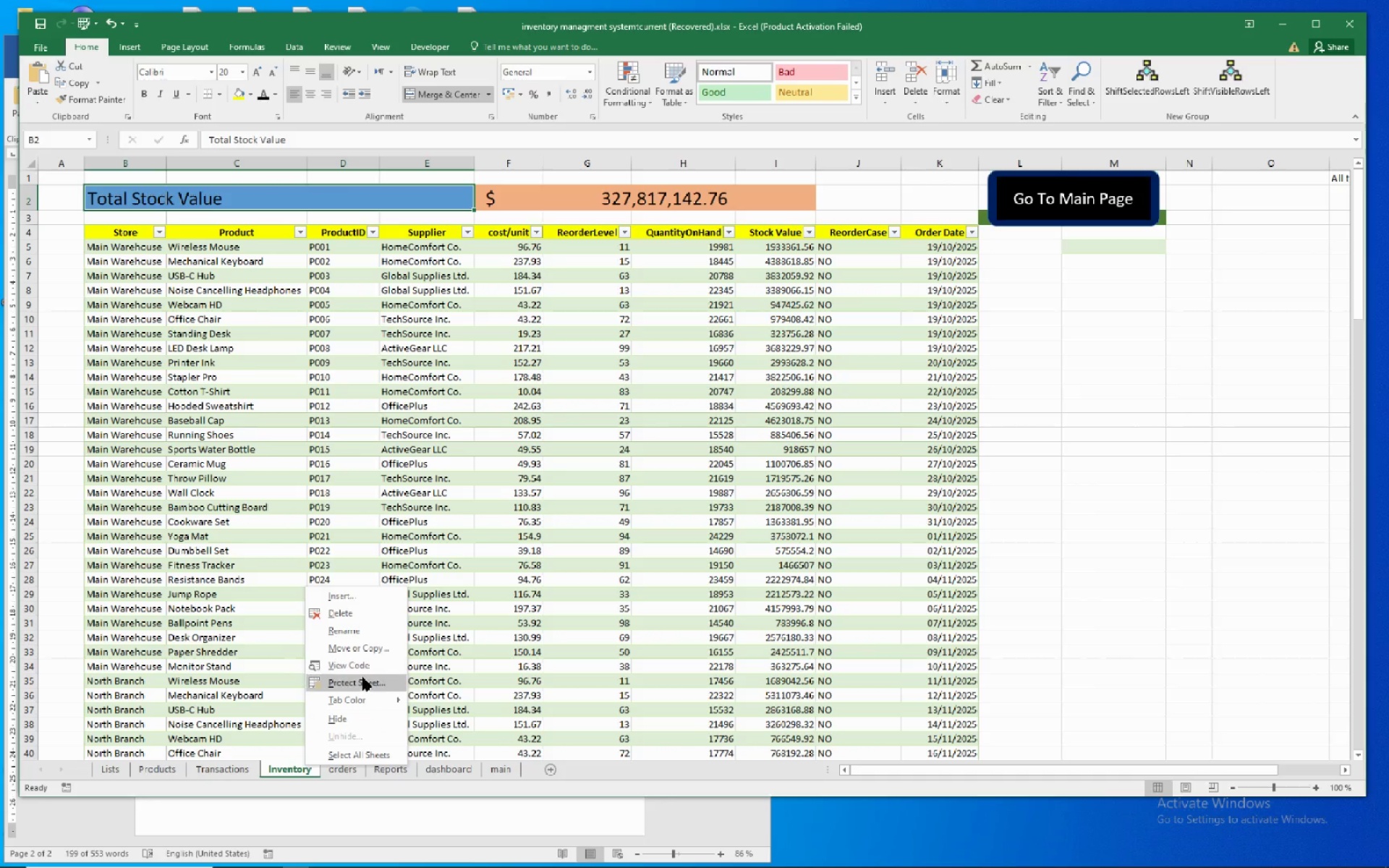 
left_click([362, 679])
 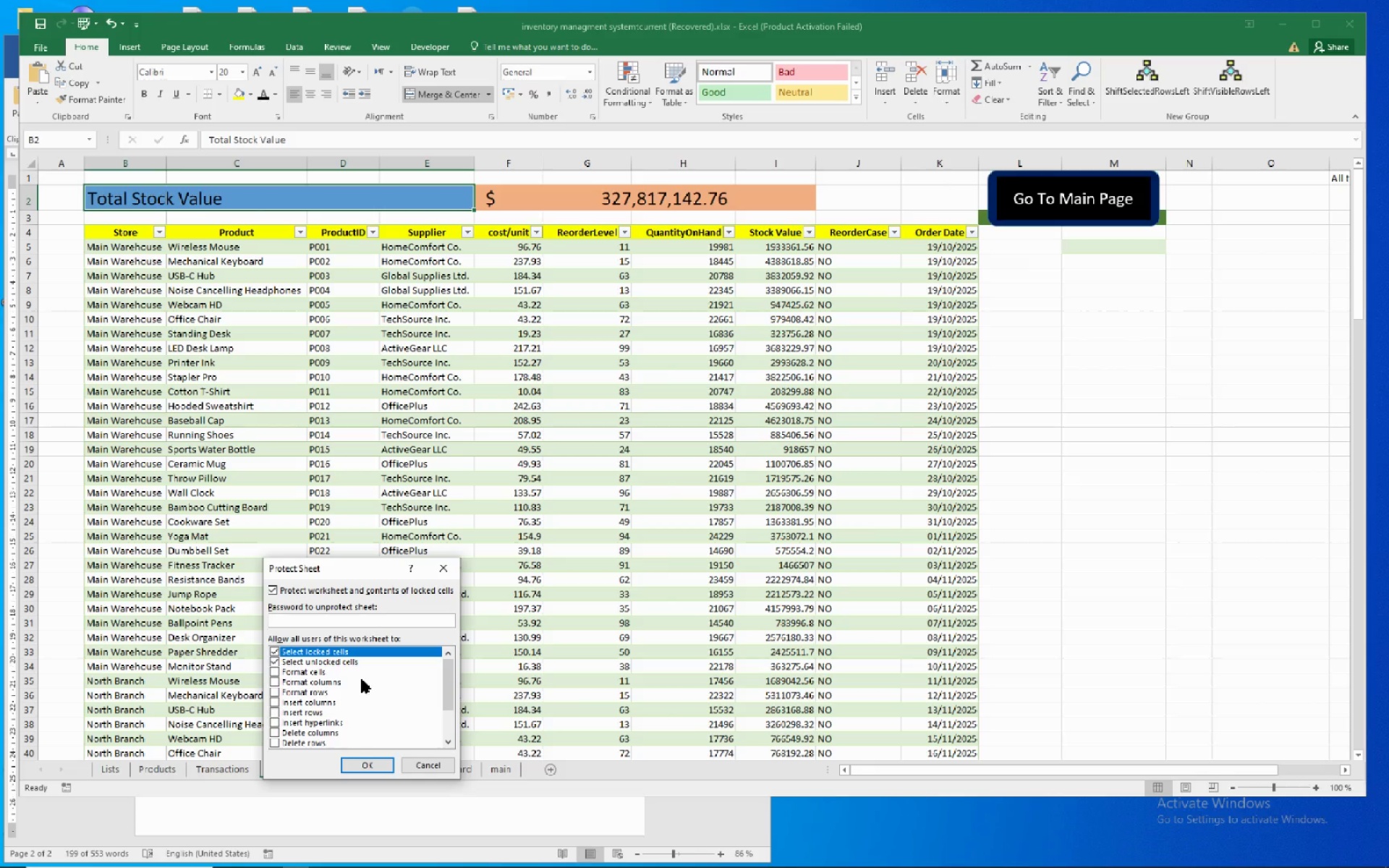 
key(Numpad1)
 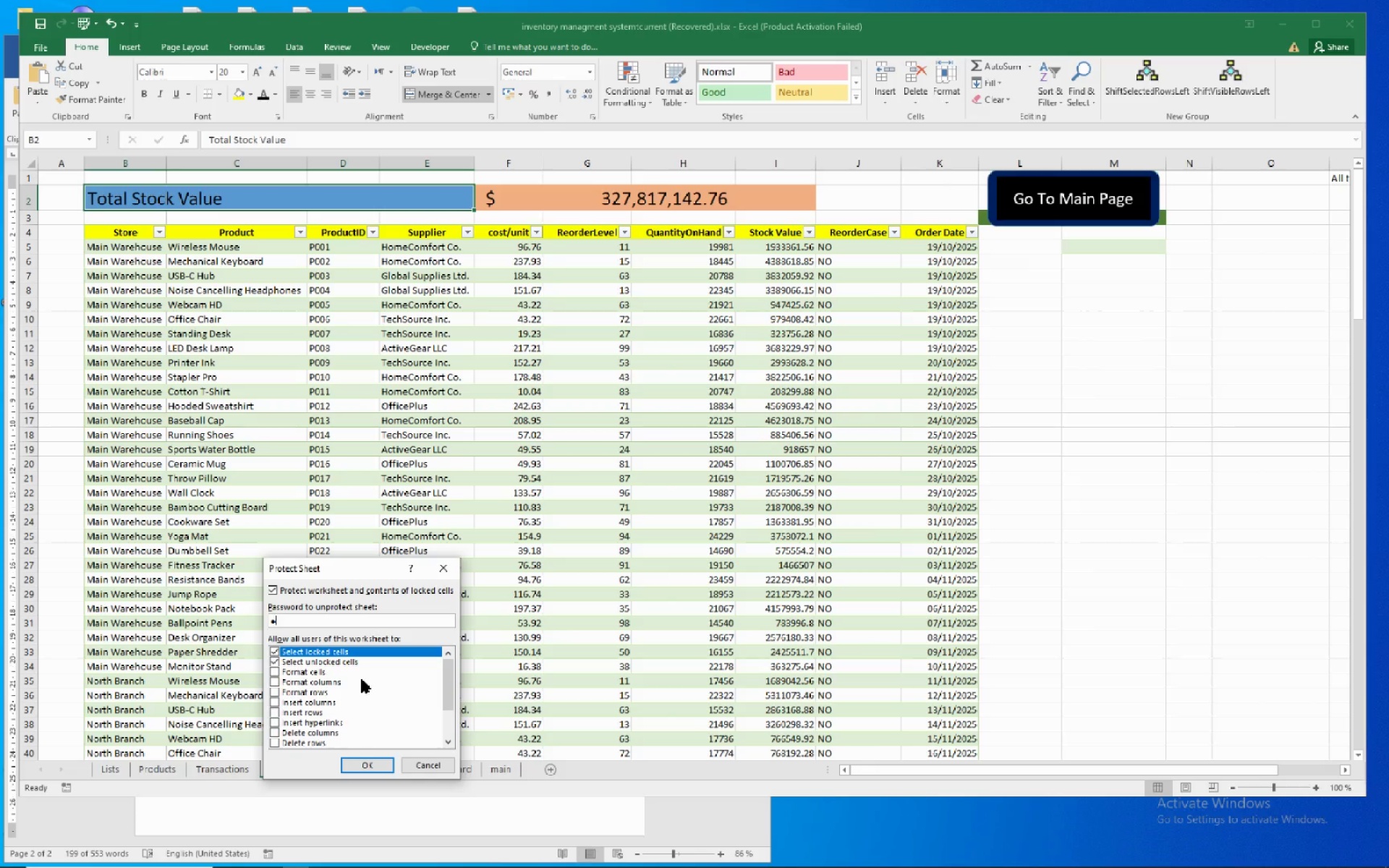 
key(Numpad2)
 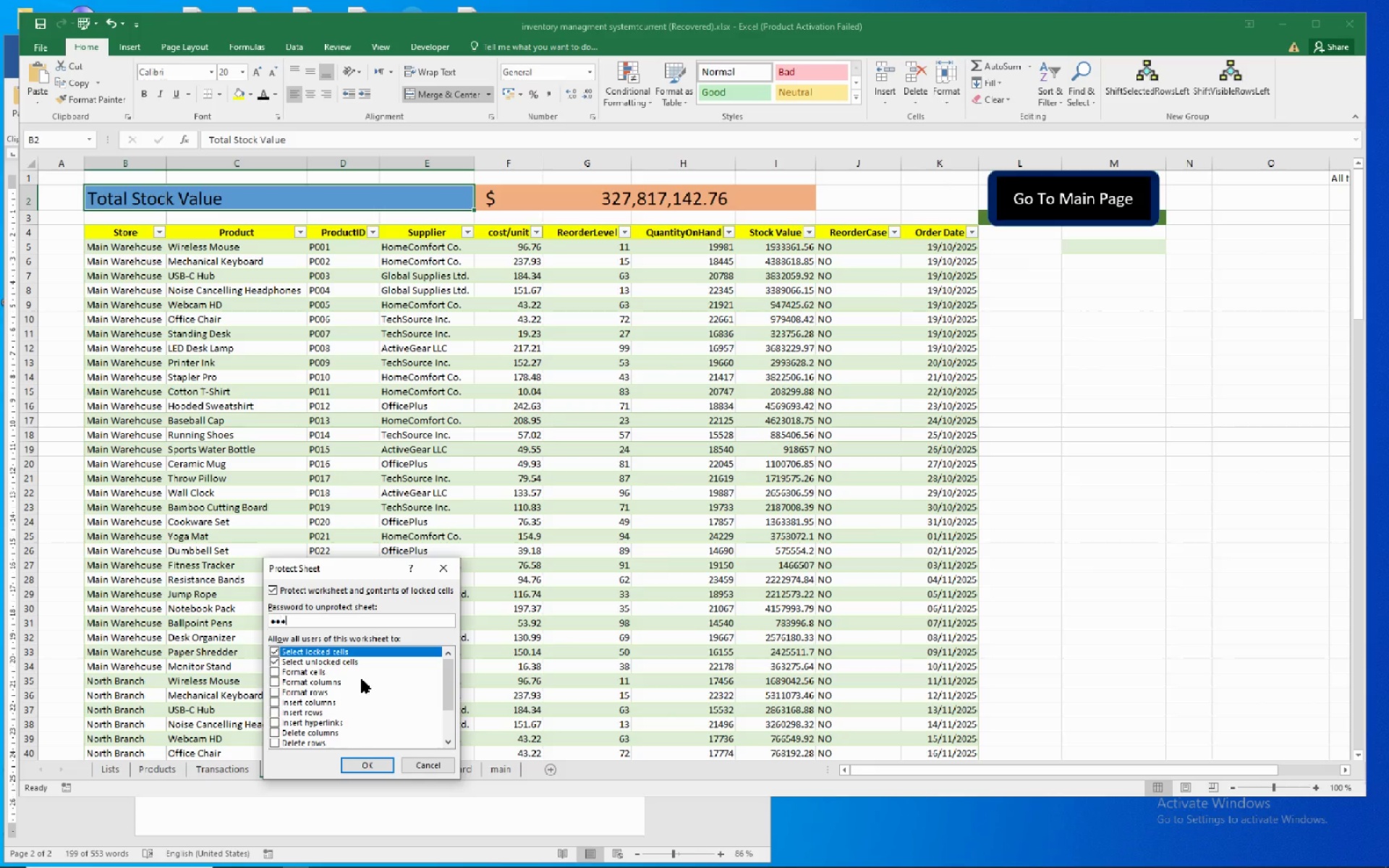 
key(Numpad3)
 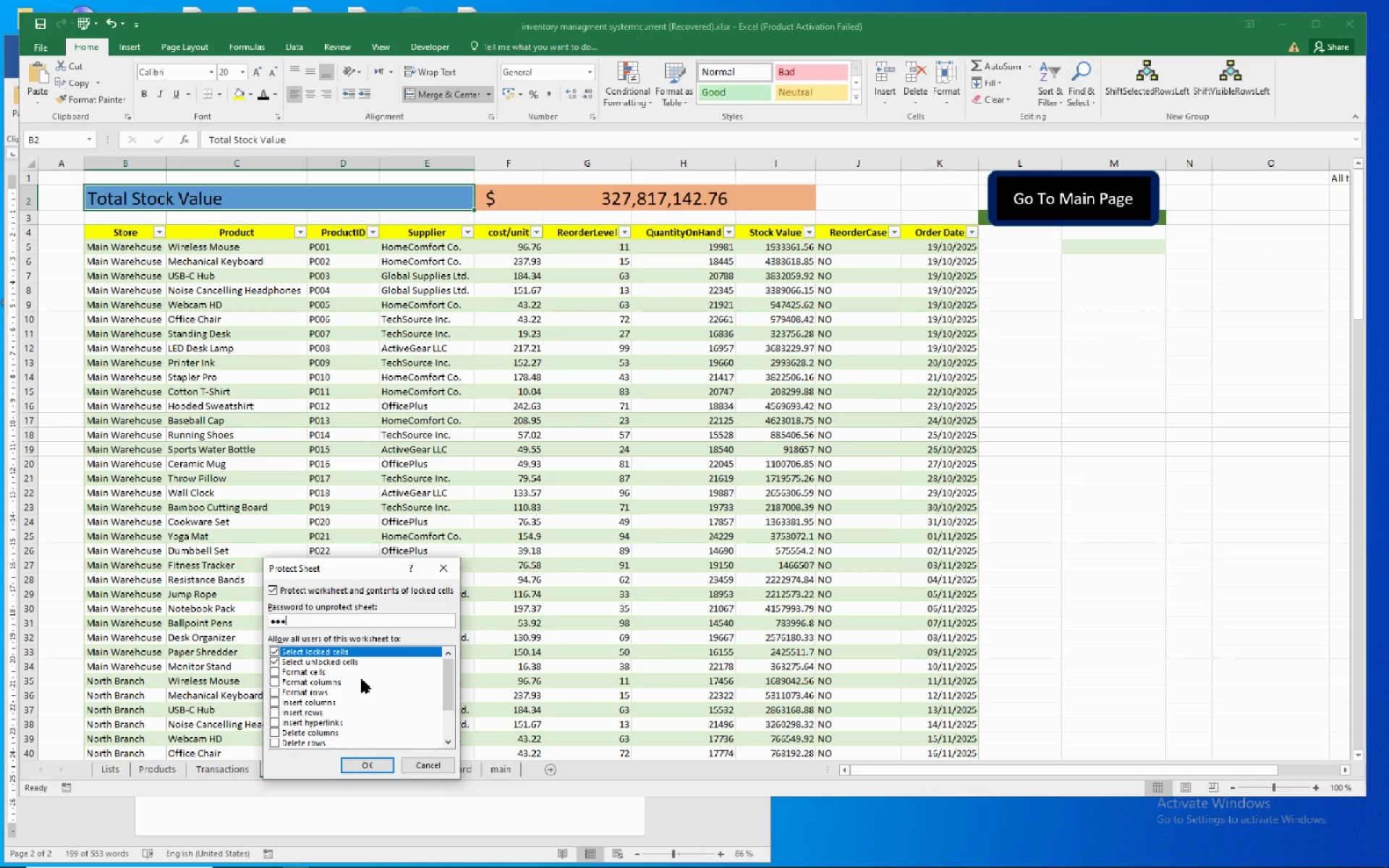 
key(NumpadEnter)
 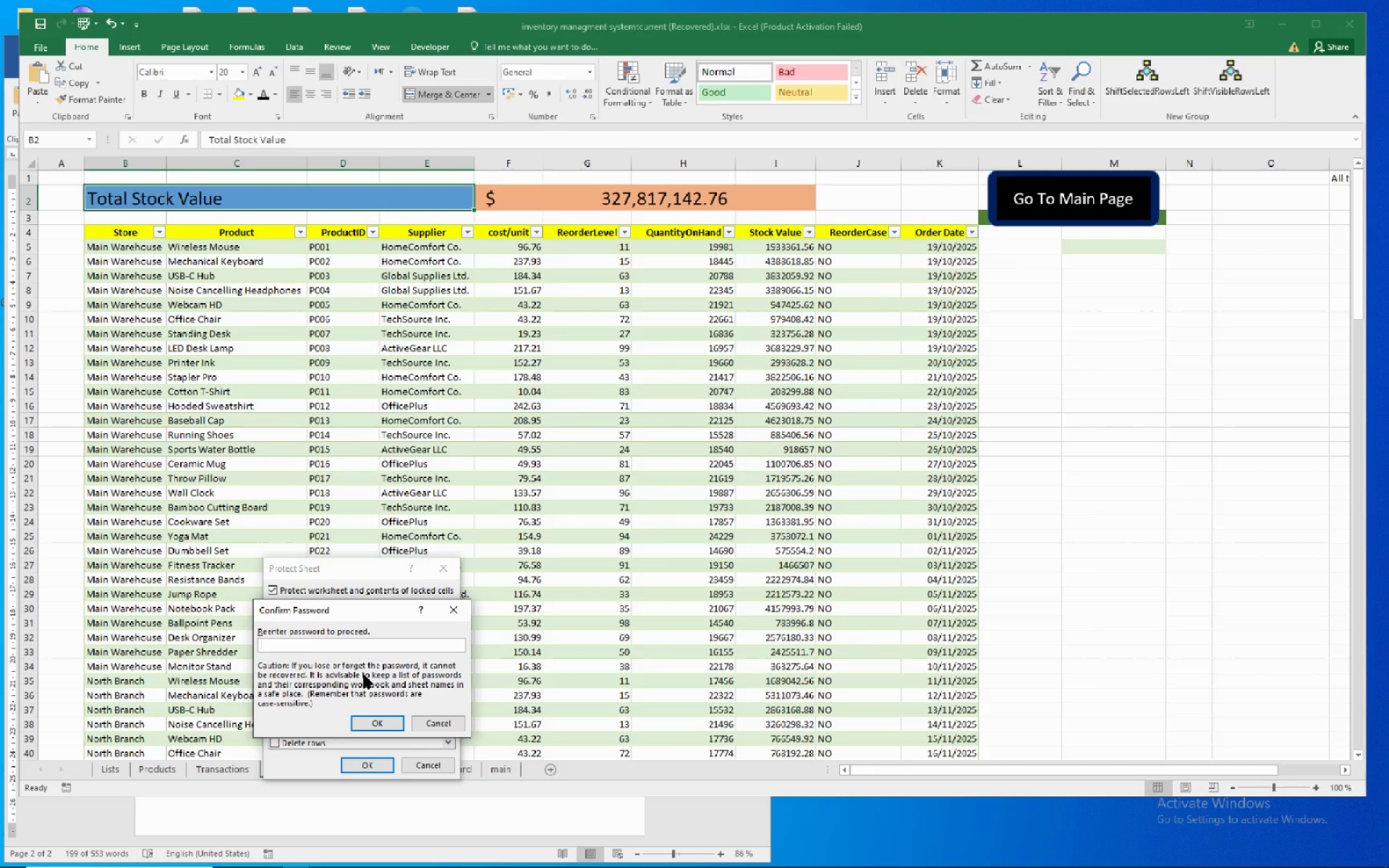 
key(Numpad1)
 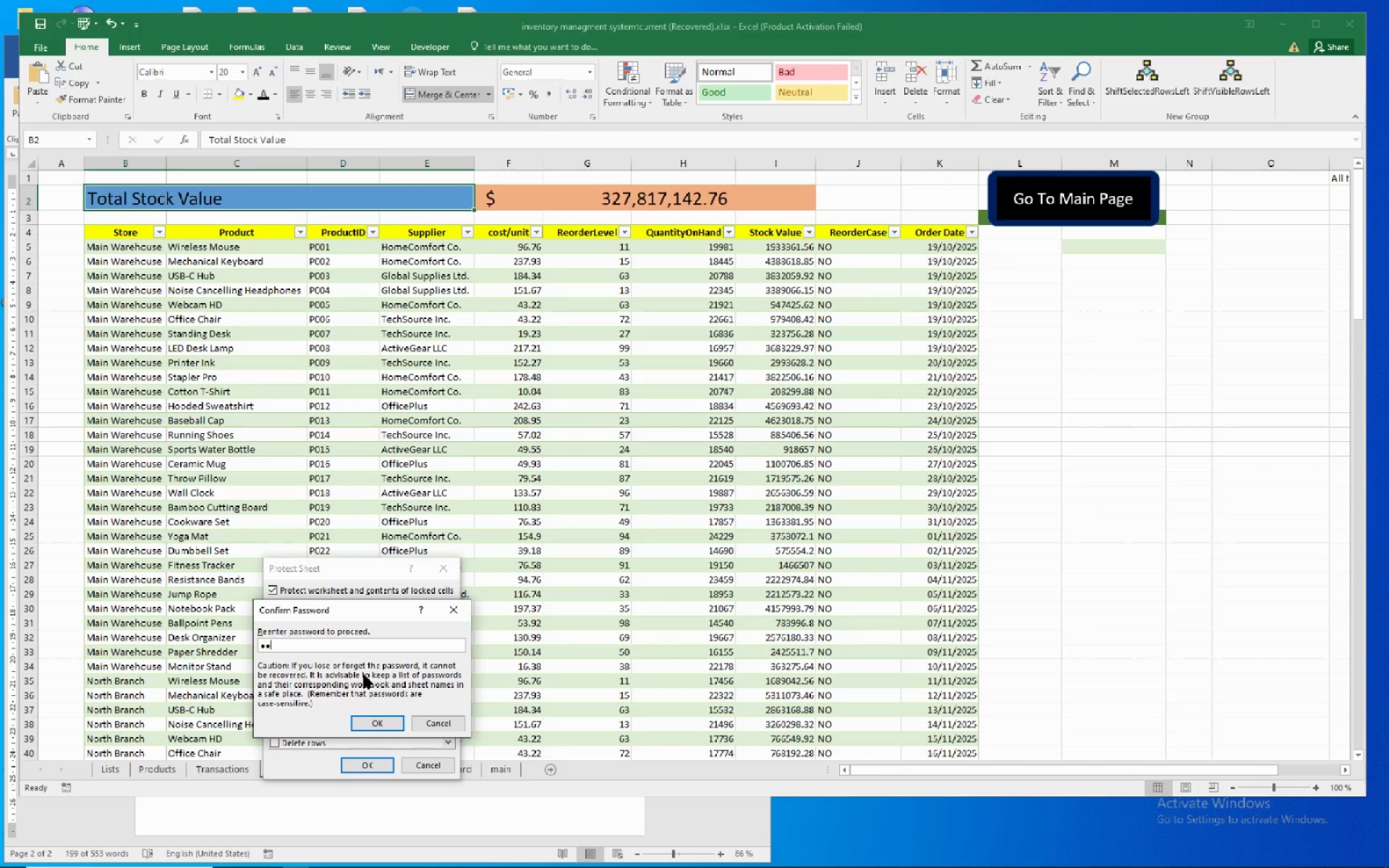 
key(Numpad2)
 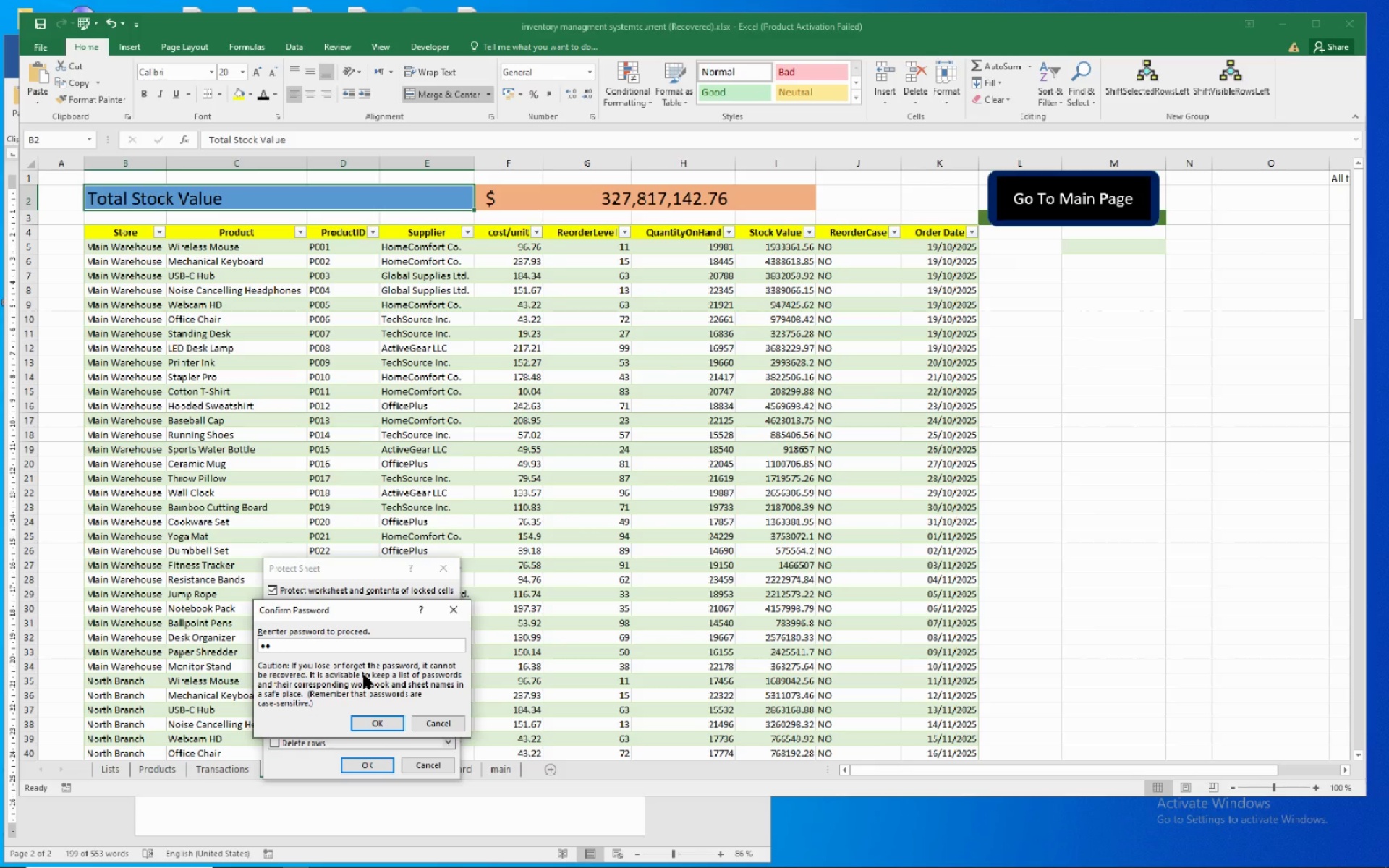 
key(Numpad3)
 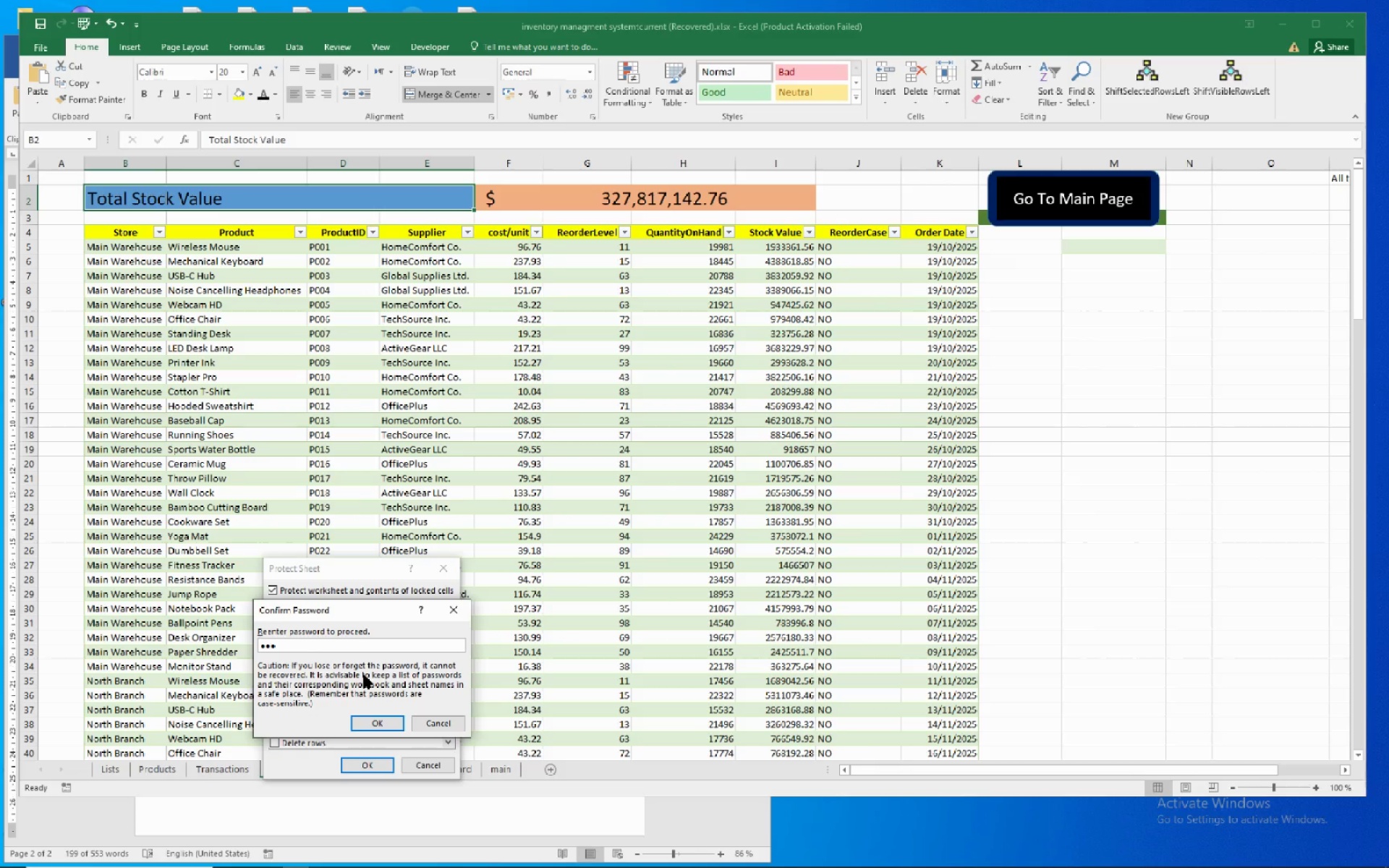 
key(NumpadEnter)
 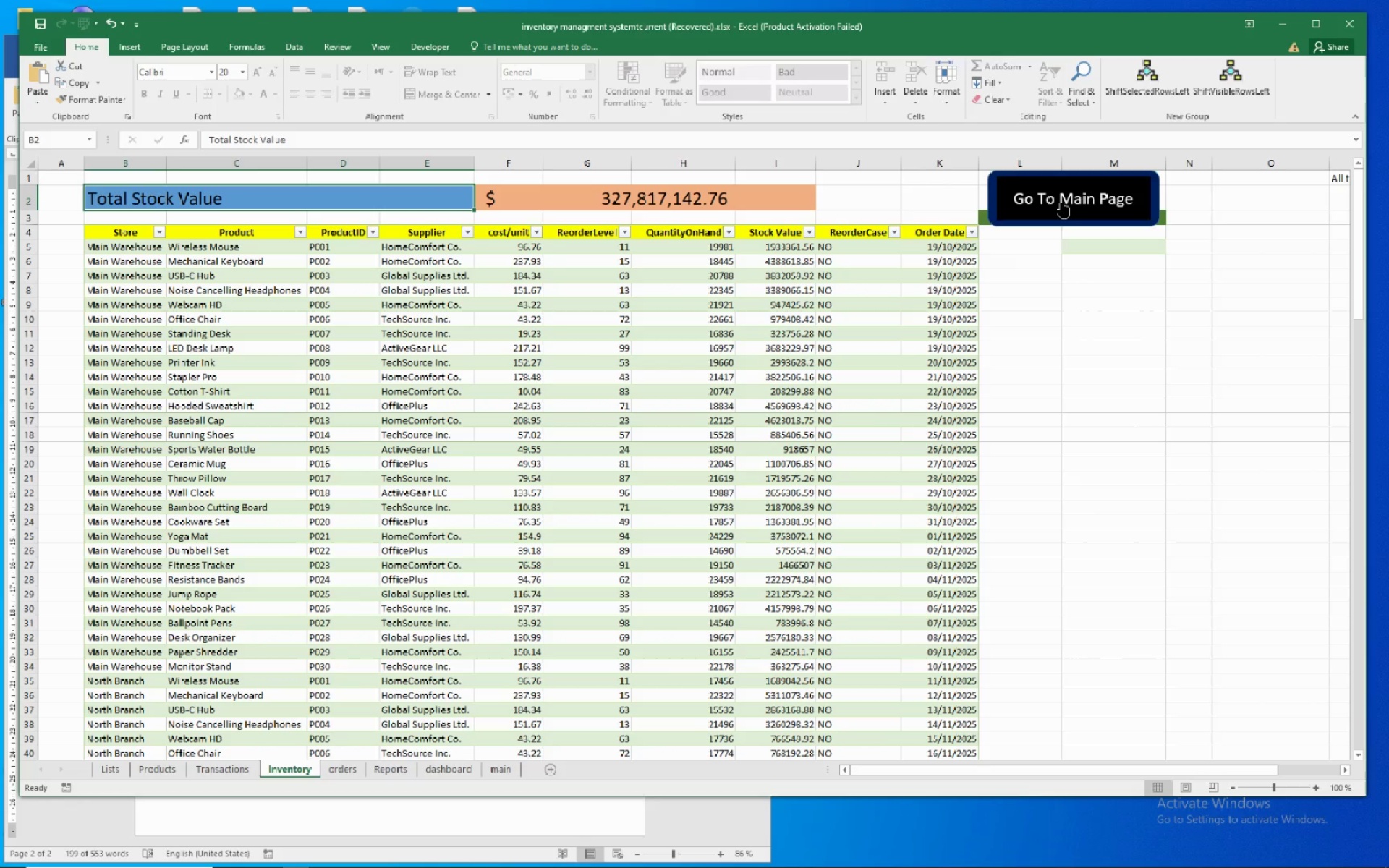 
left_click([1074, 187])
 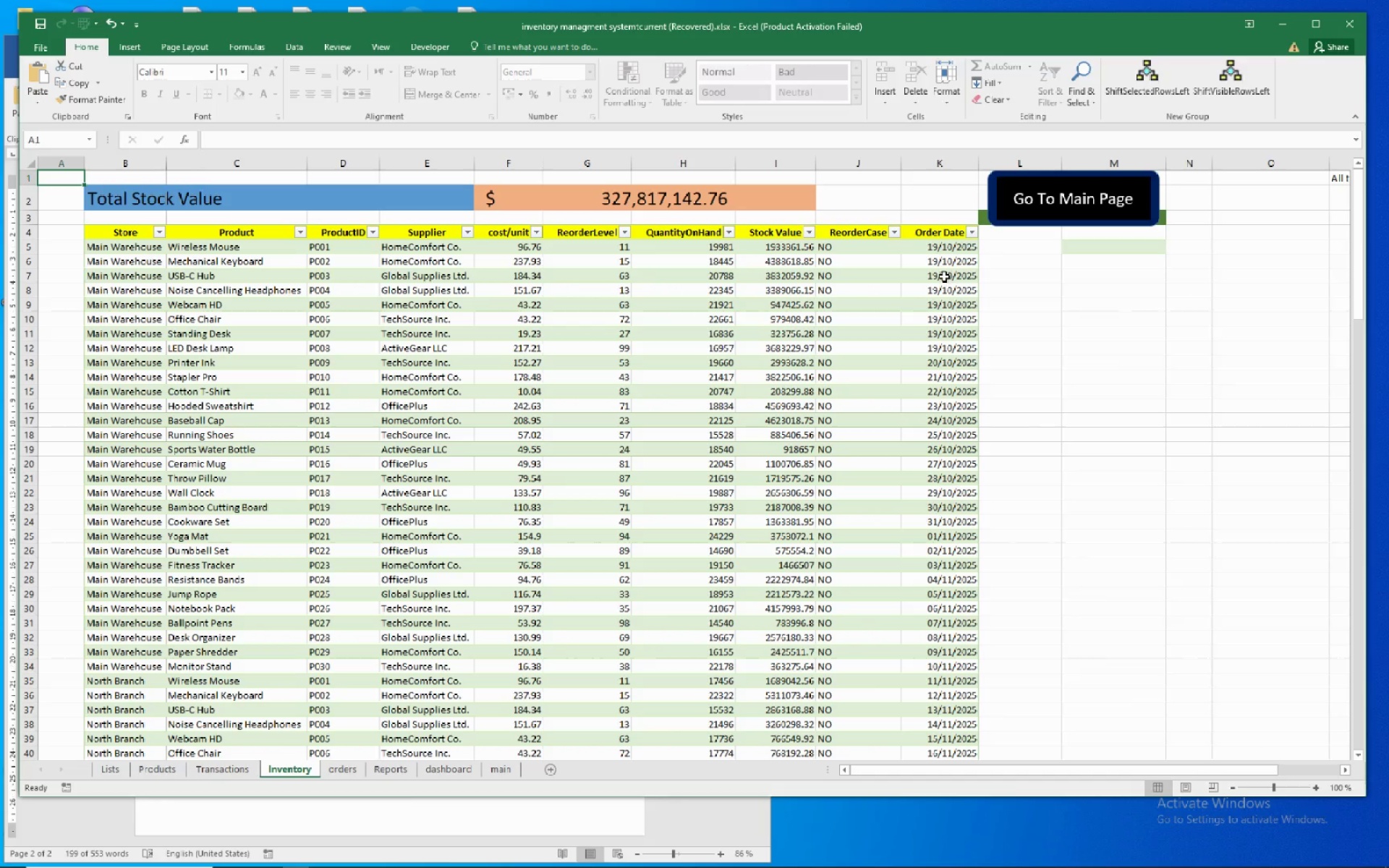 
left_click([890, 244])
 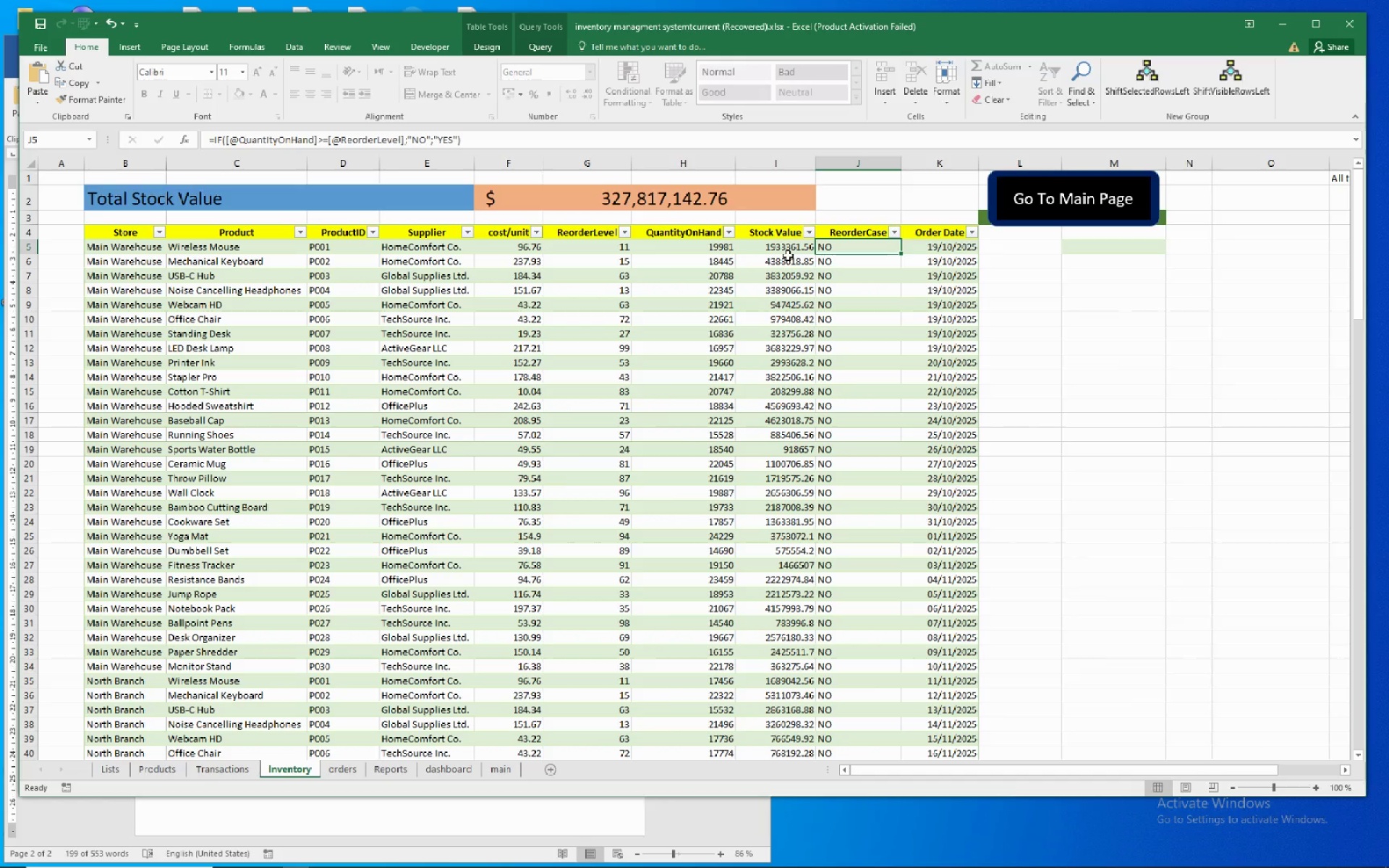 
left_click([788, 255])
 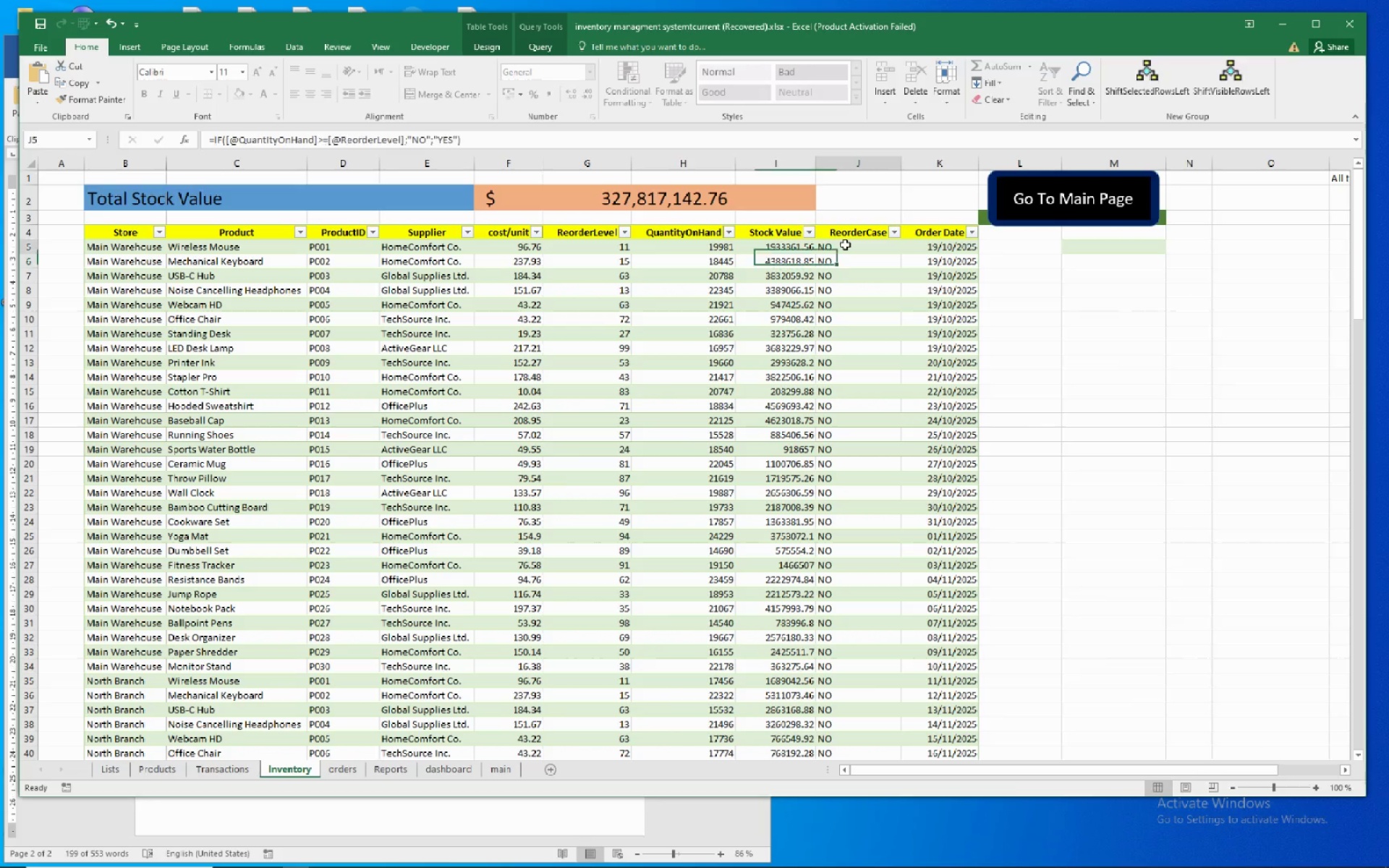 
left_click([845, 244])
 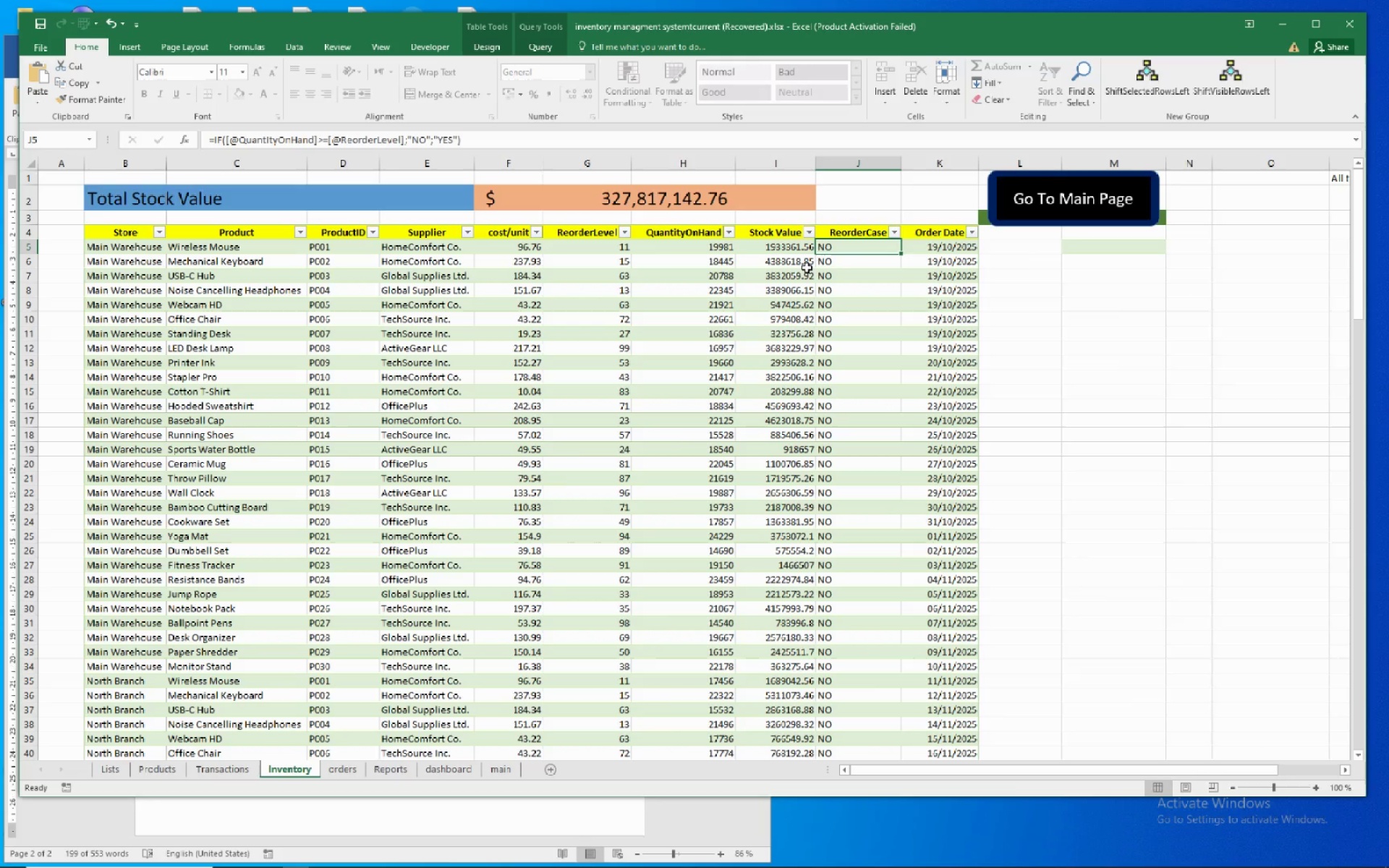 
key(Numpad5)
 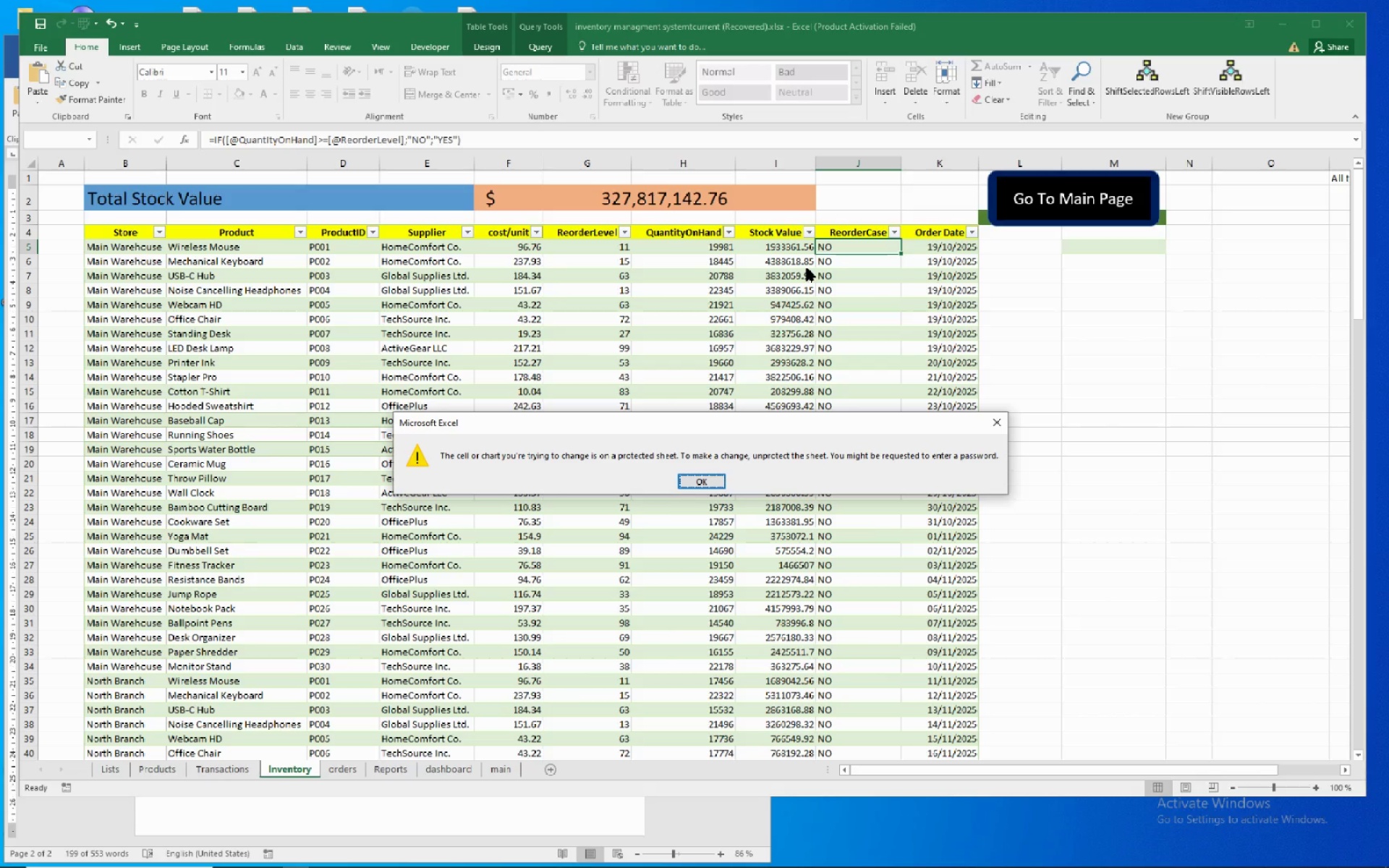 
key(NumpadEnter)
 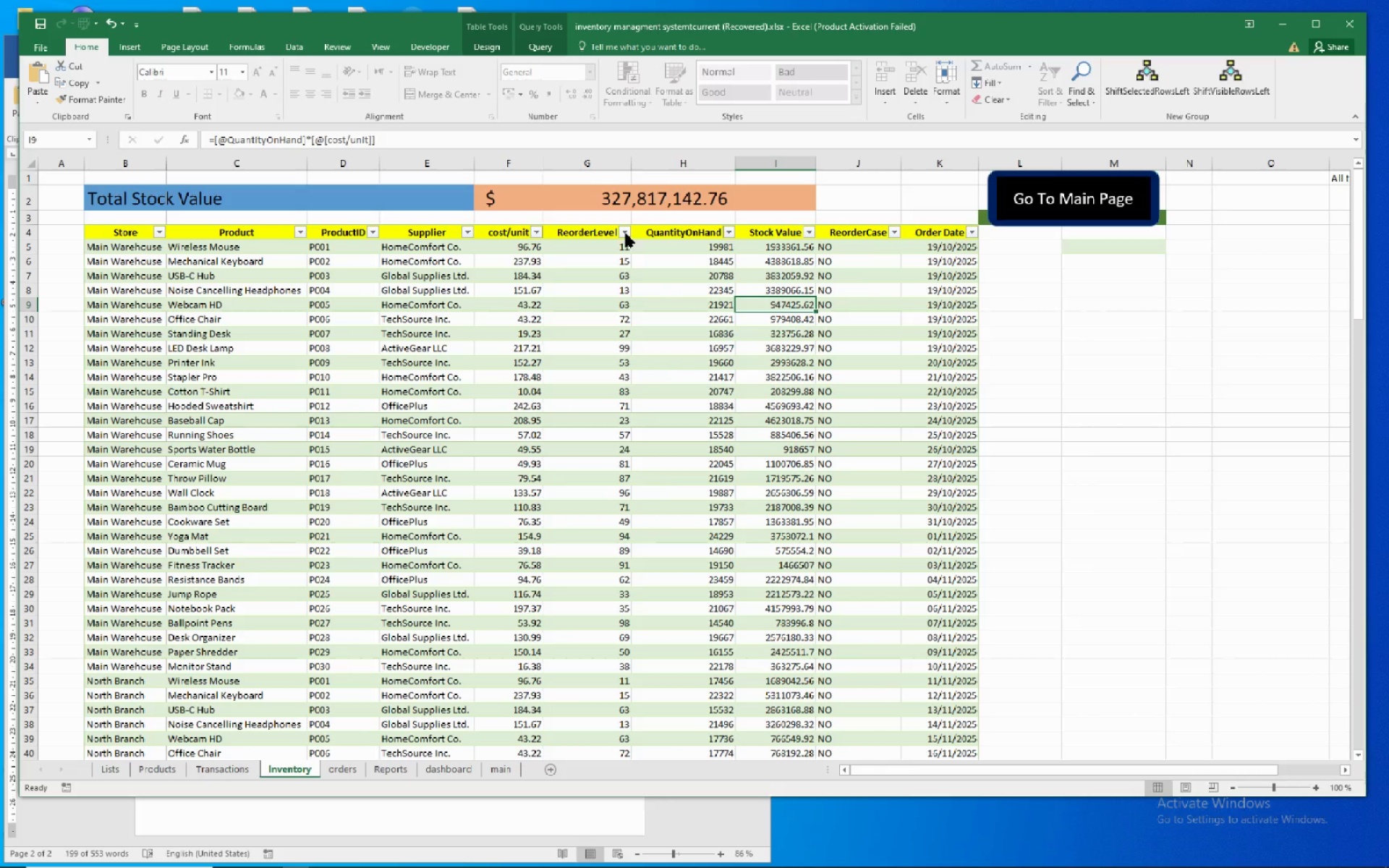 
left_click([647, 198])
 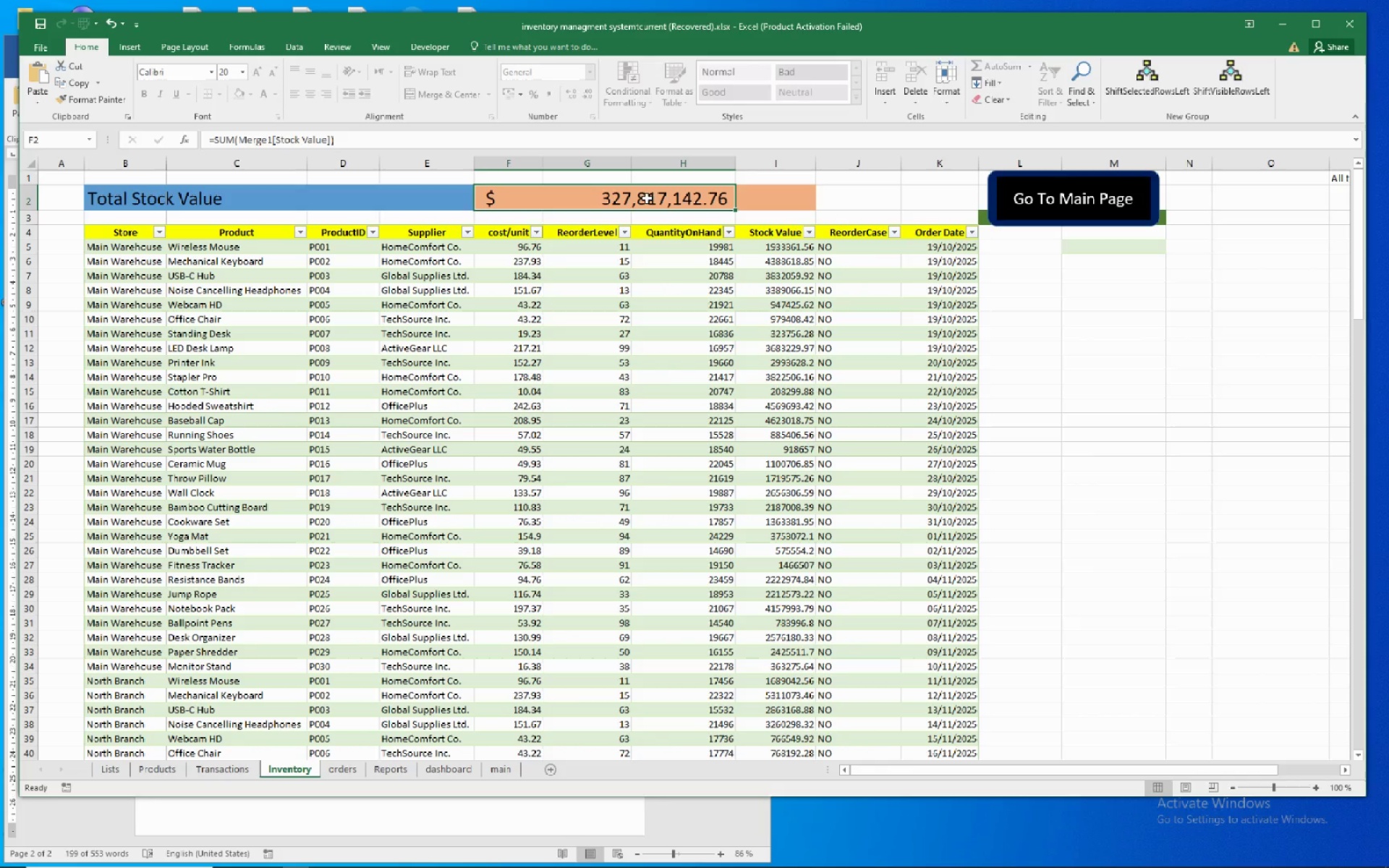 
key(Numpad1)
 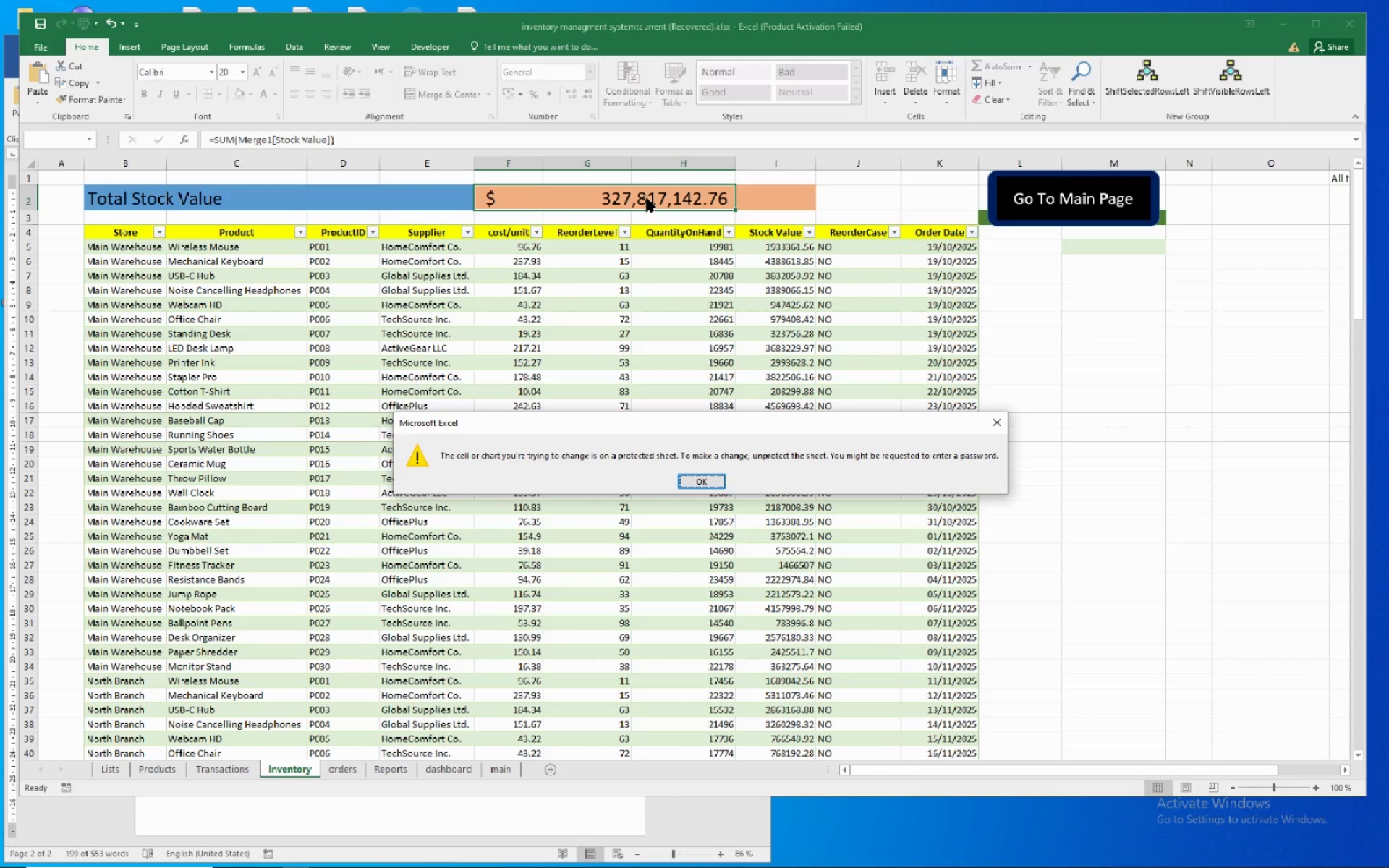 
key(NumpadEnter)
 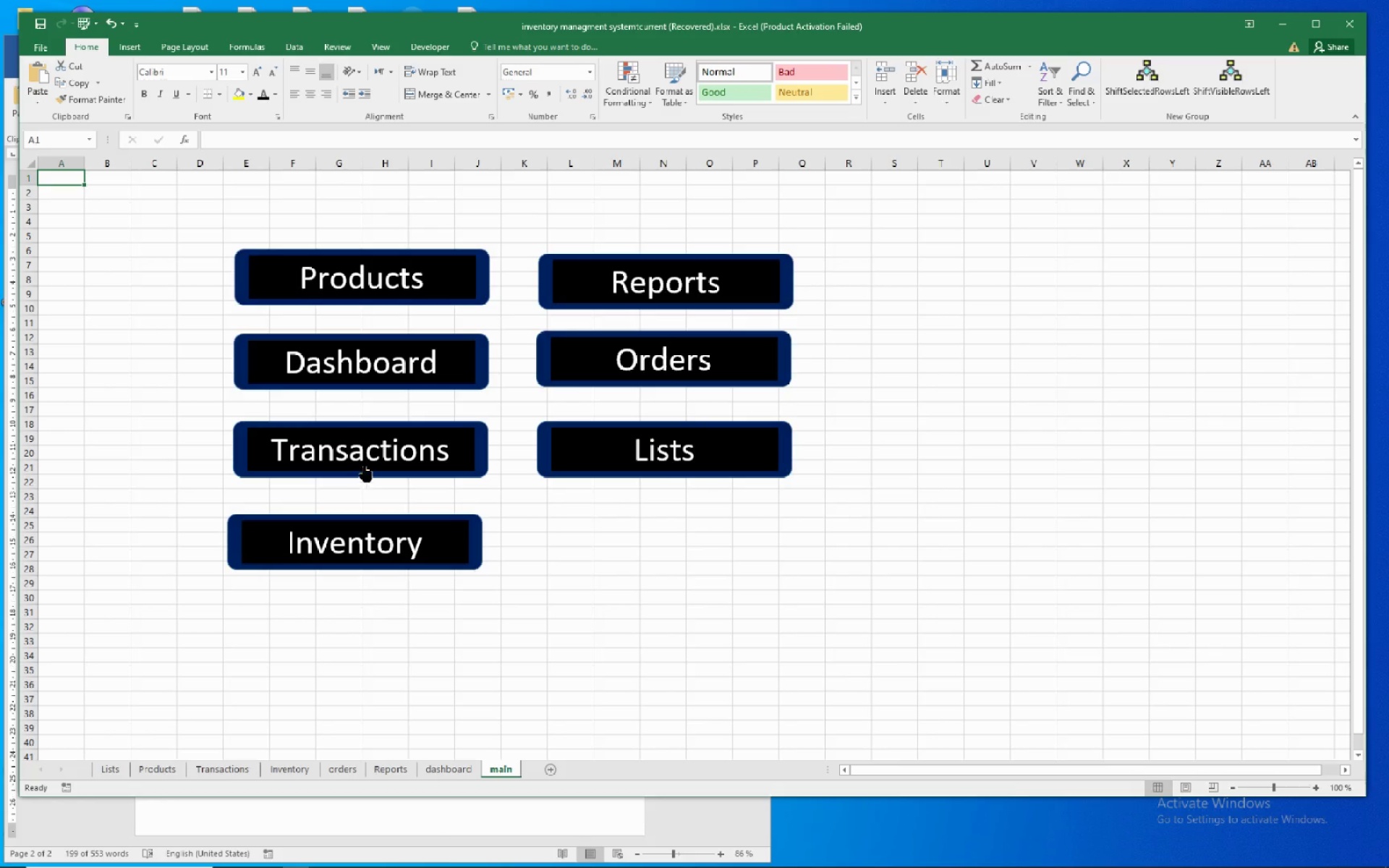 
wait(12.82)
 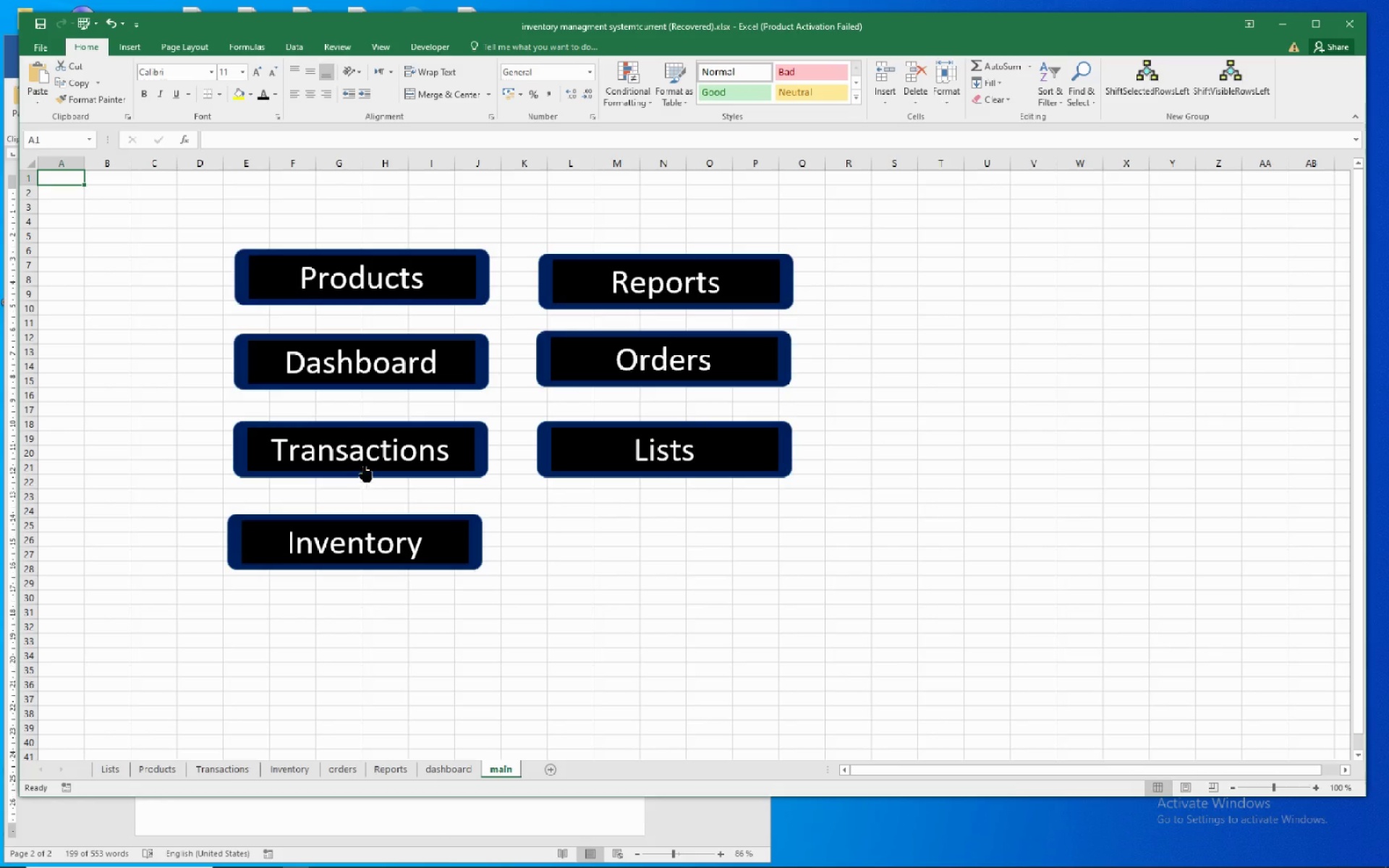 
left_click([371, 458])
 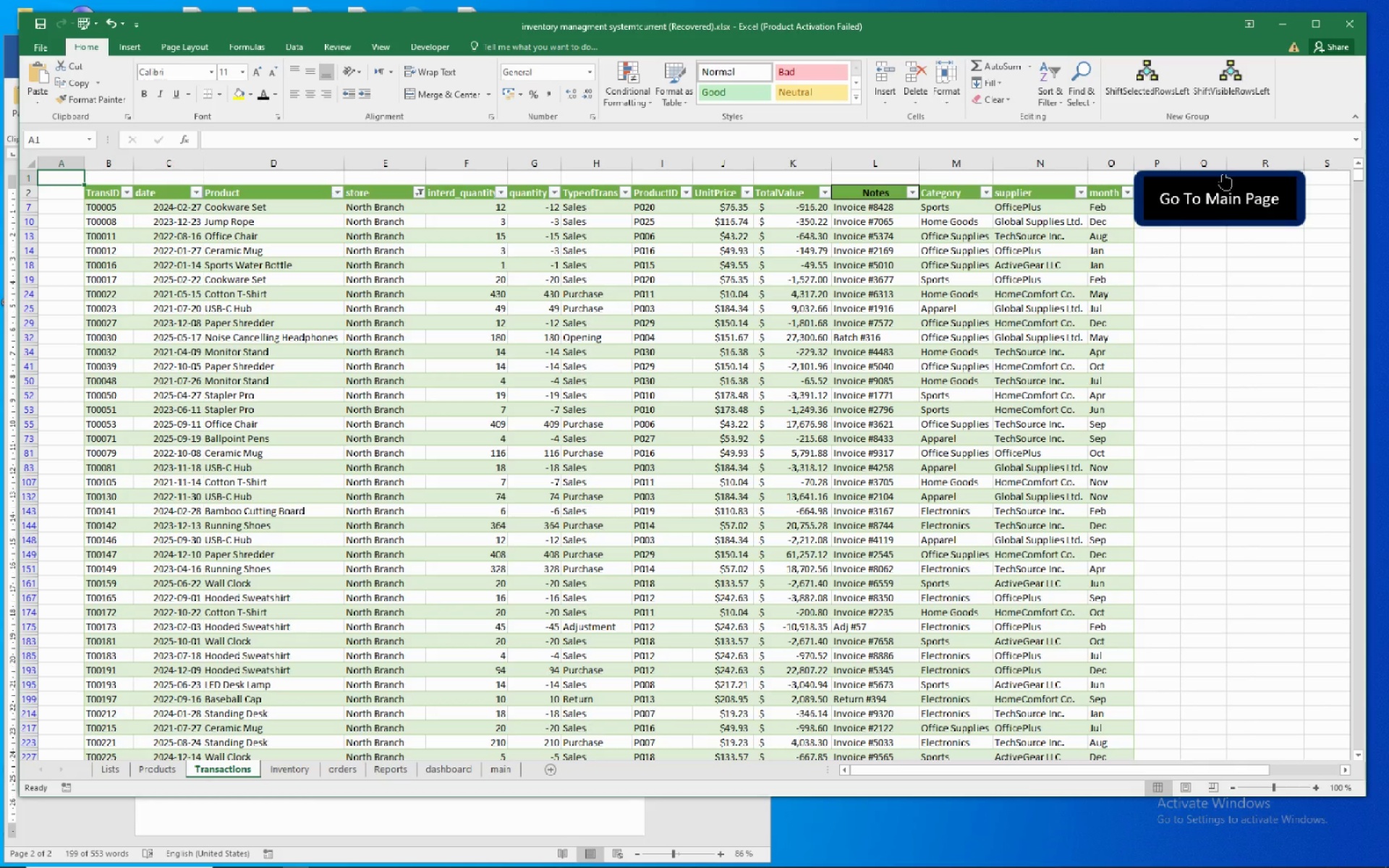 
wait(7.87)
 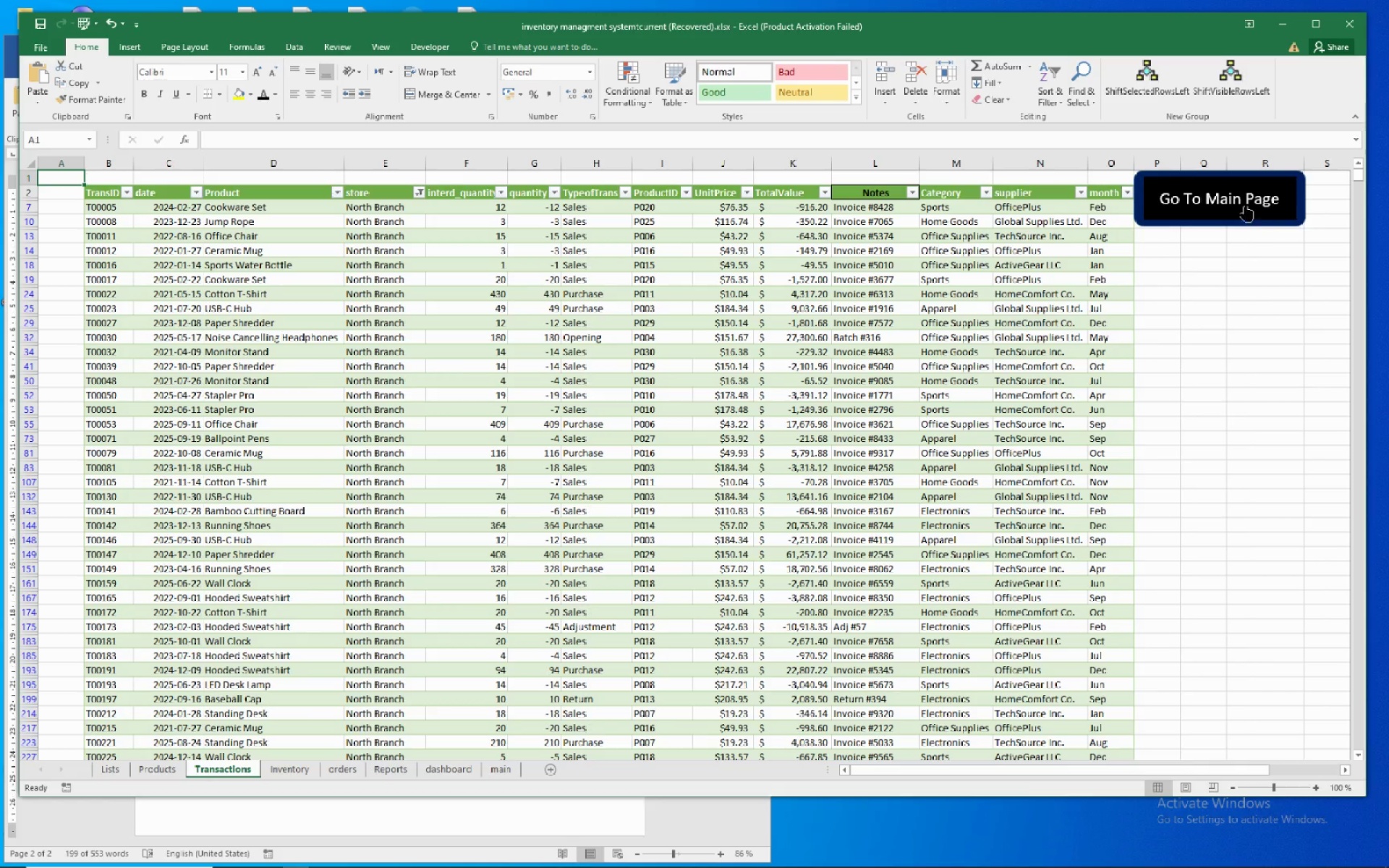 
left_click_drag(start_coordinate=[1303, 176], to_coordinate=[1338, 188])
 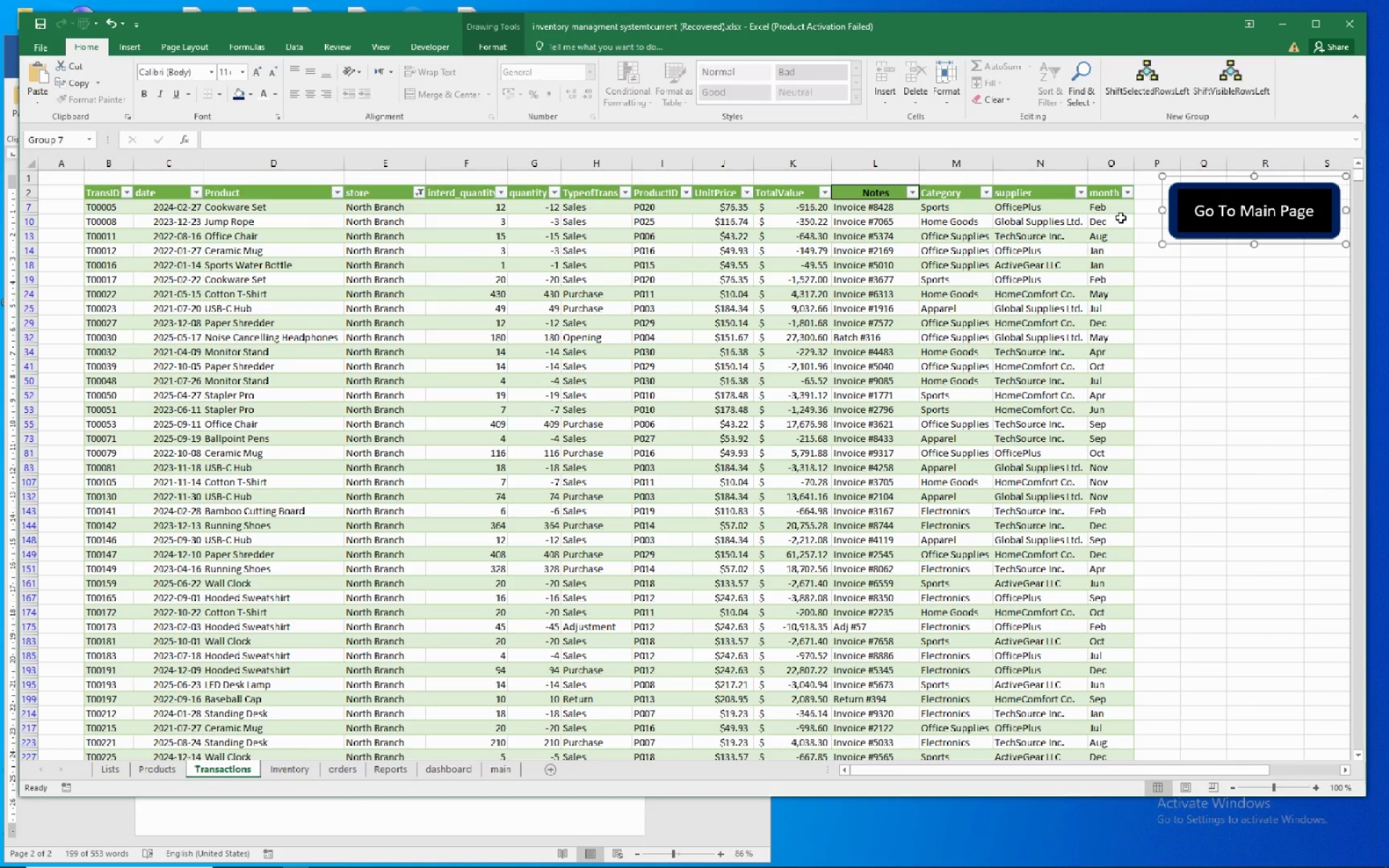 
wait(21.17)
 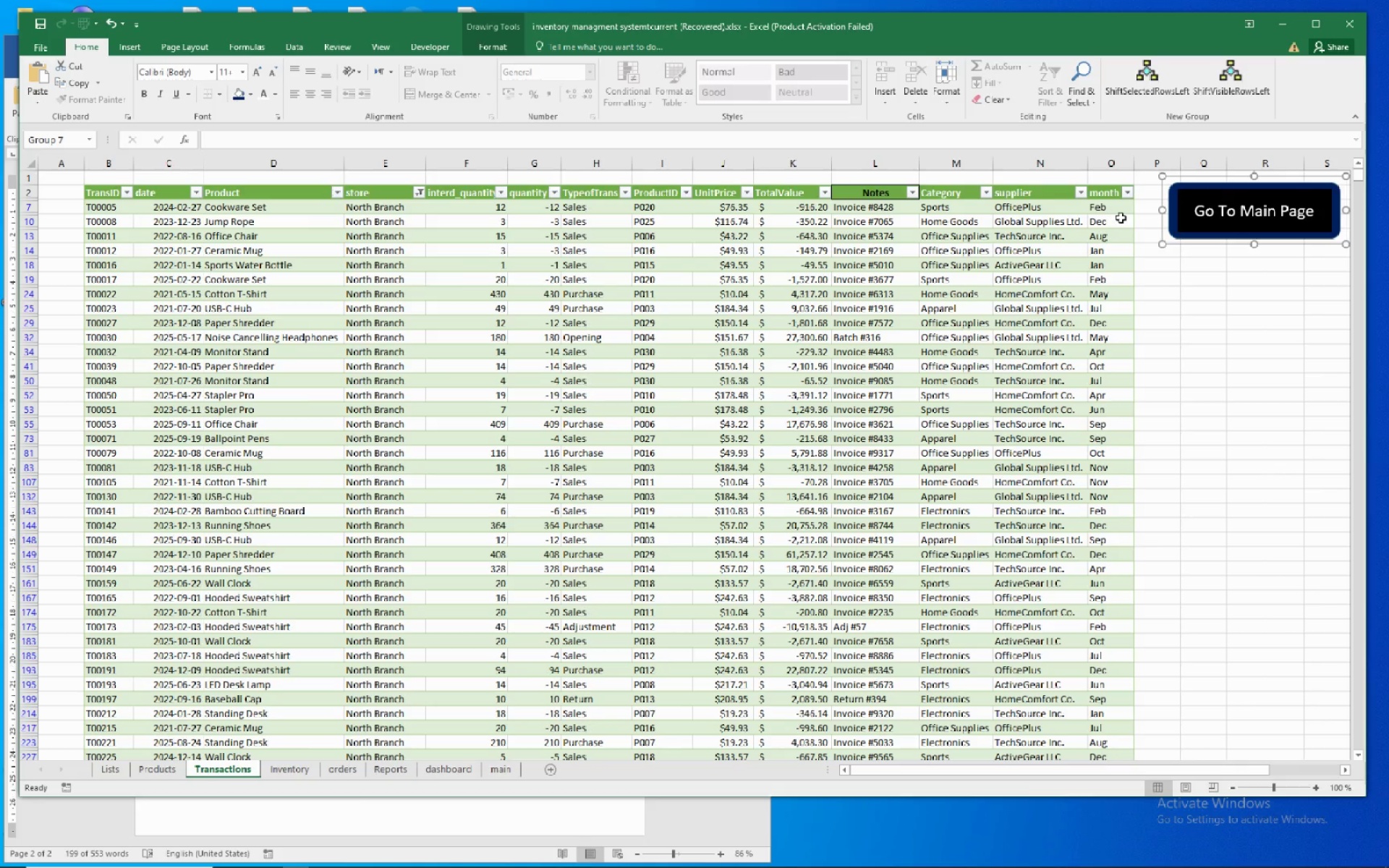 
left_click([786, 204])
 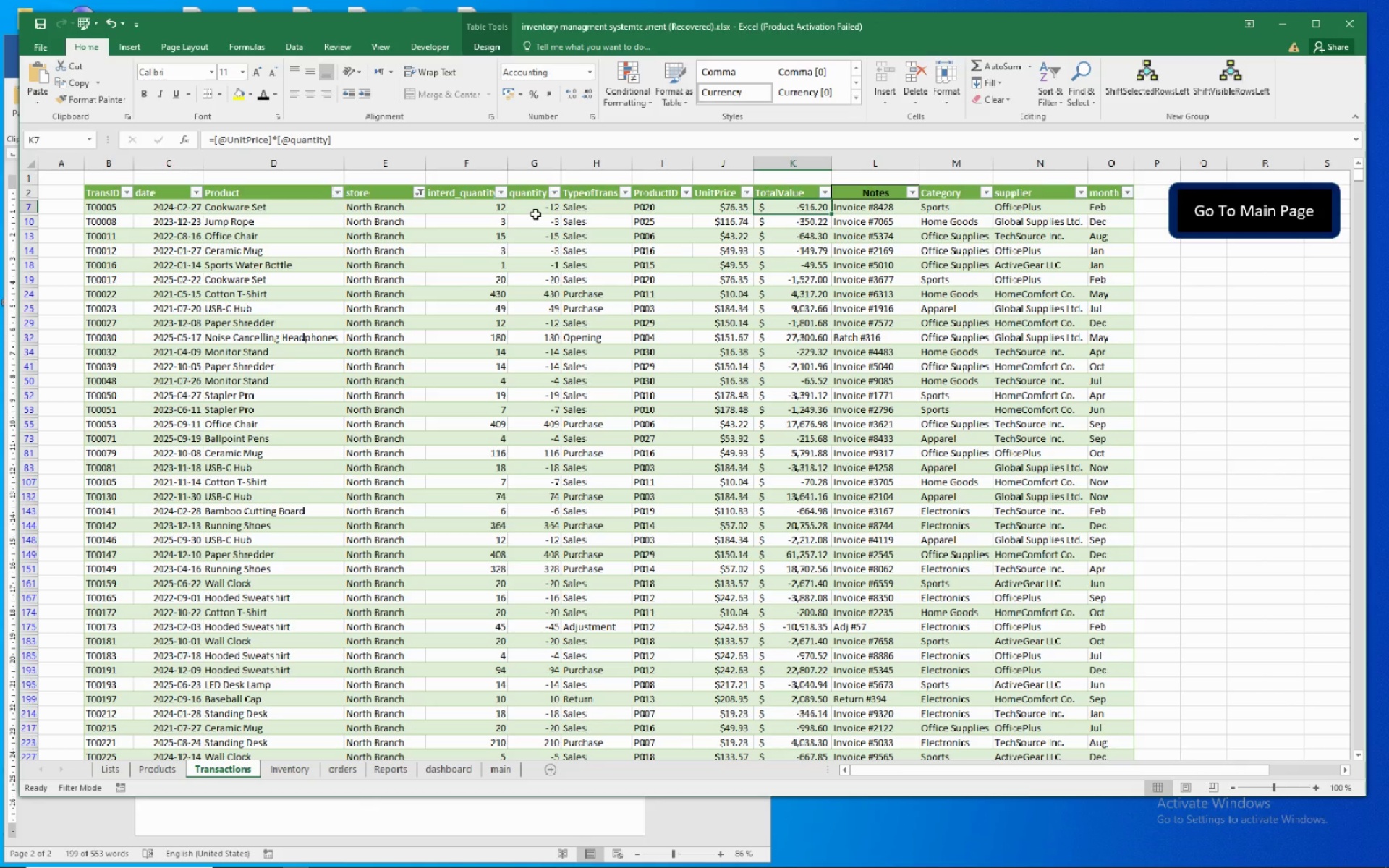 
wait(7.11)
 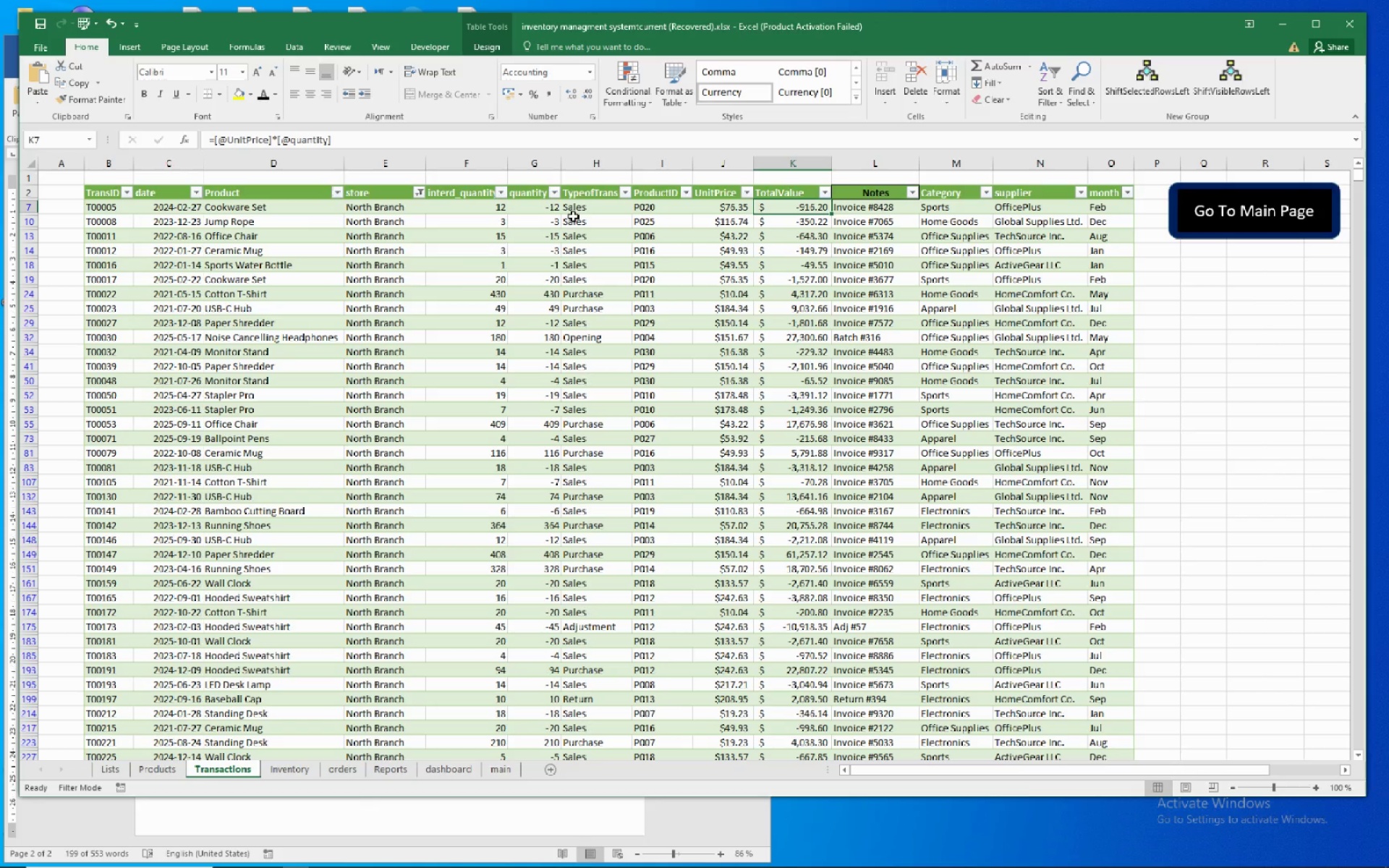 
left_click([669, 209])
 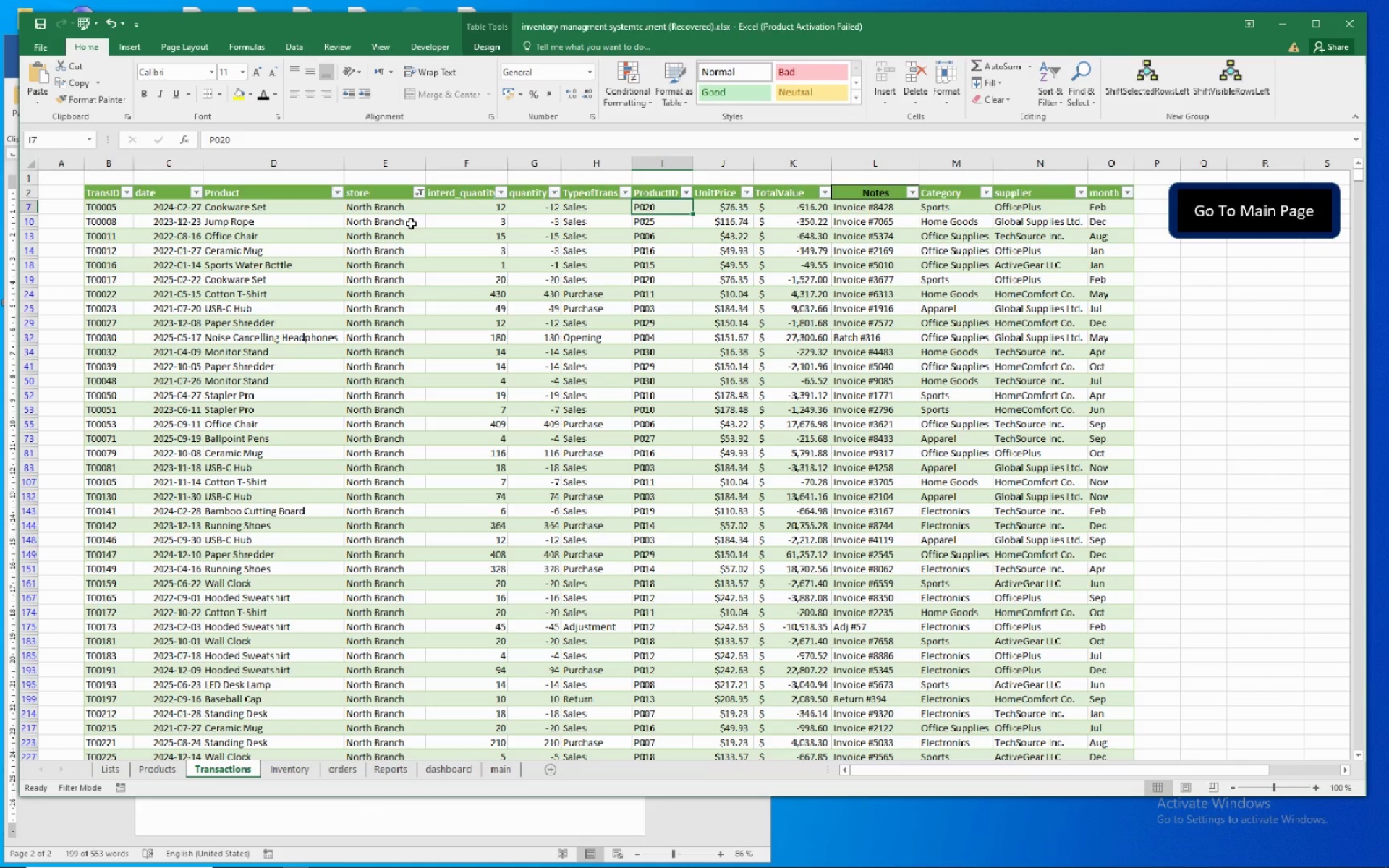 
left_click([402, 215])
 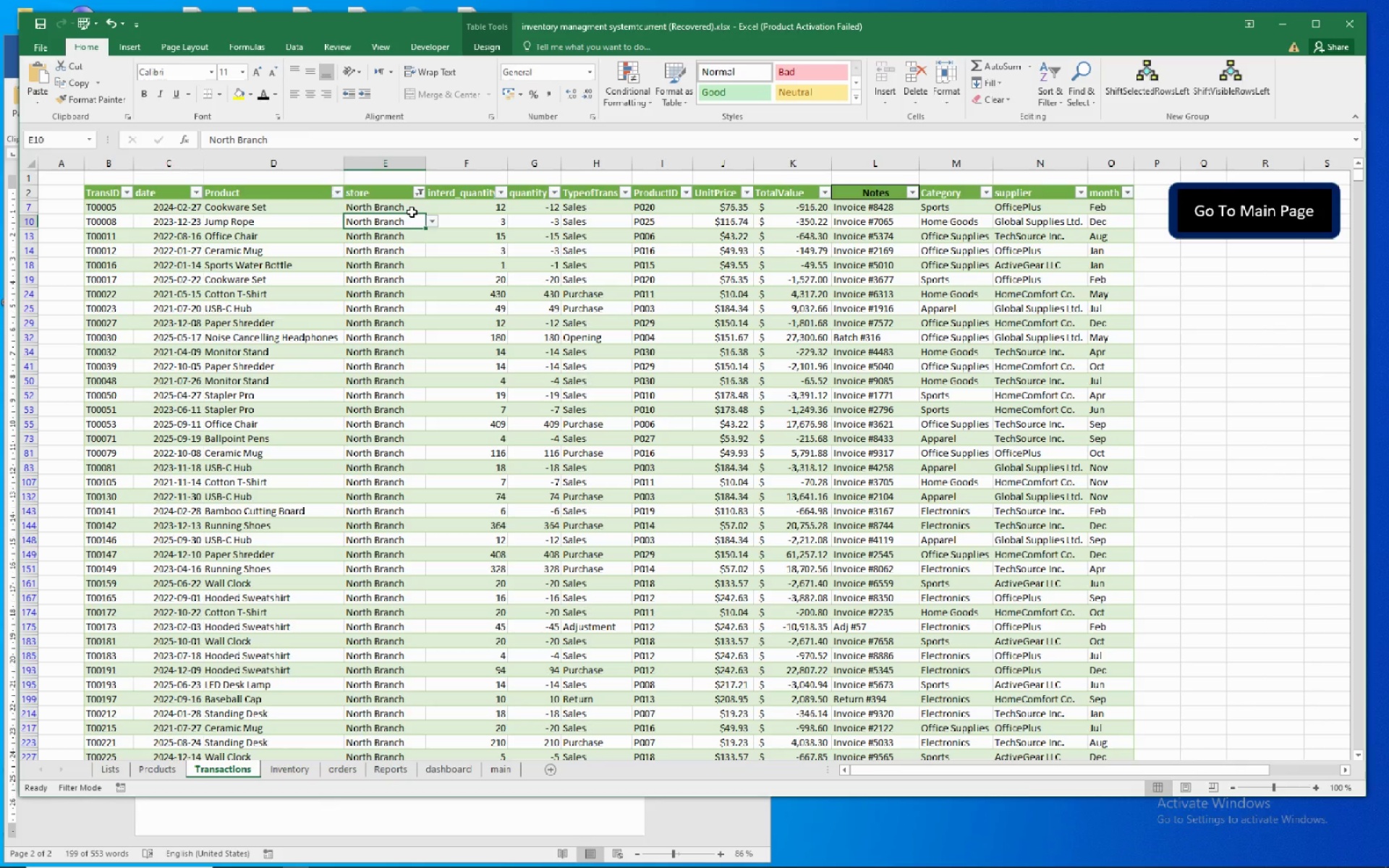 
left_click([412, 212])
 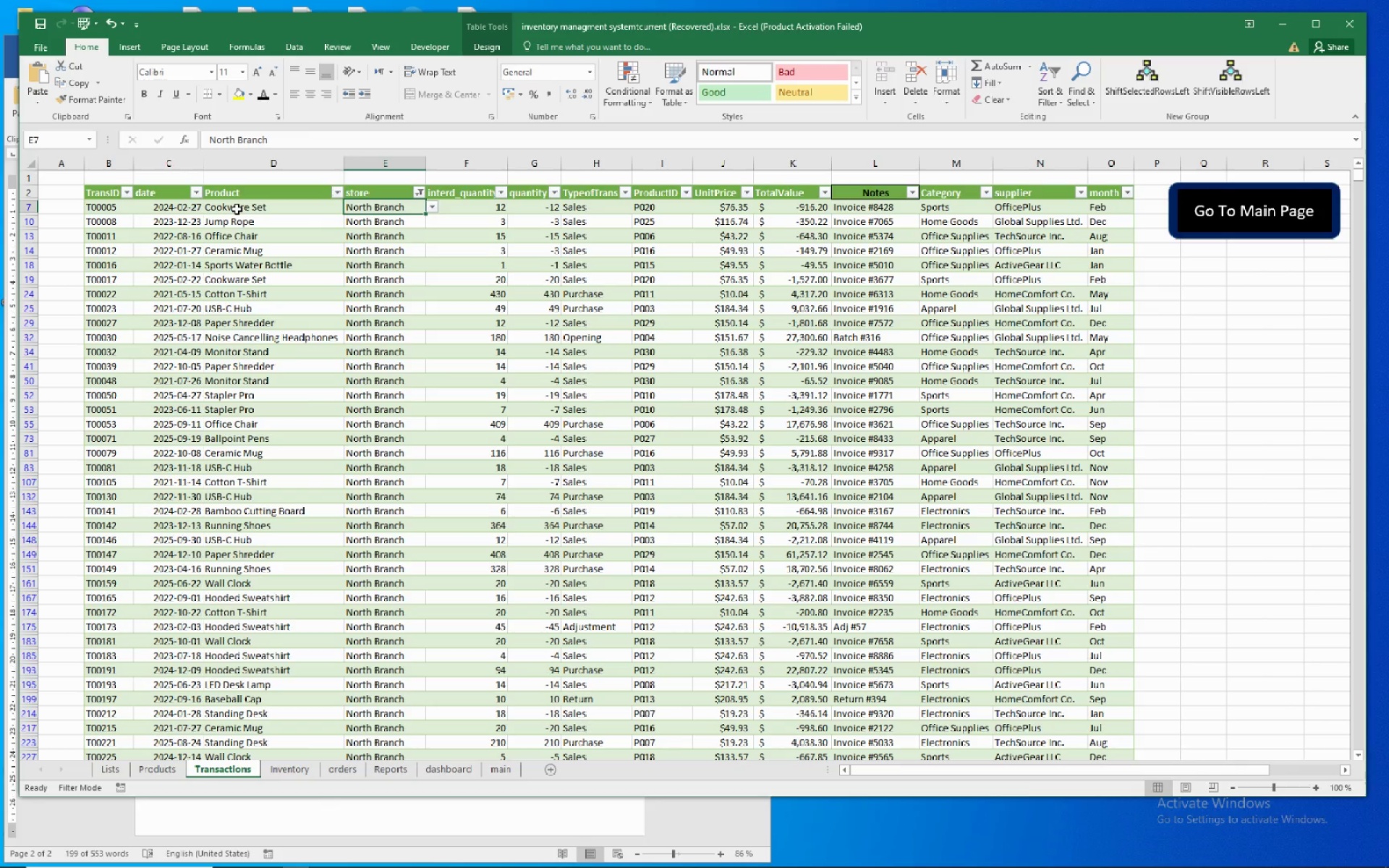 
left_click([237, 209])
 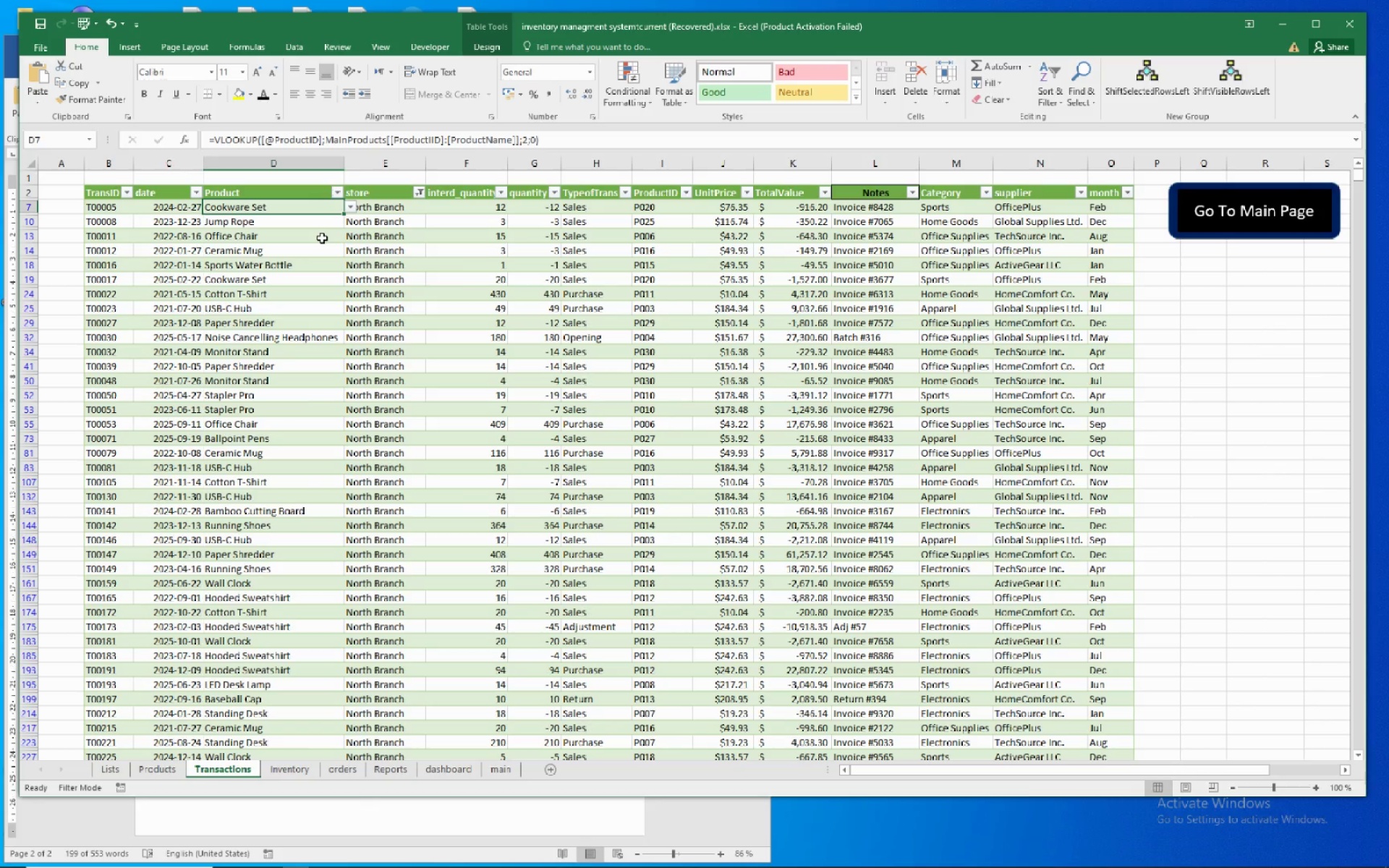 
wait(23.51)
 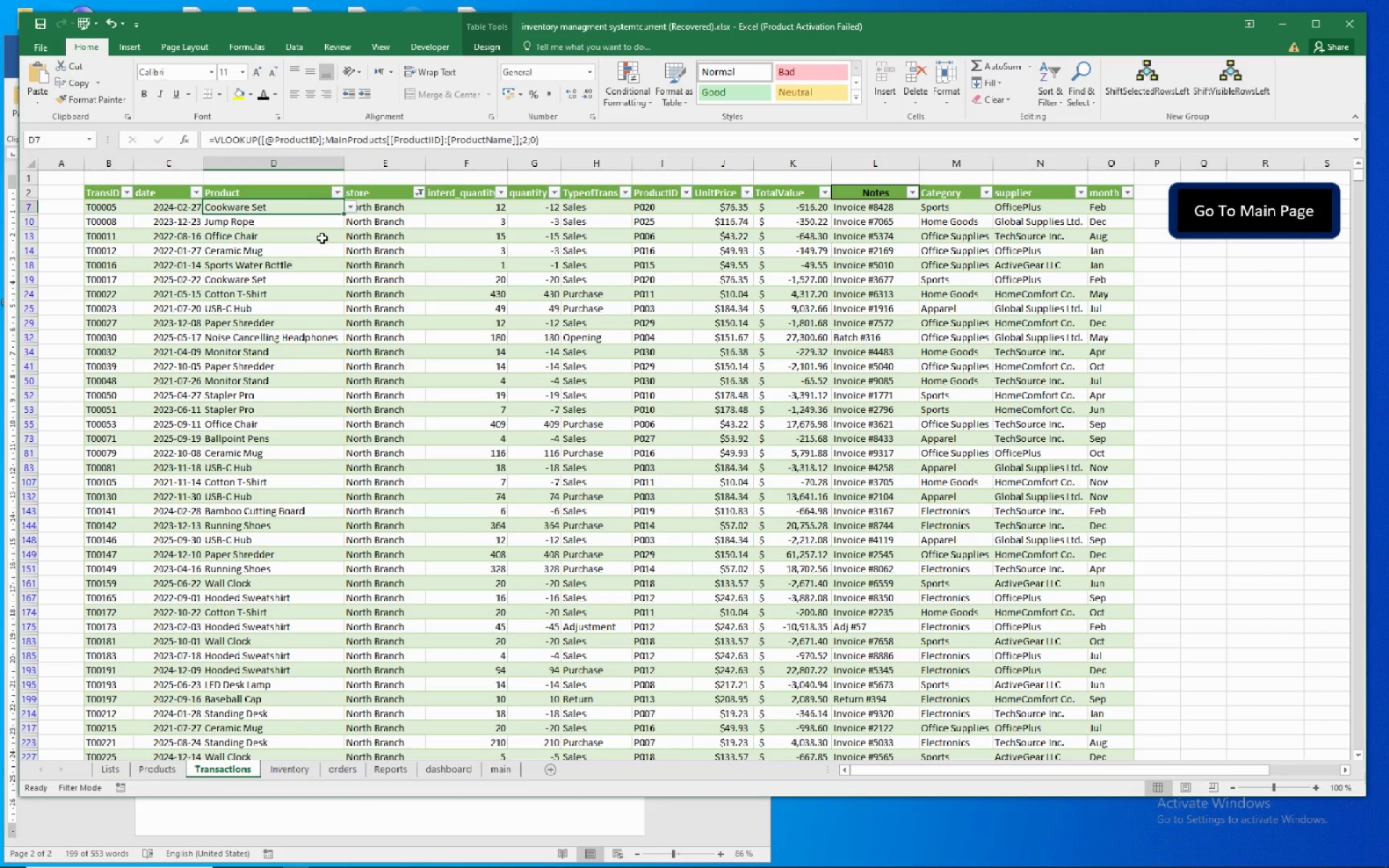 
left_click([140, 213])
 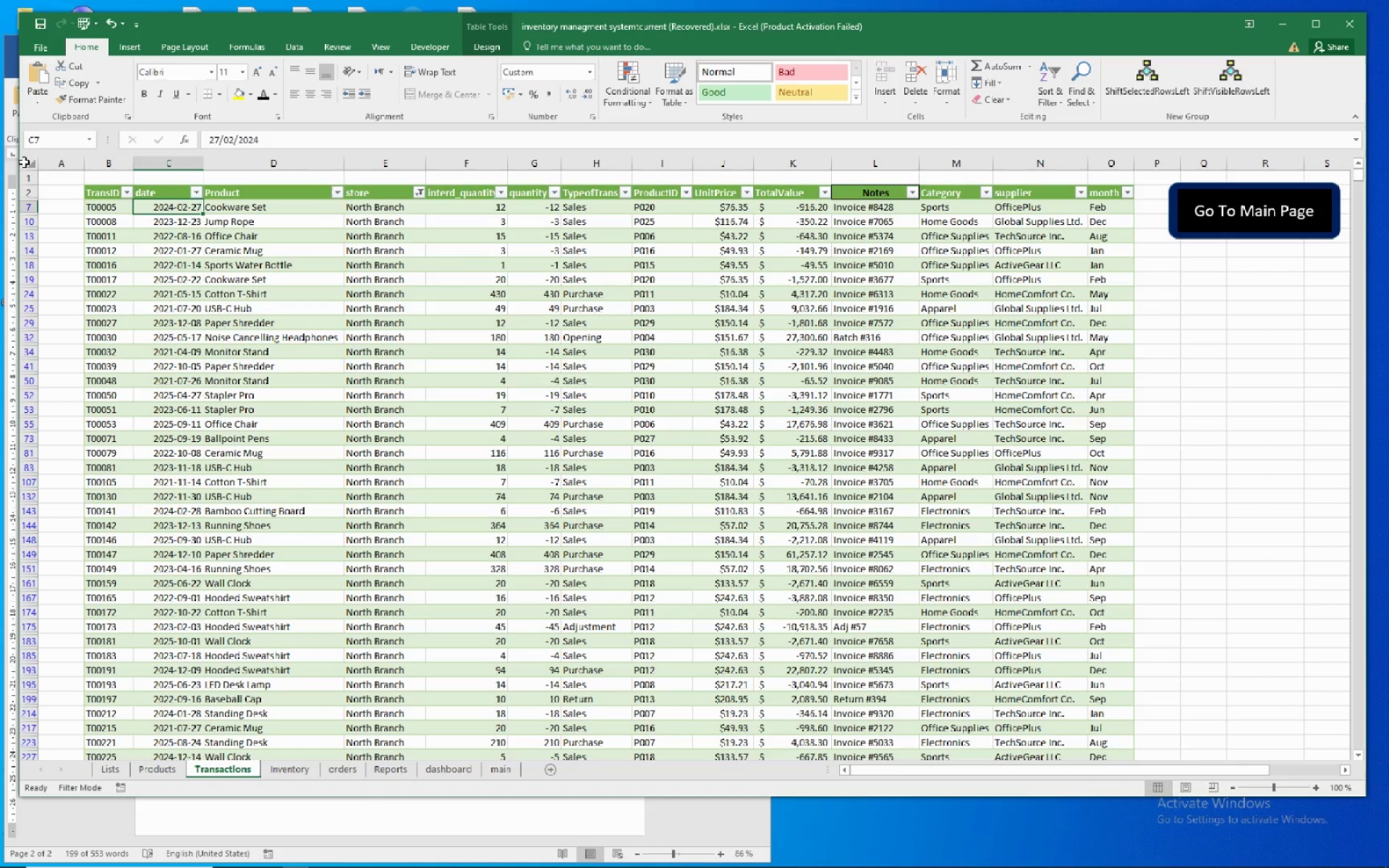 
left_click([24, 162])
 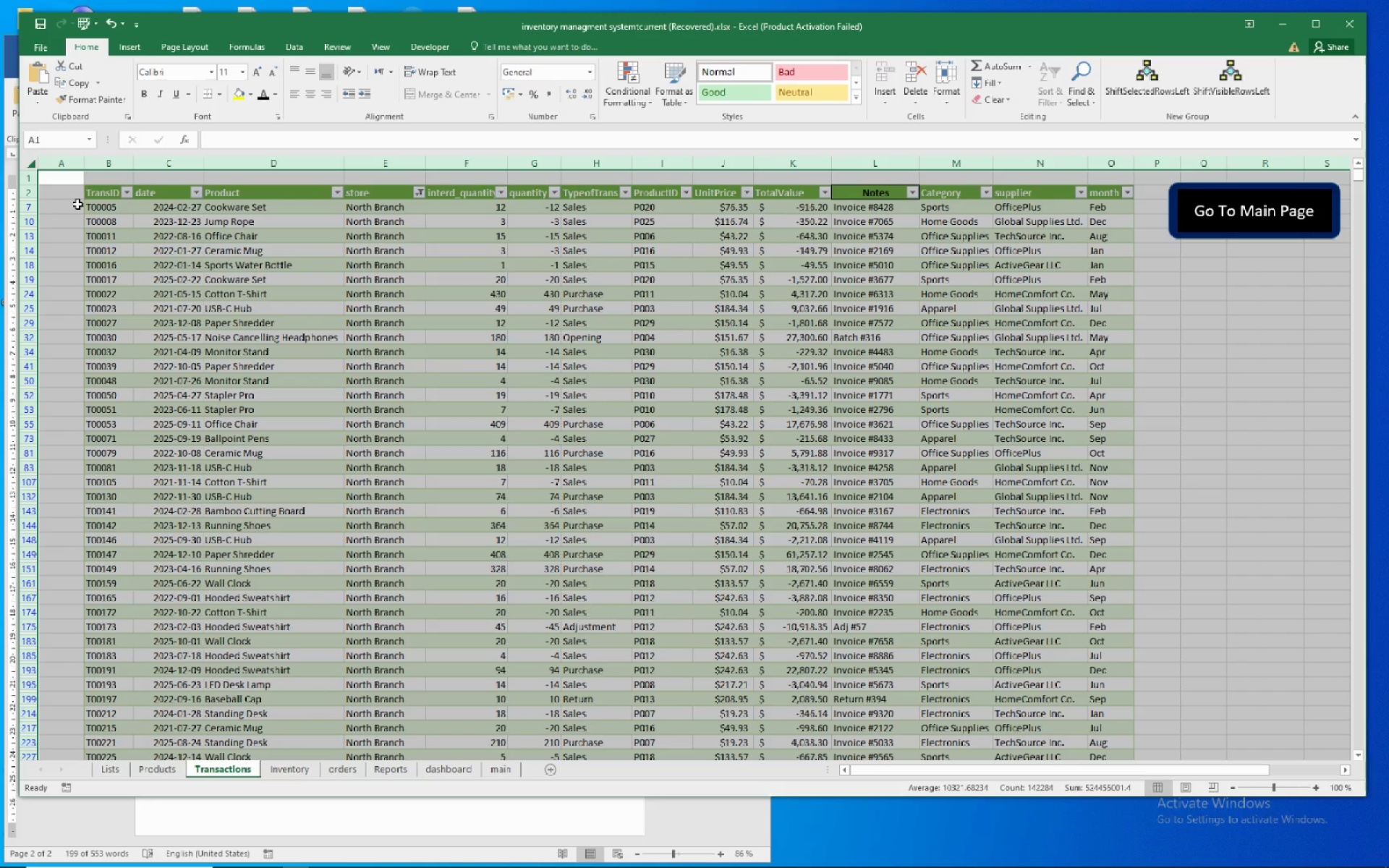 
right_click([75, 204])
 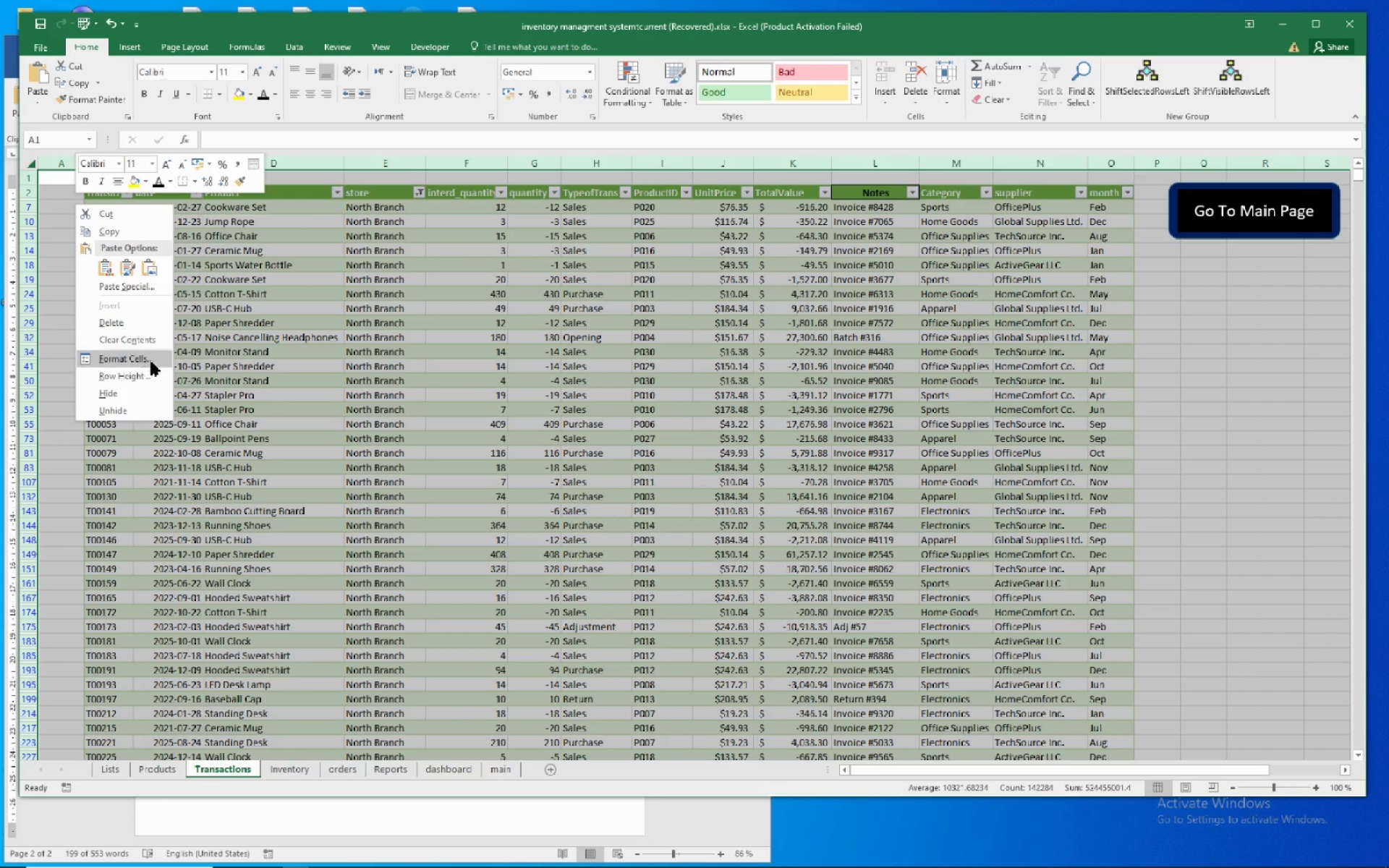 
left_click([152, 342])
 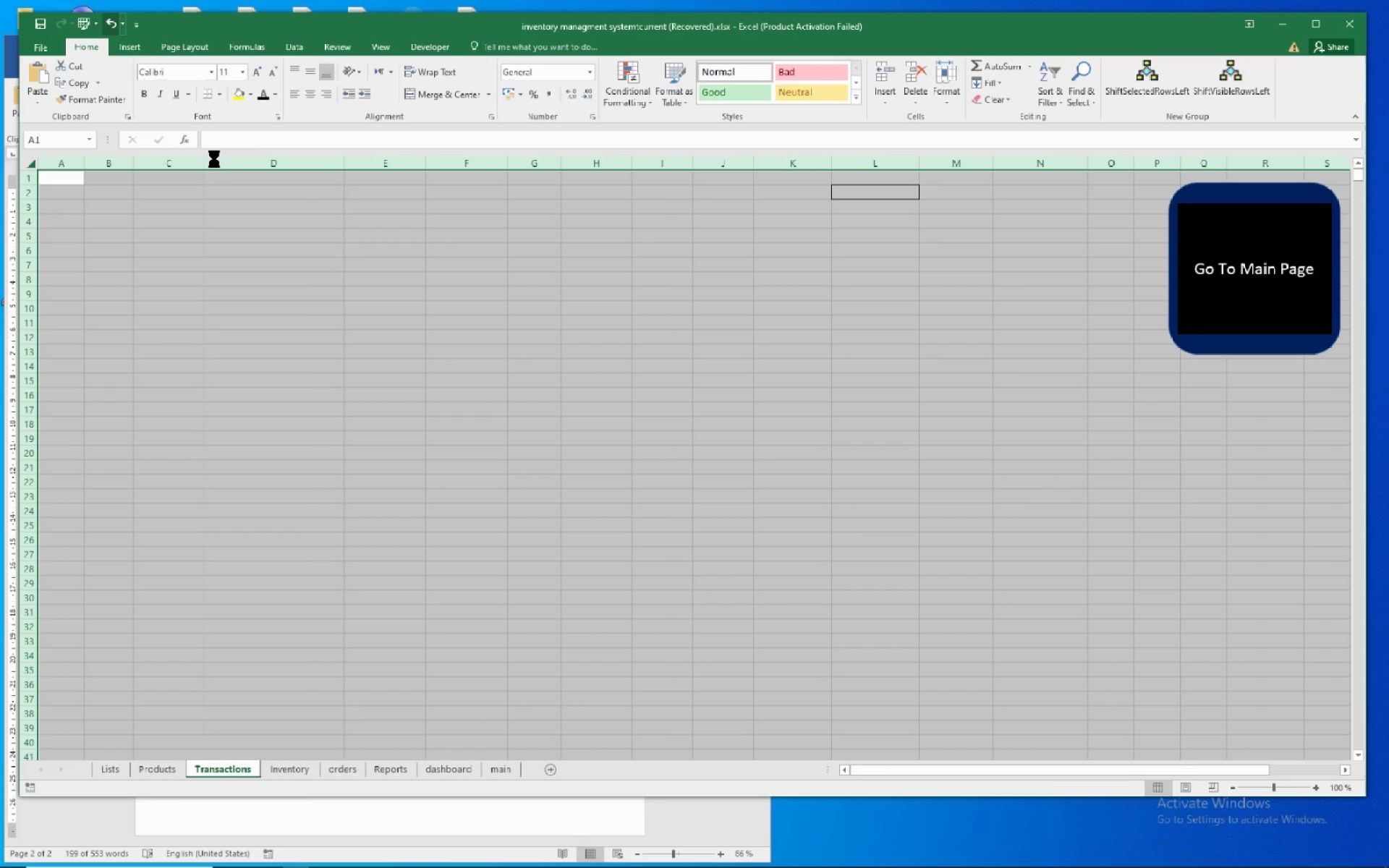 
wait(8.58)
 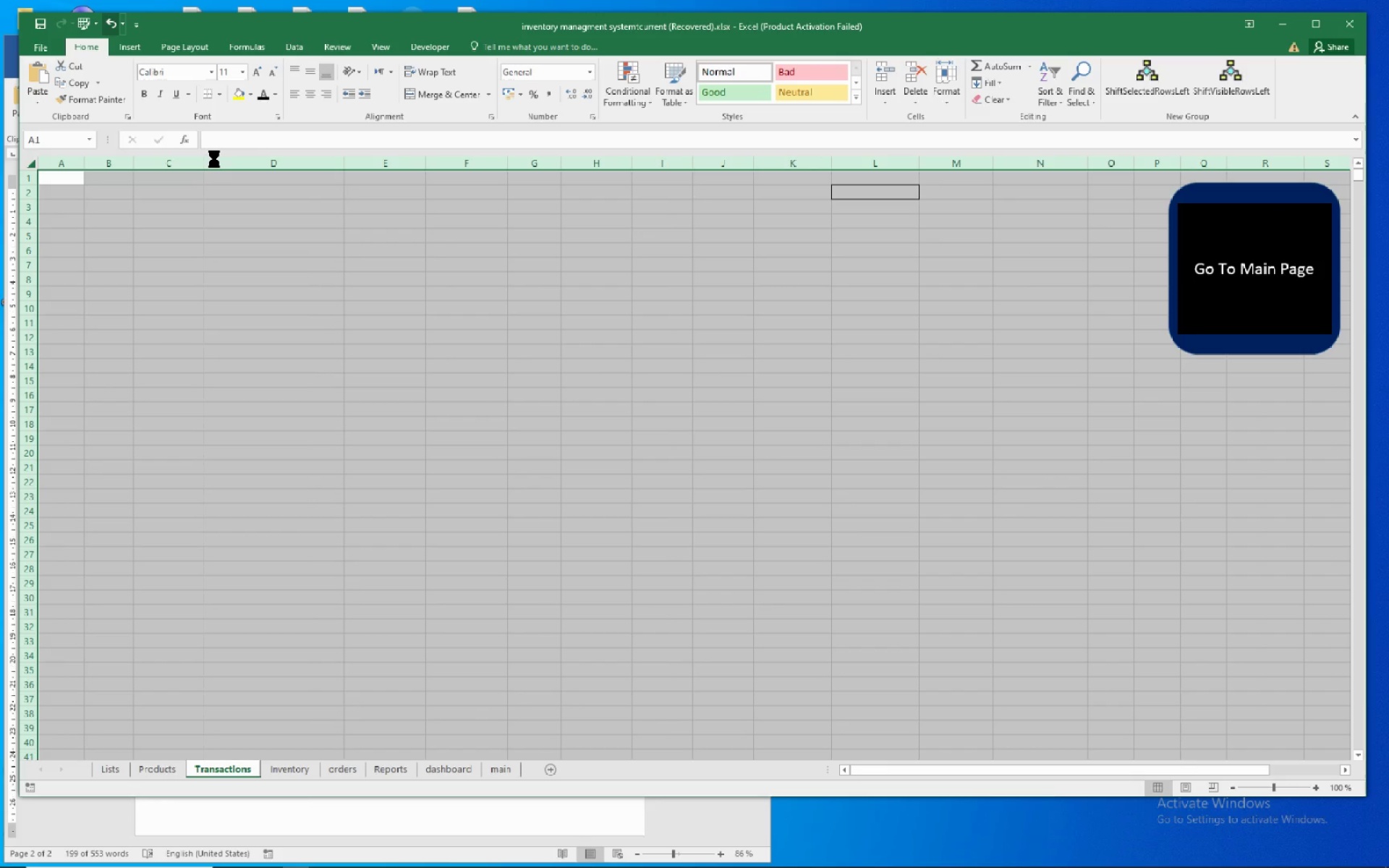 
right_click([114, 215])
 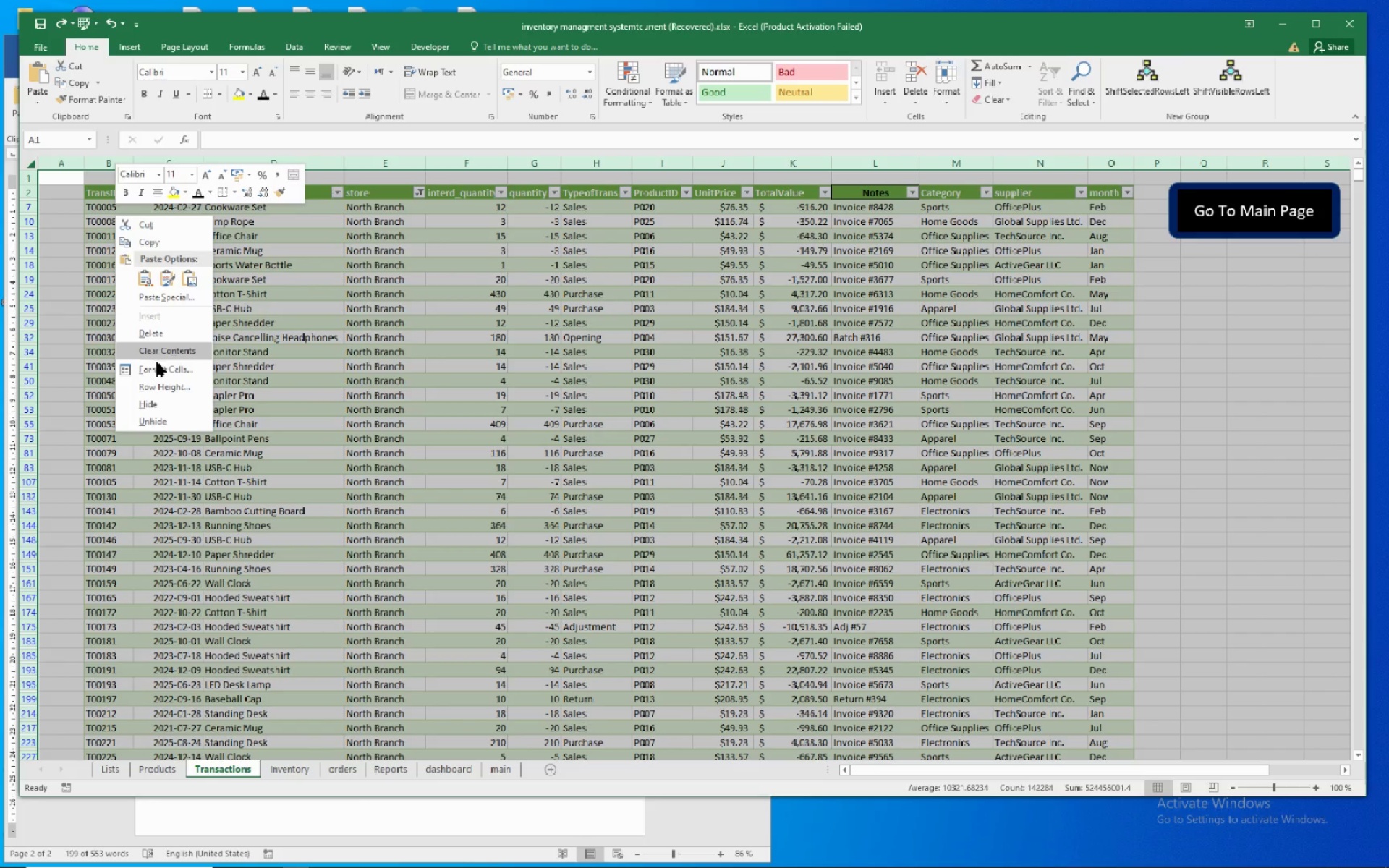 
left_click([156, 366])
 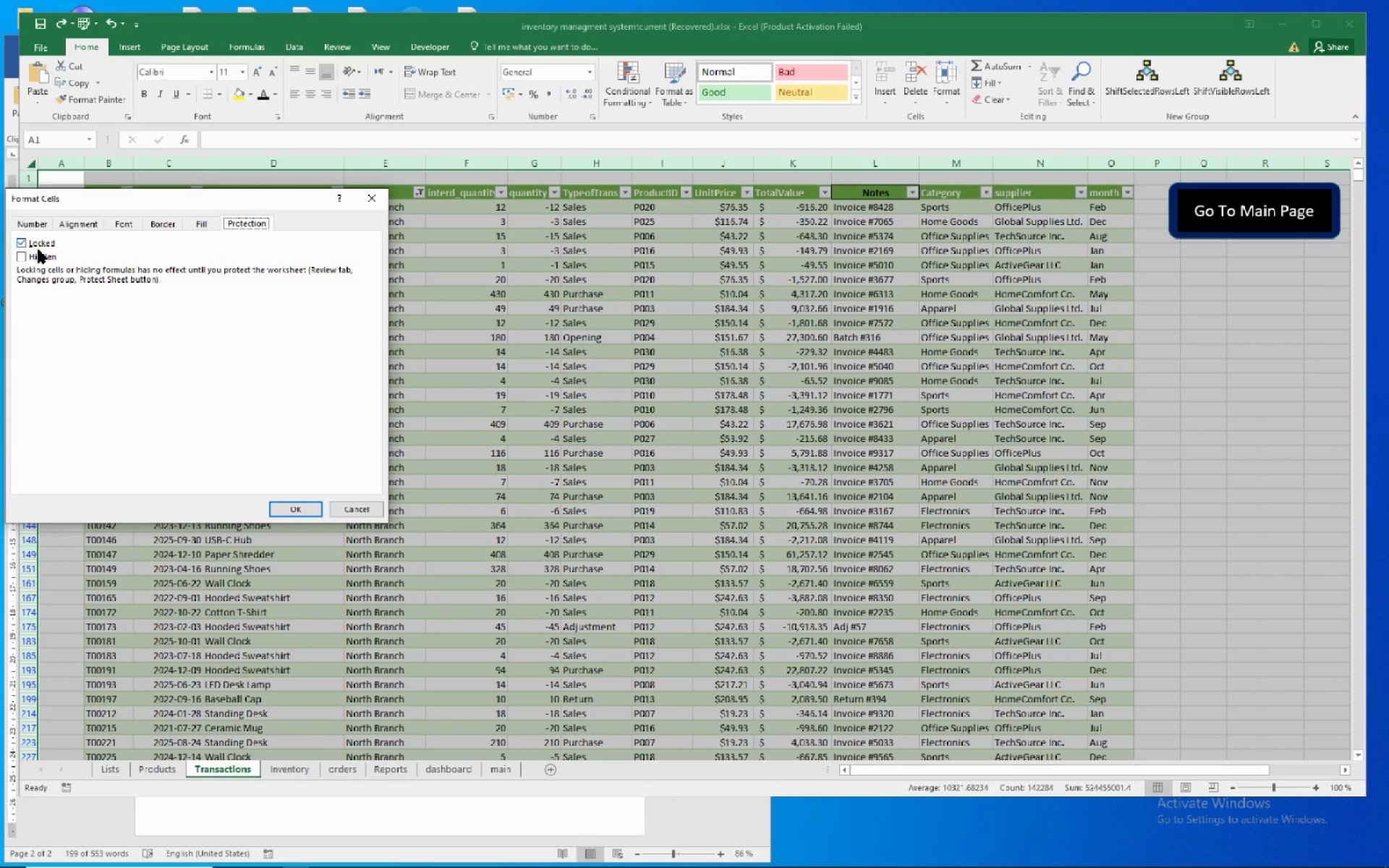 
left_click_drag(start_coordinate=[40, 247], to_coordinate=[43, 246])
 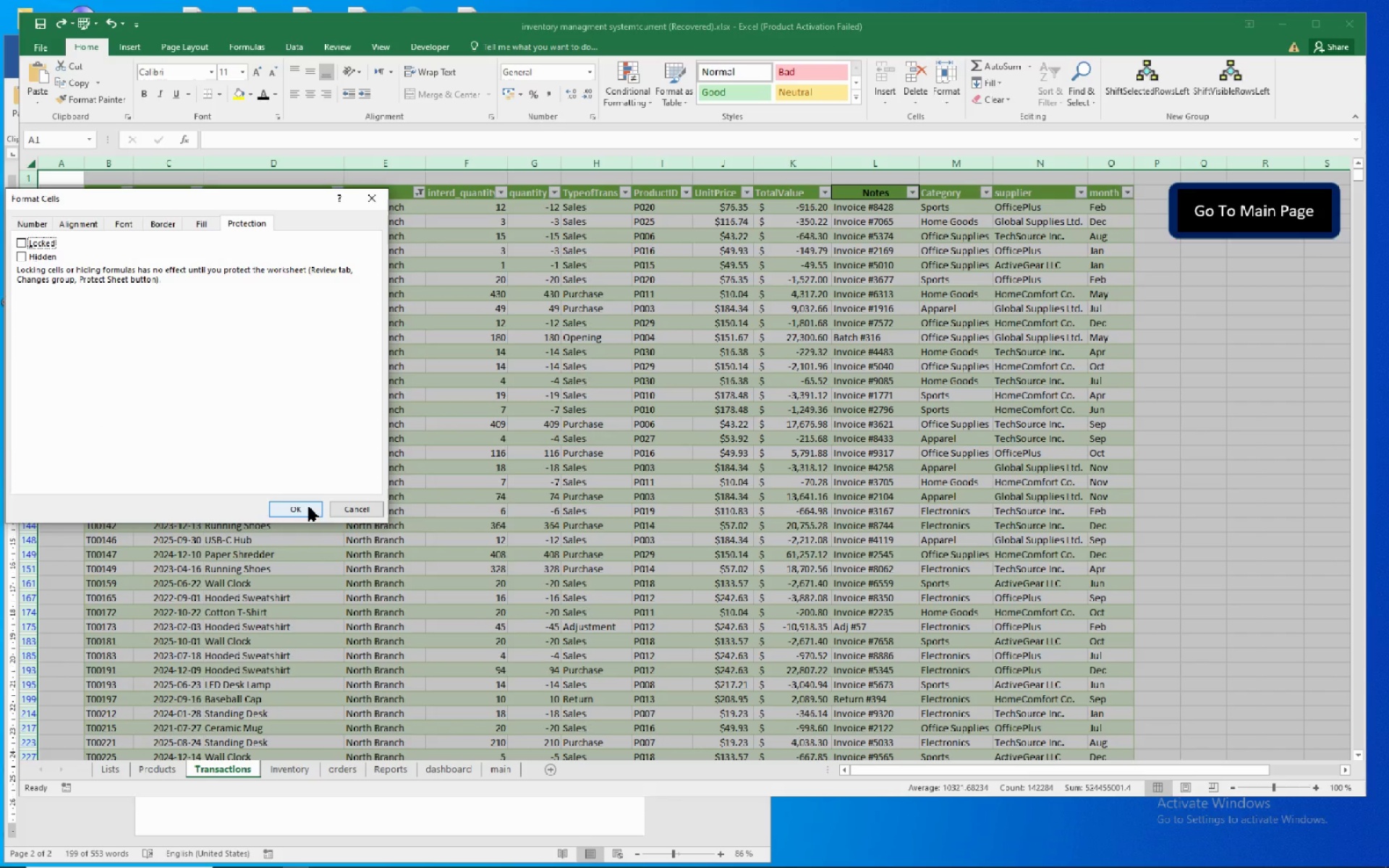 
left_click([309, 507])
 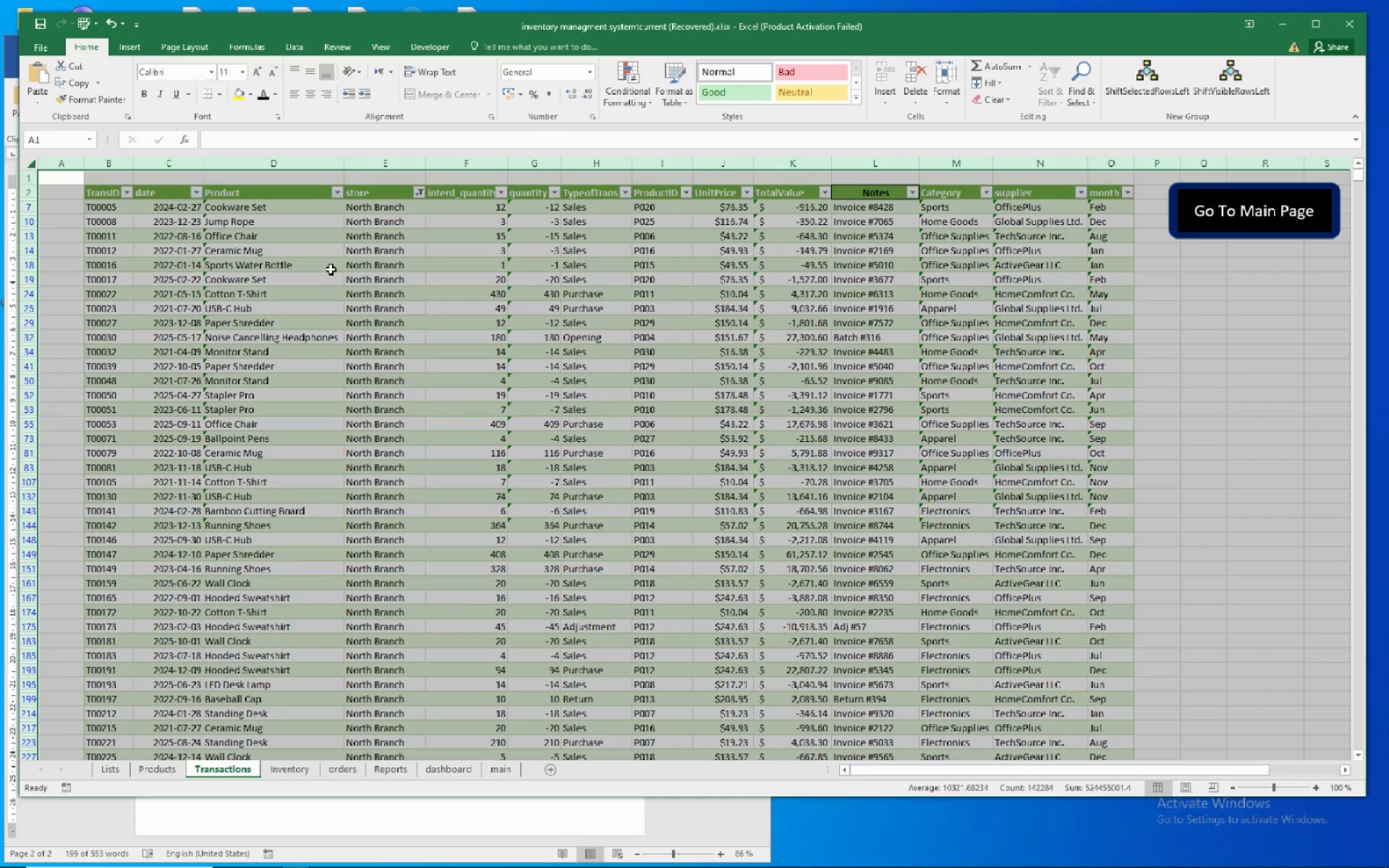 
left_click([299, 260])
 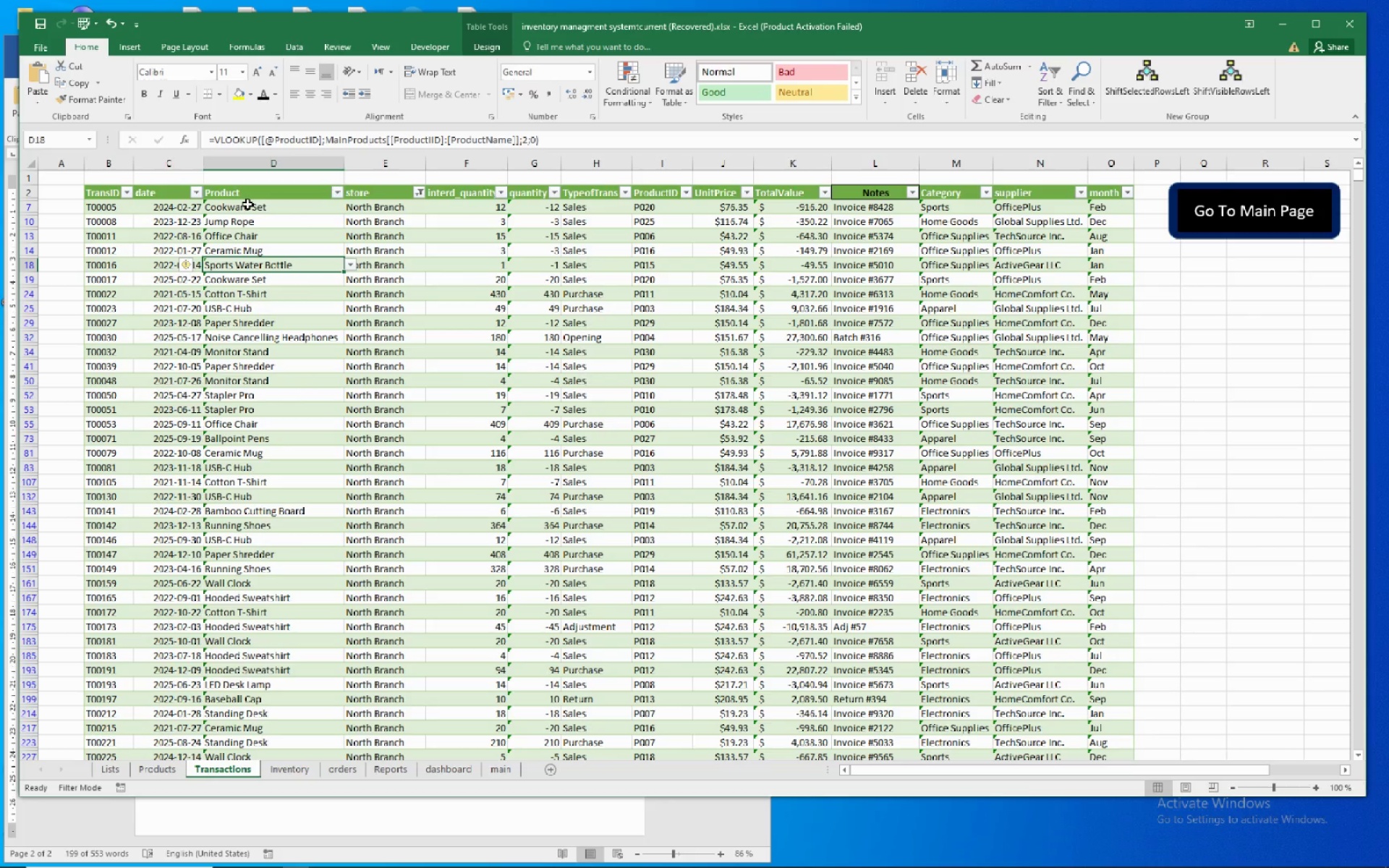 
wait(7.58)
 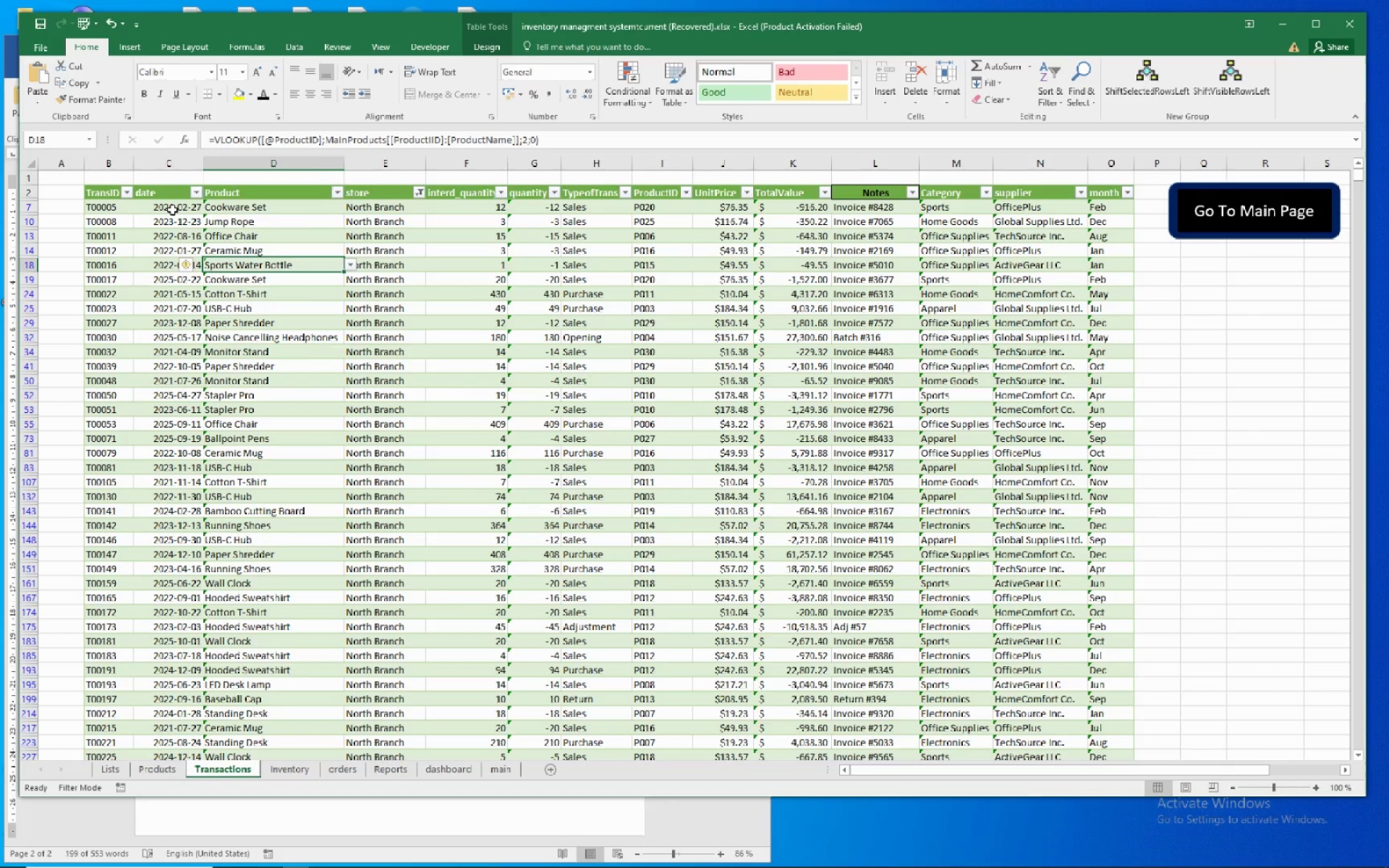 
left_click([274, 188])
 